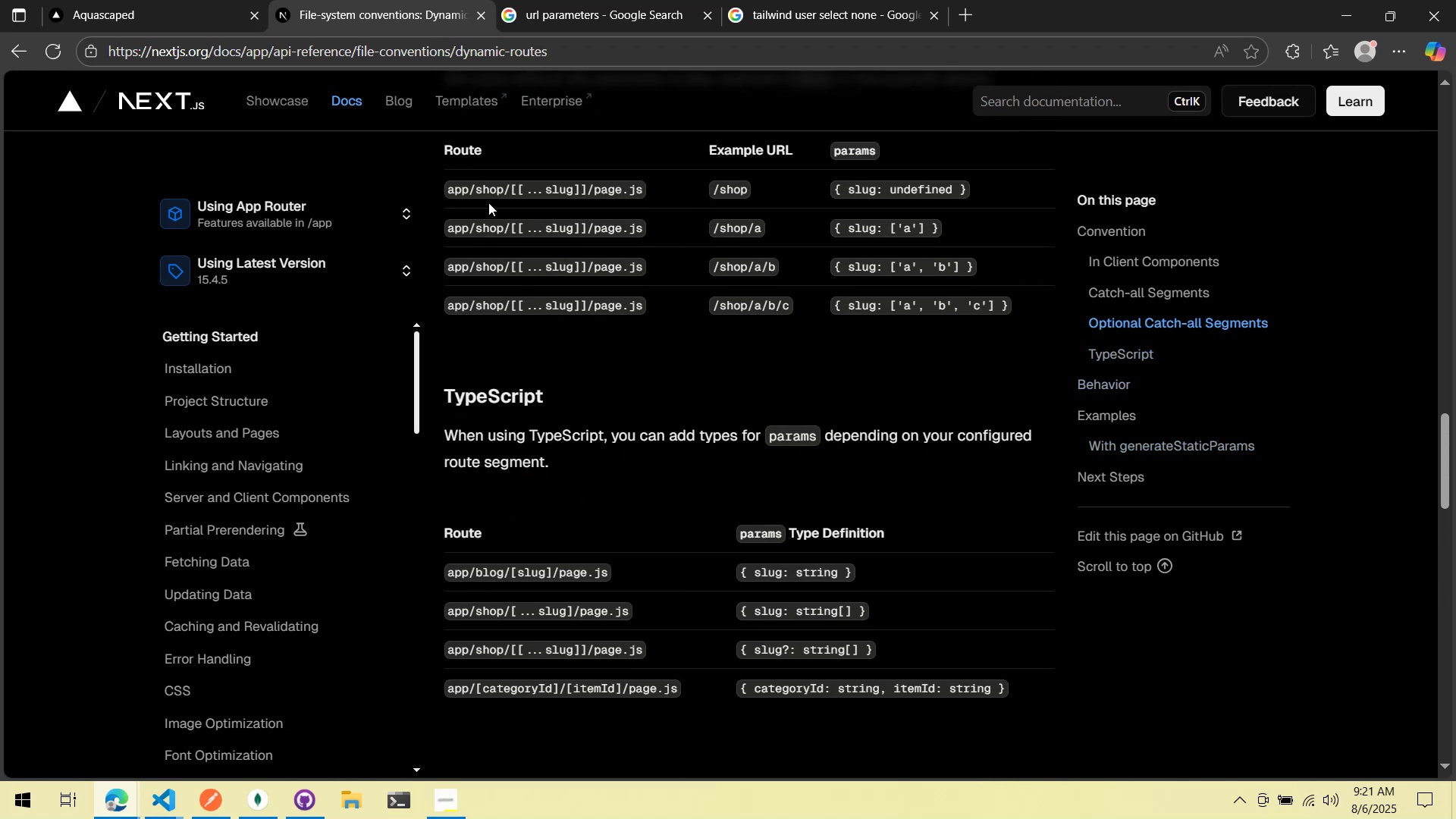 
key(Alt+Tab)
 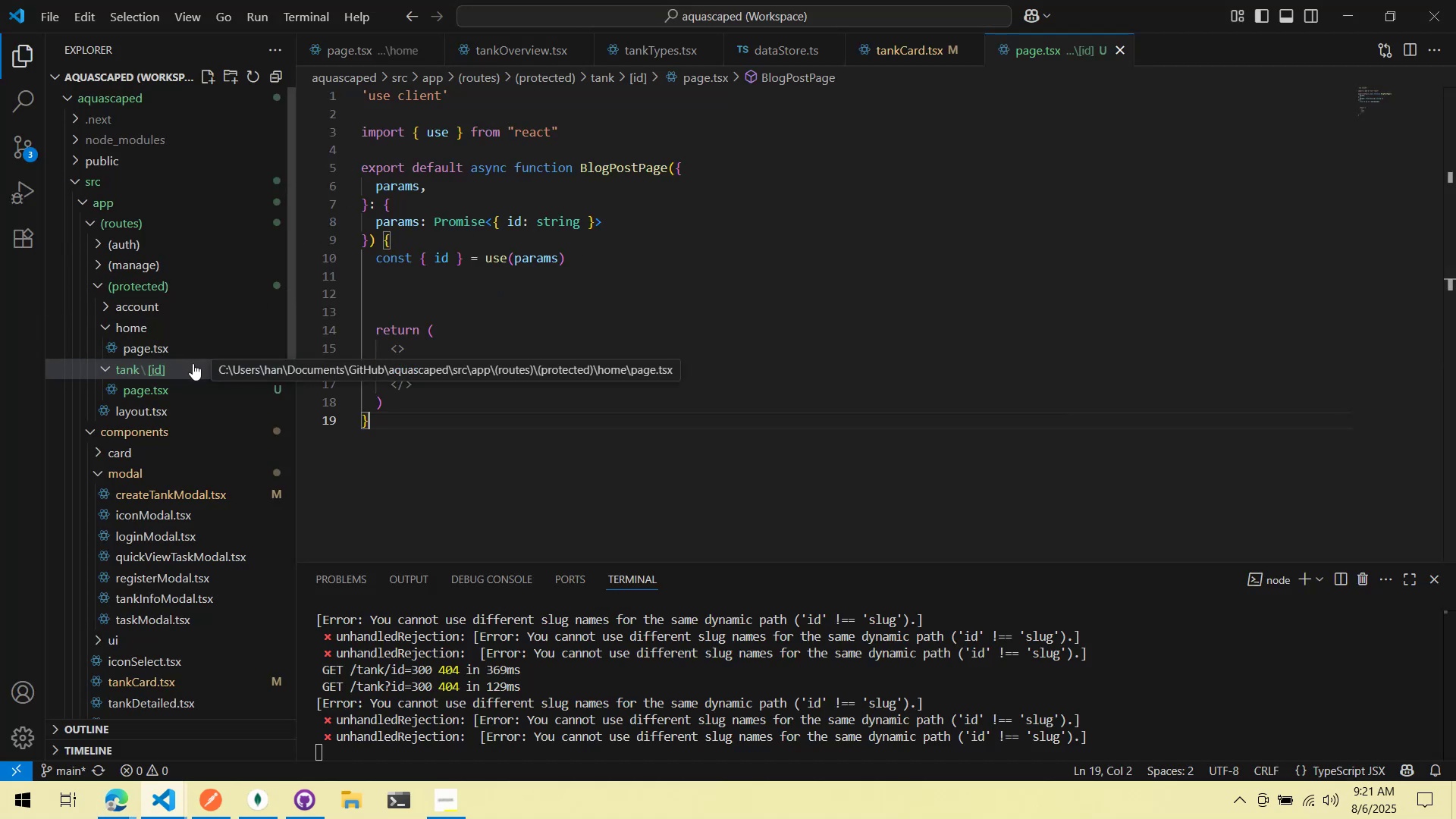 
double_click([192, 363])
 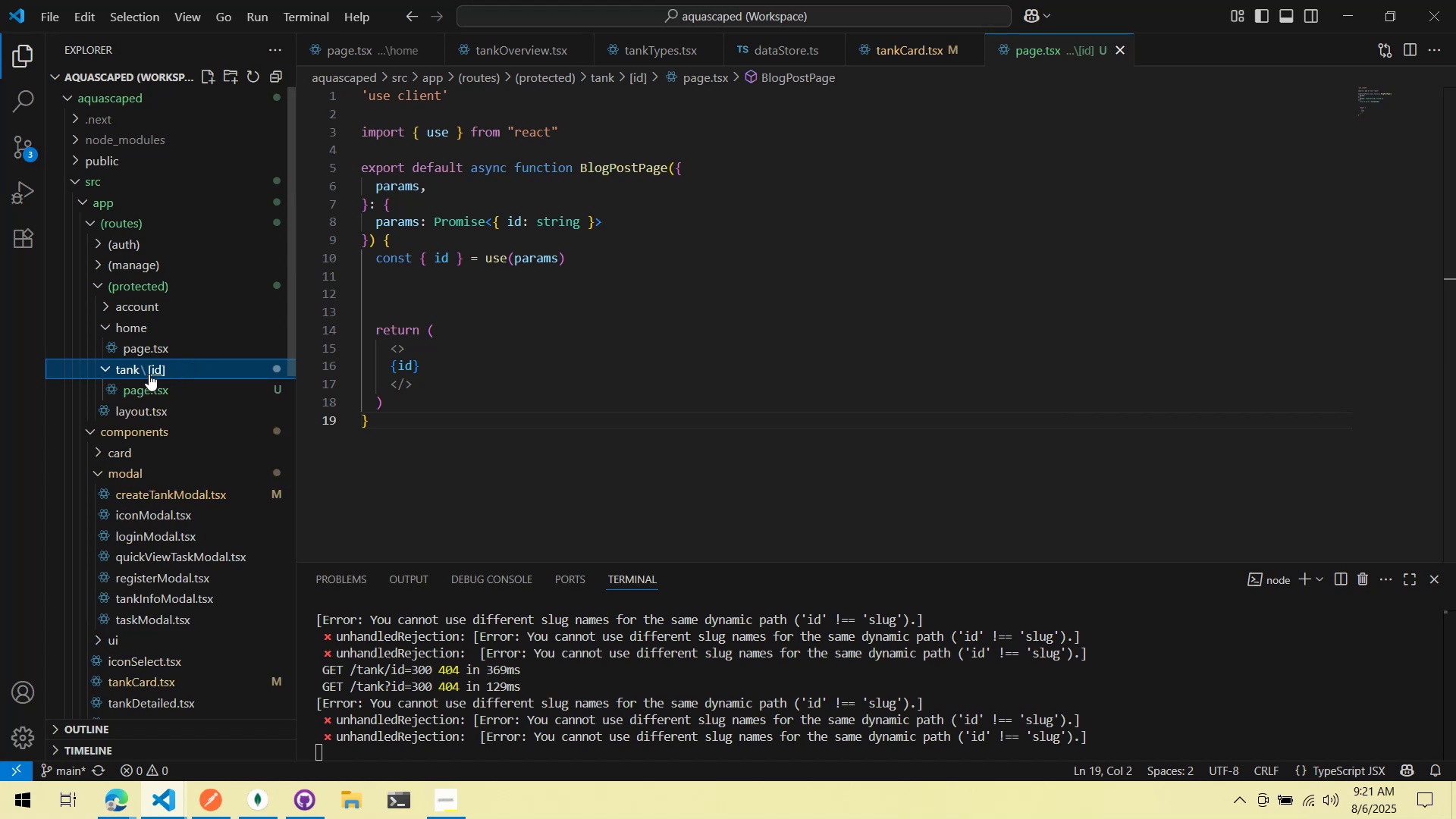 
key(Alt+AltLeft)
 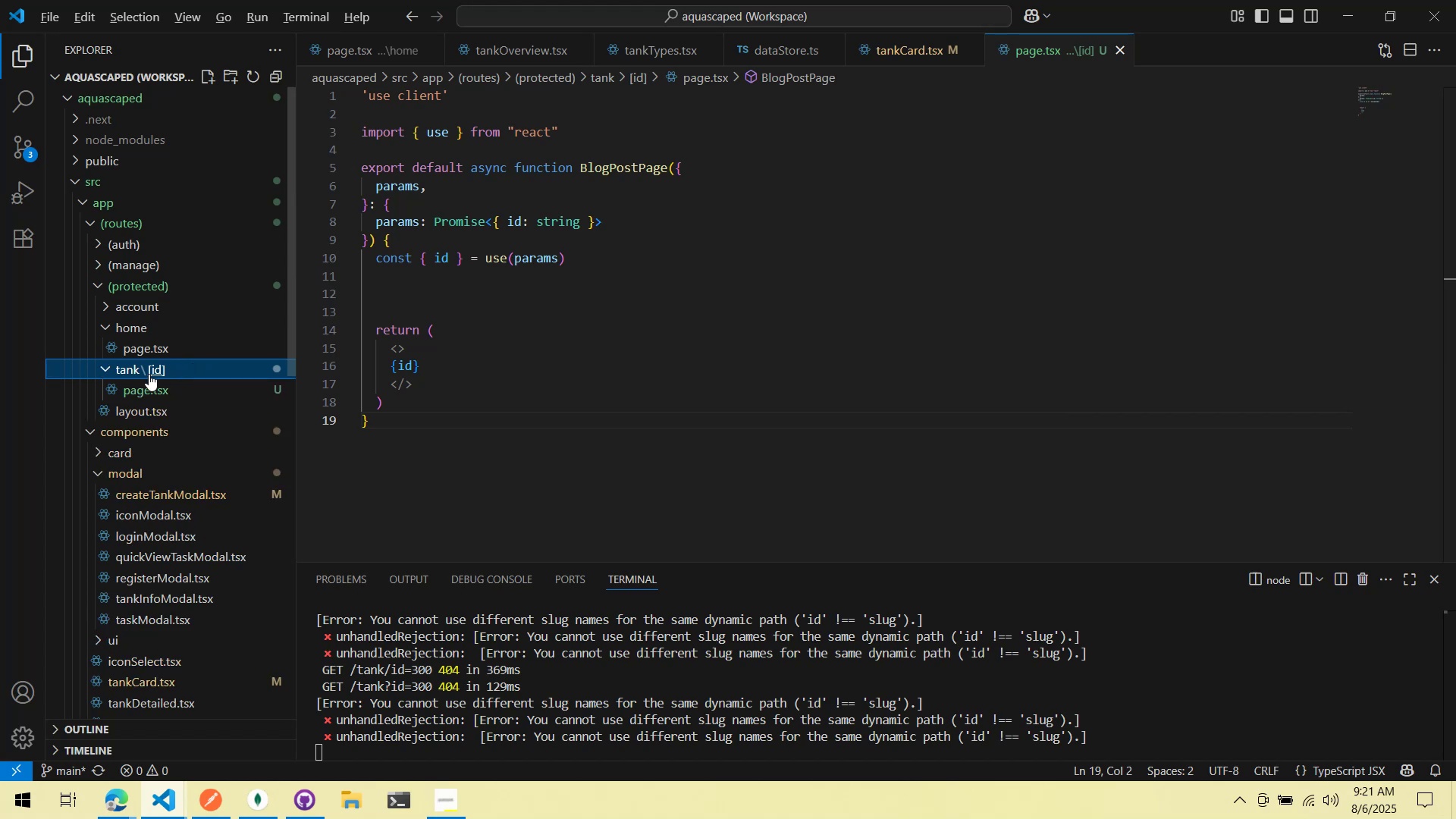 
key(Alt+Tab)
 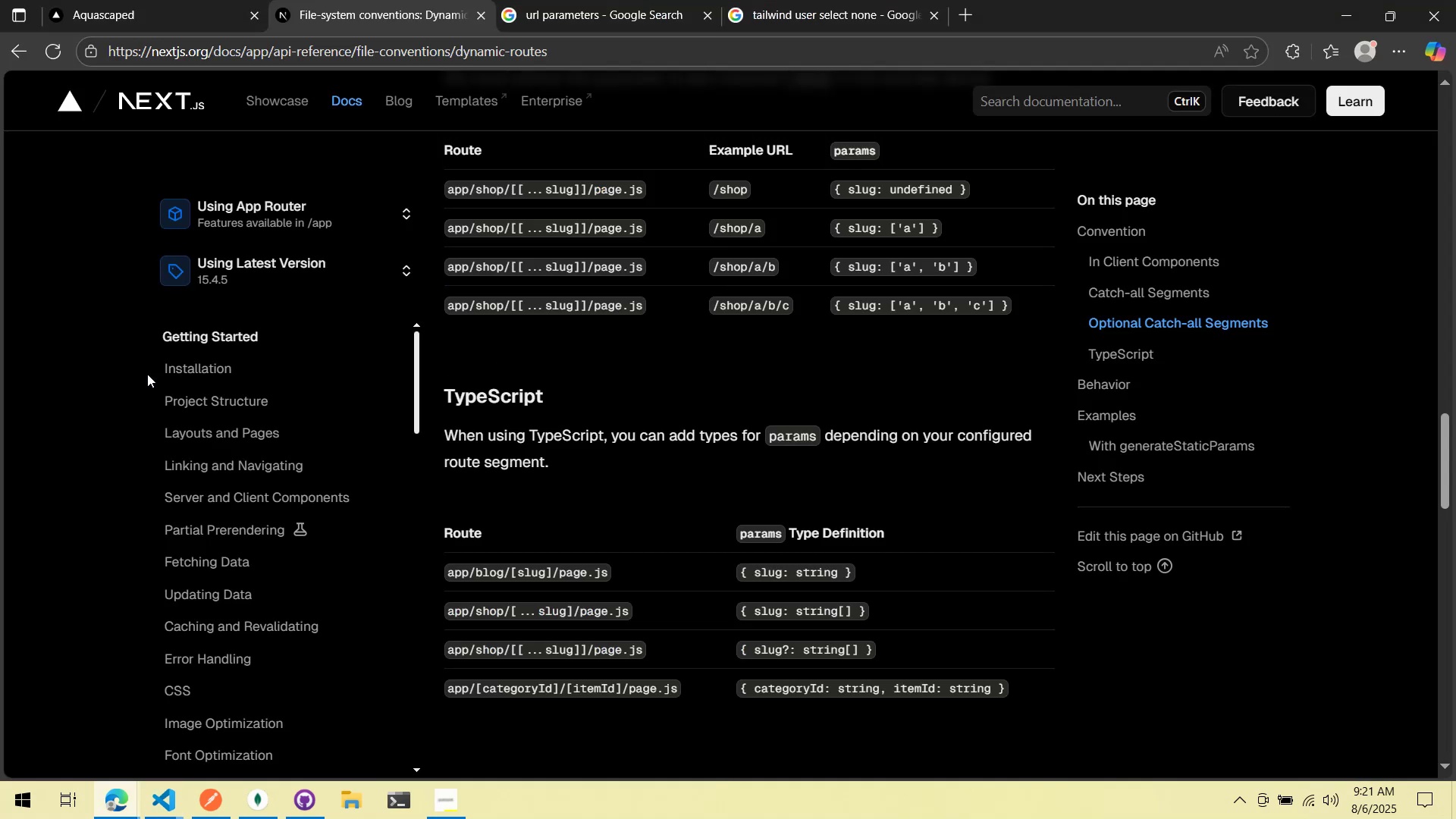 
key(Alt+AltLeft)
 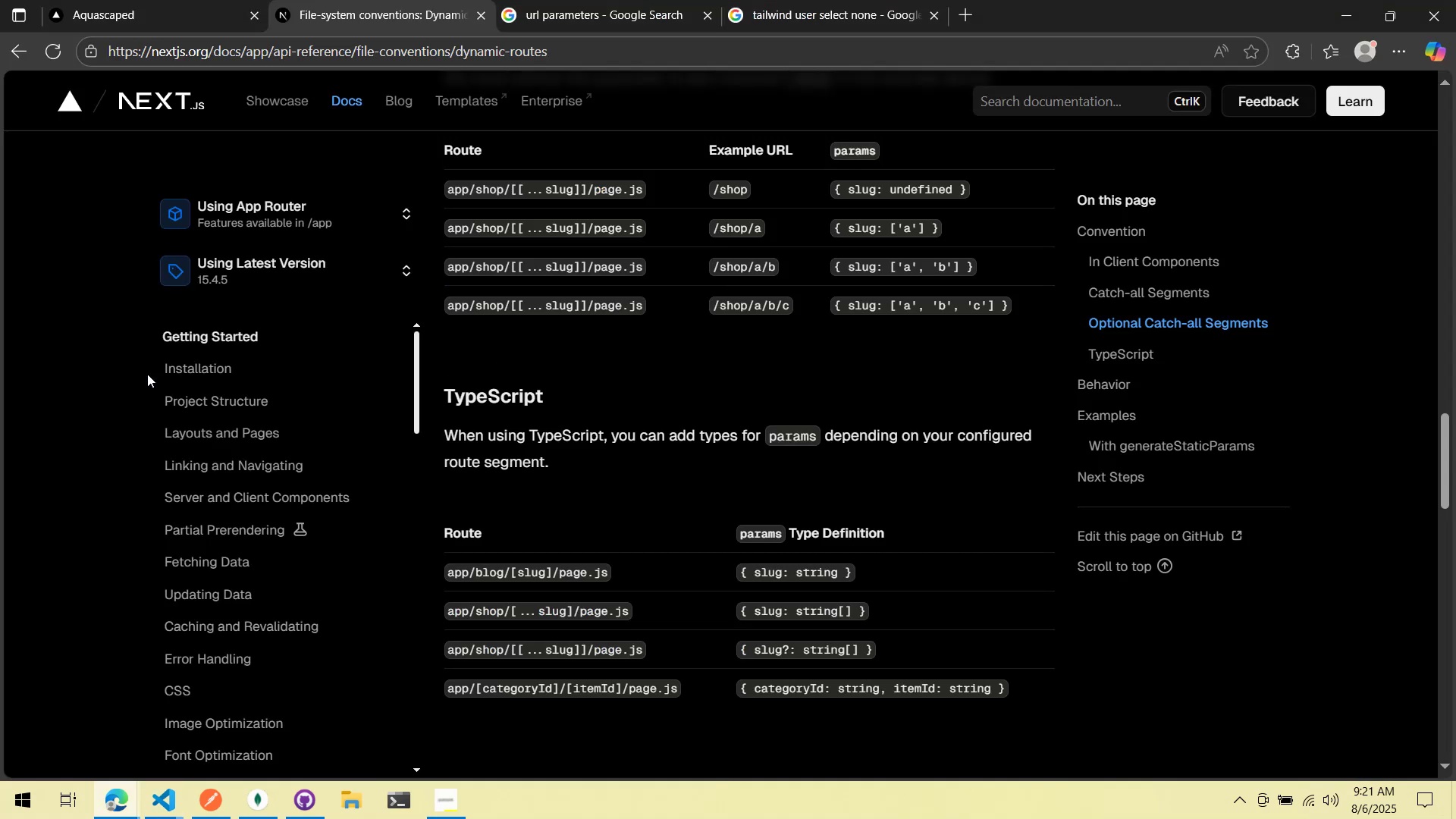 
key(Alt+Tab)
 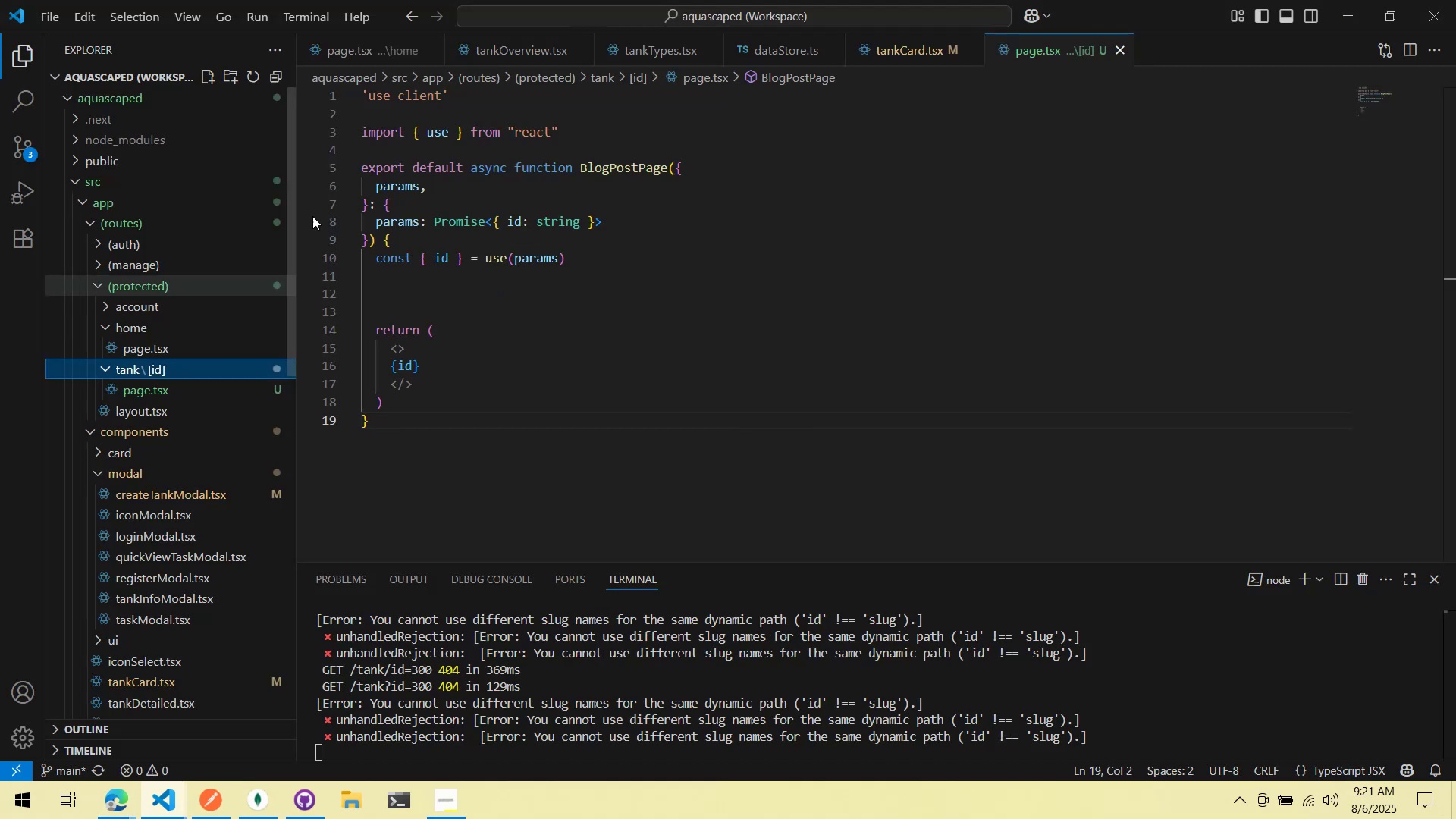 
key(Alt+AltLeft)
 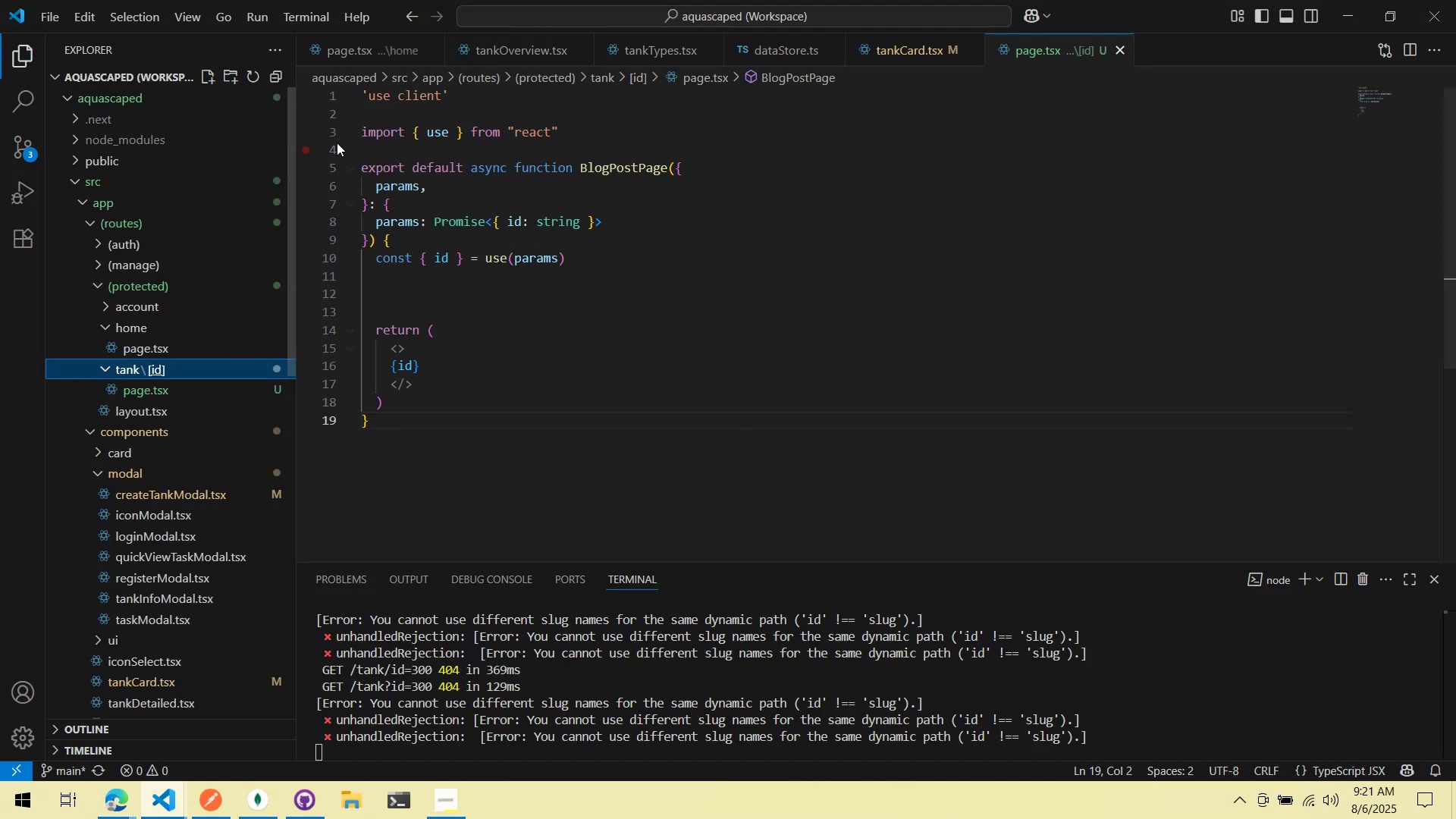 
key(Alt+Tab)
 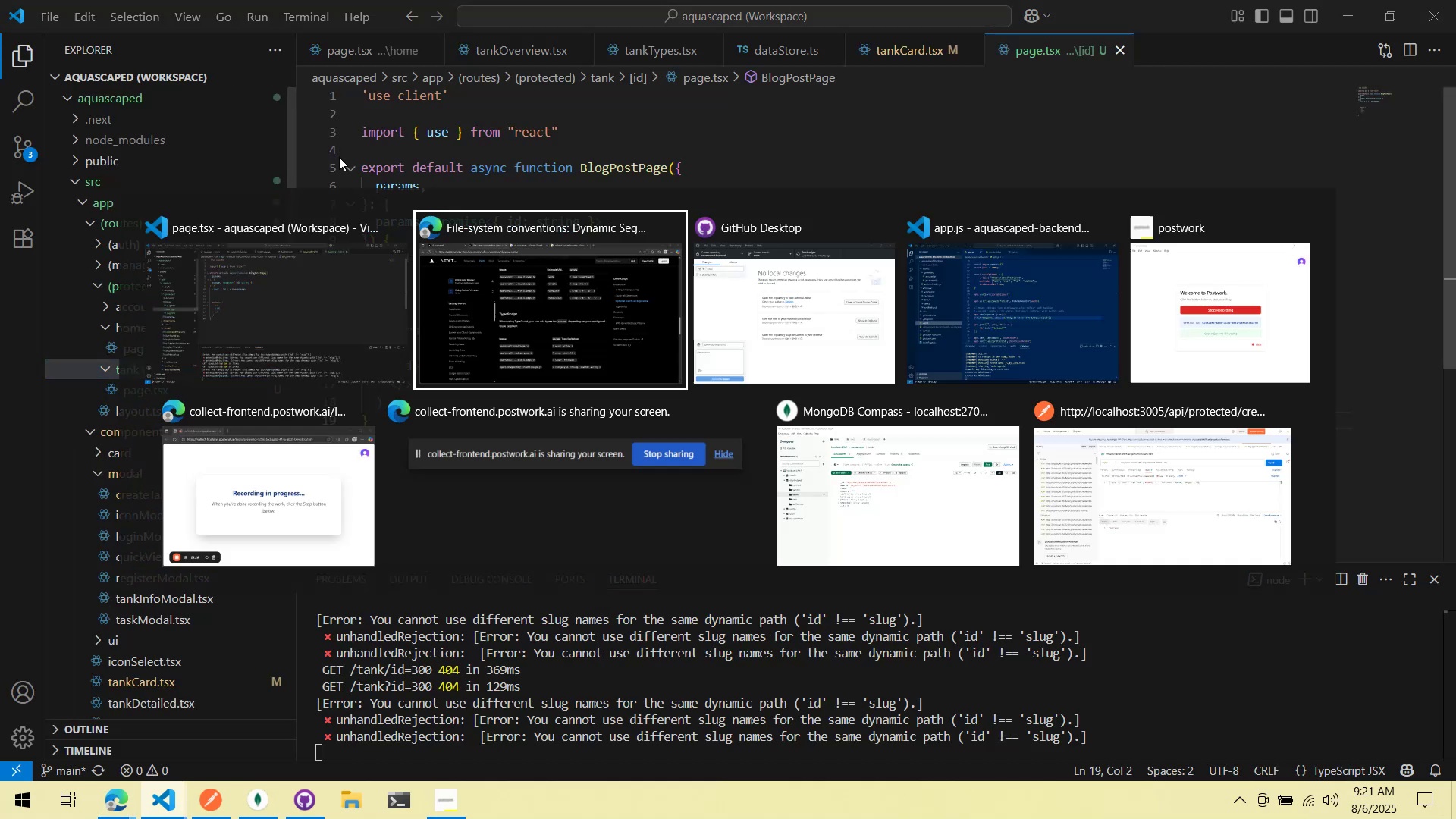 
key(Alt+Tab)
 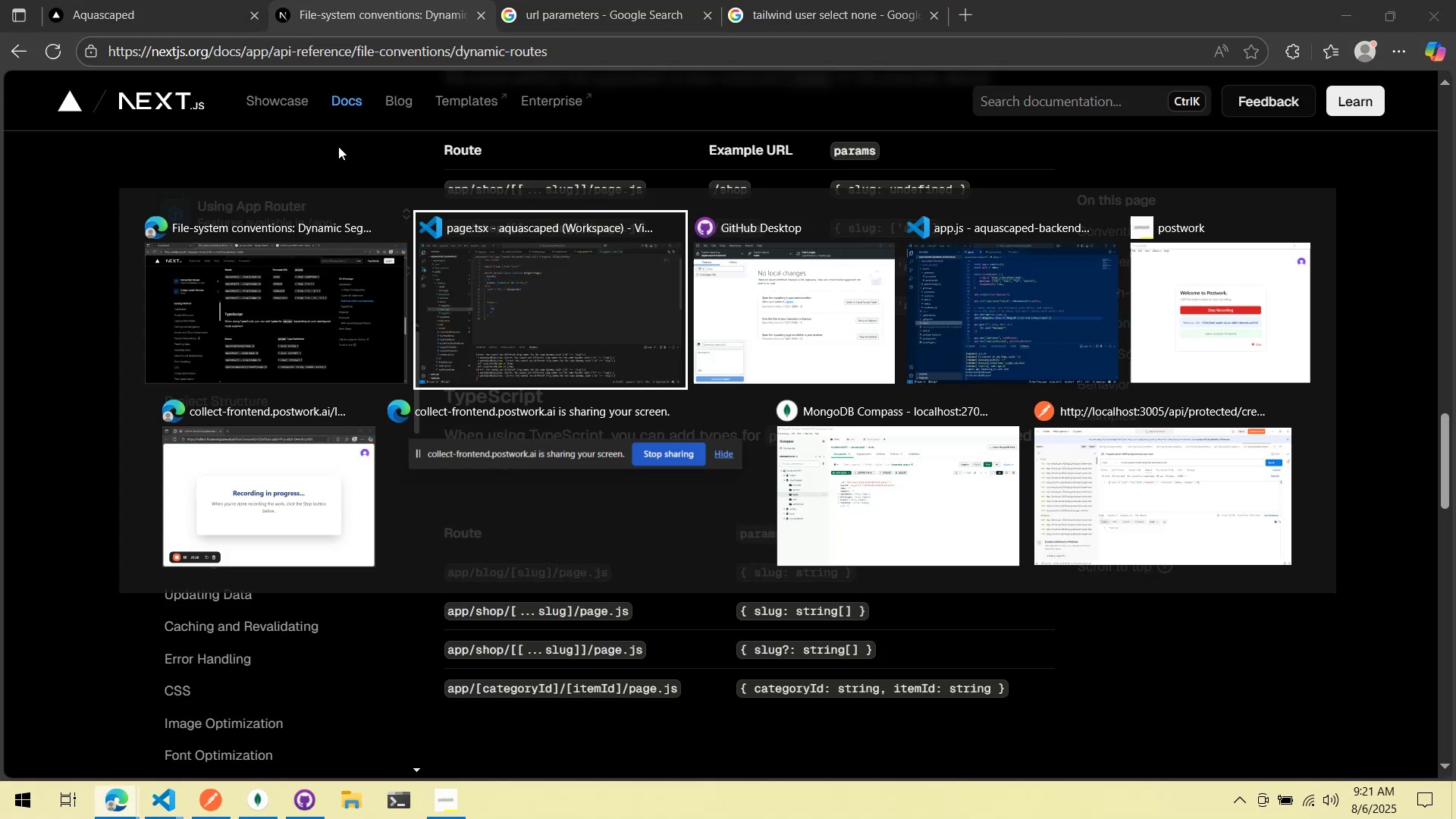 
key(Alt+Tab)
 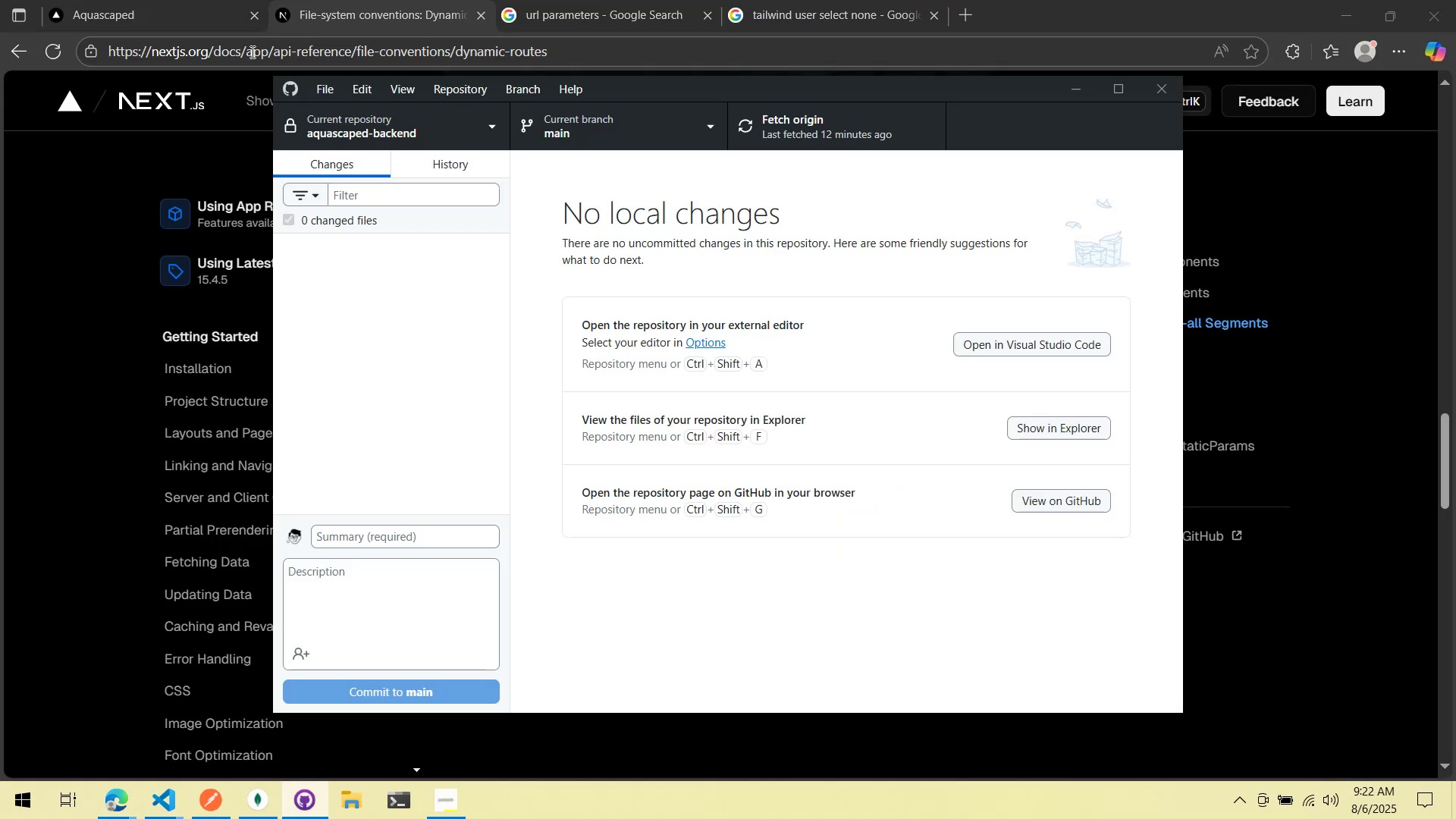 
left_click([154, 0])
 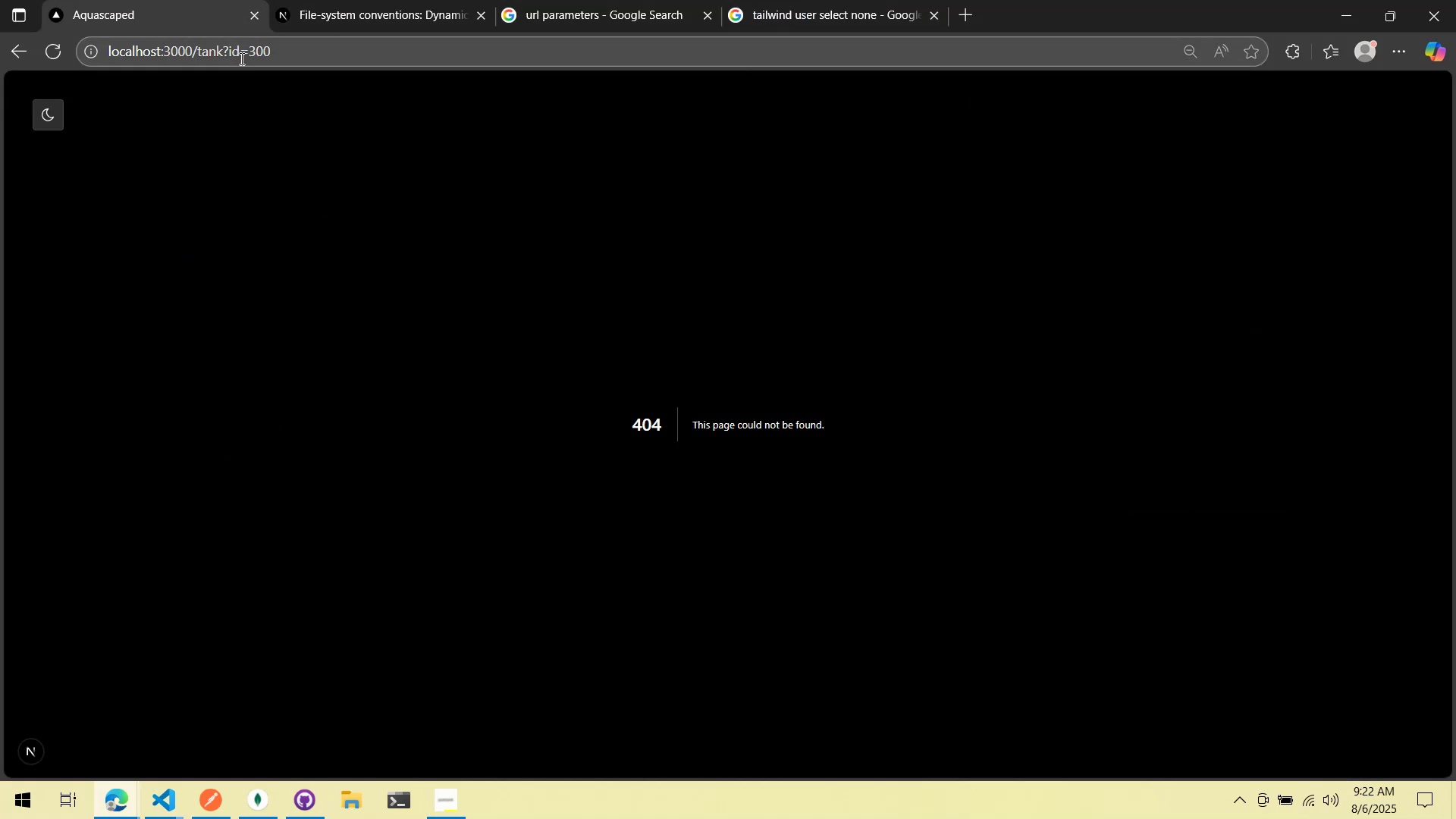 
key(Alt+AltLeft)
 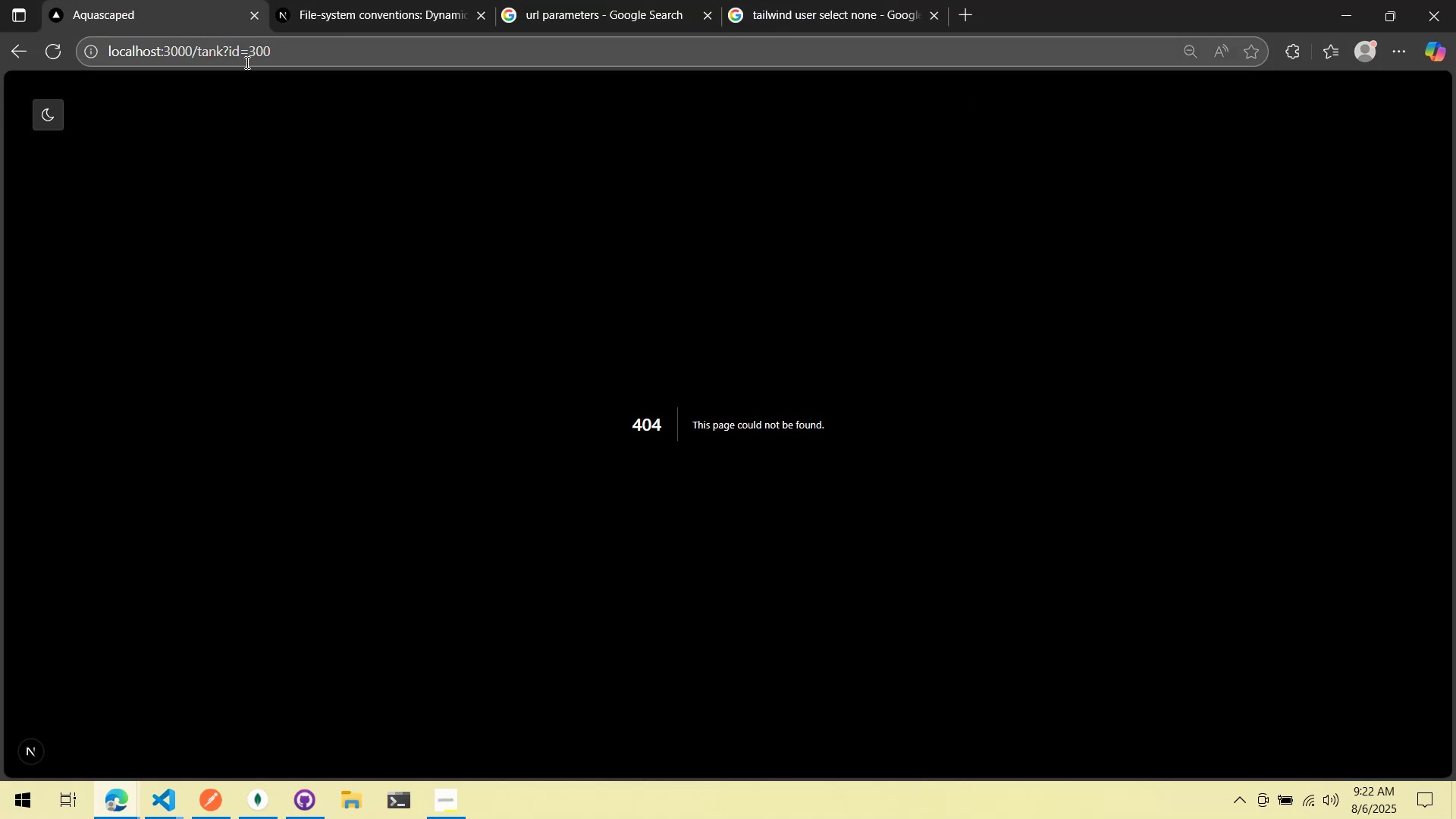 
key(Alt+Tab)
 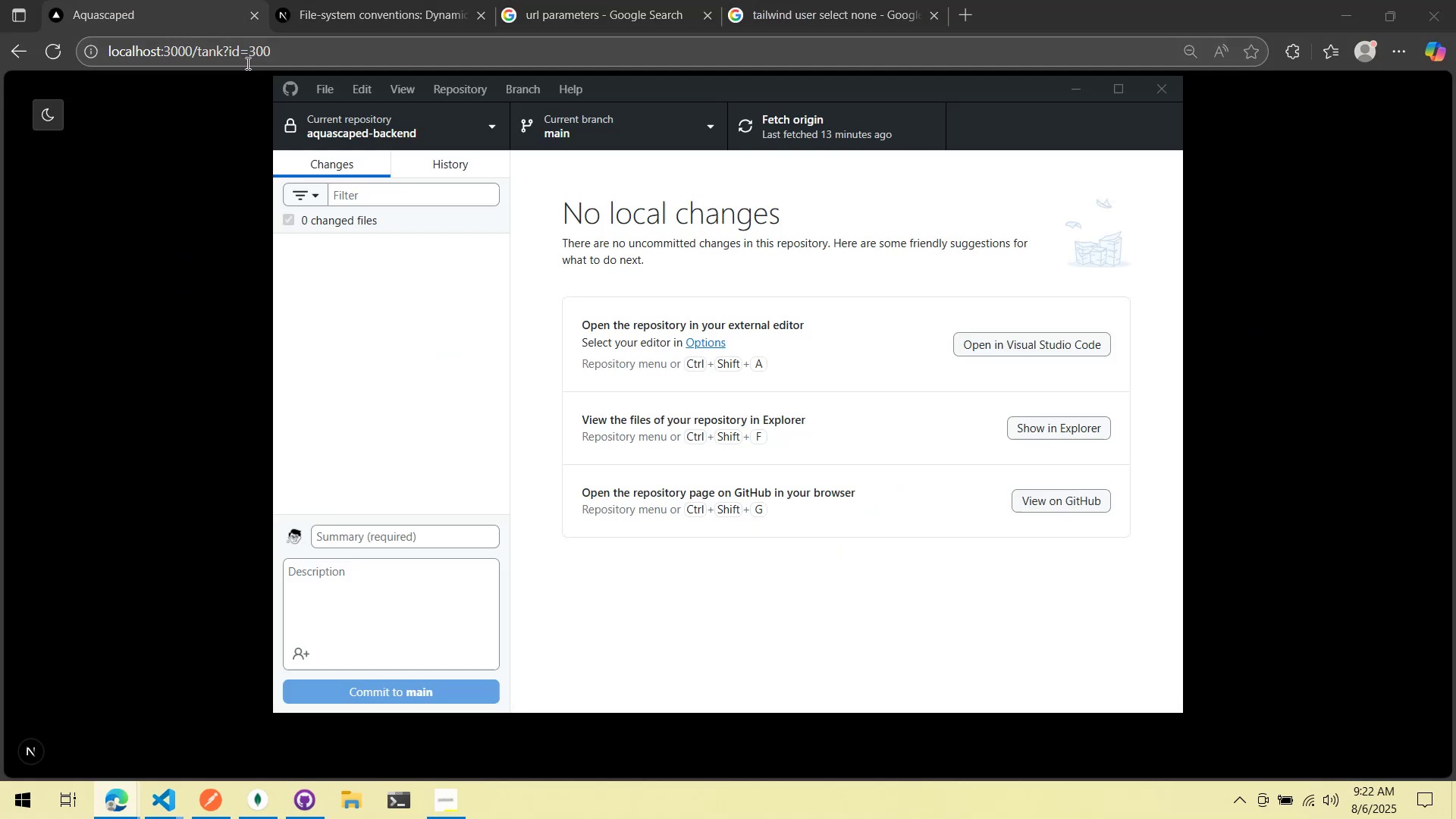 
key(Alt+AltLeft)
 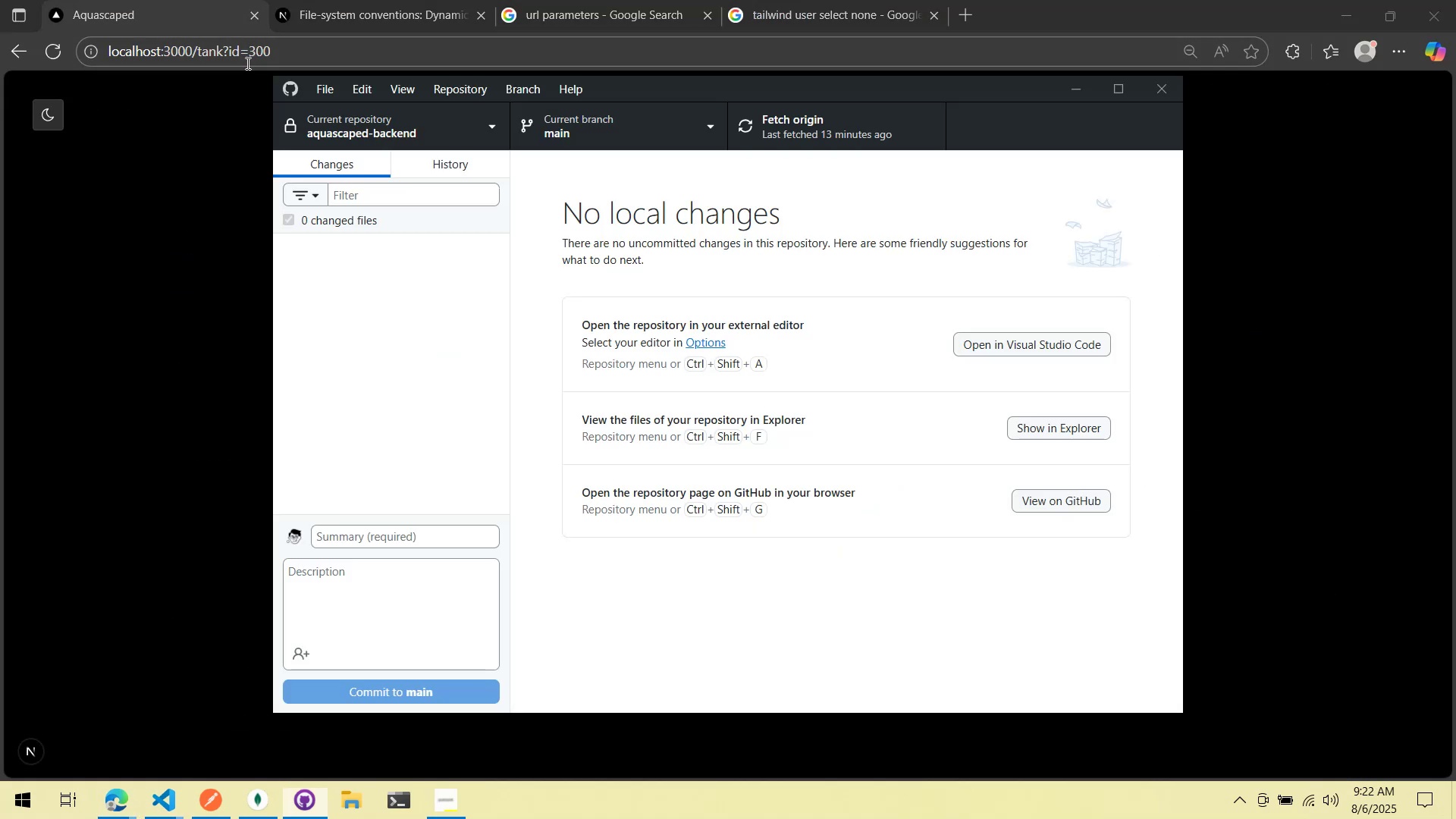 
key(Alt+Tab)
 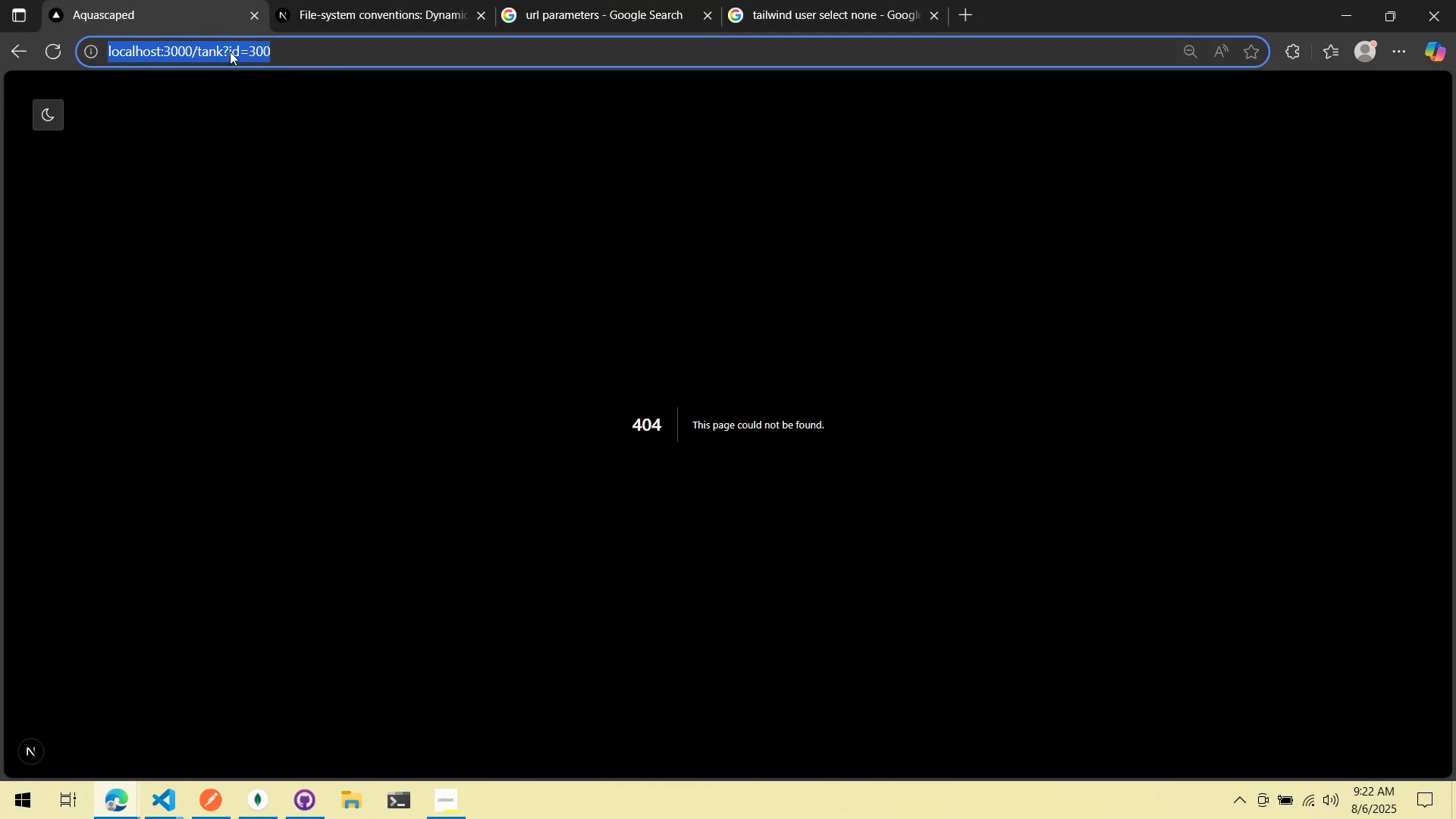 
double_click([231, 52])
 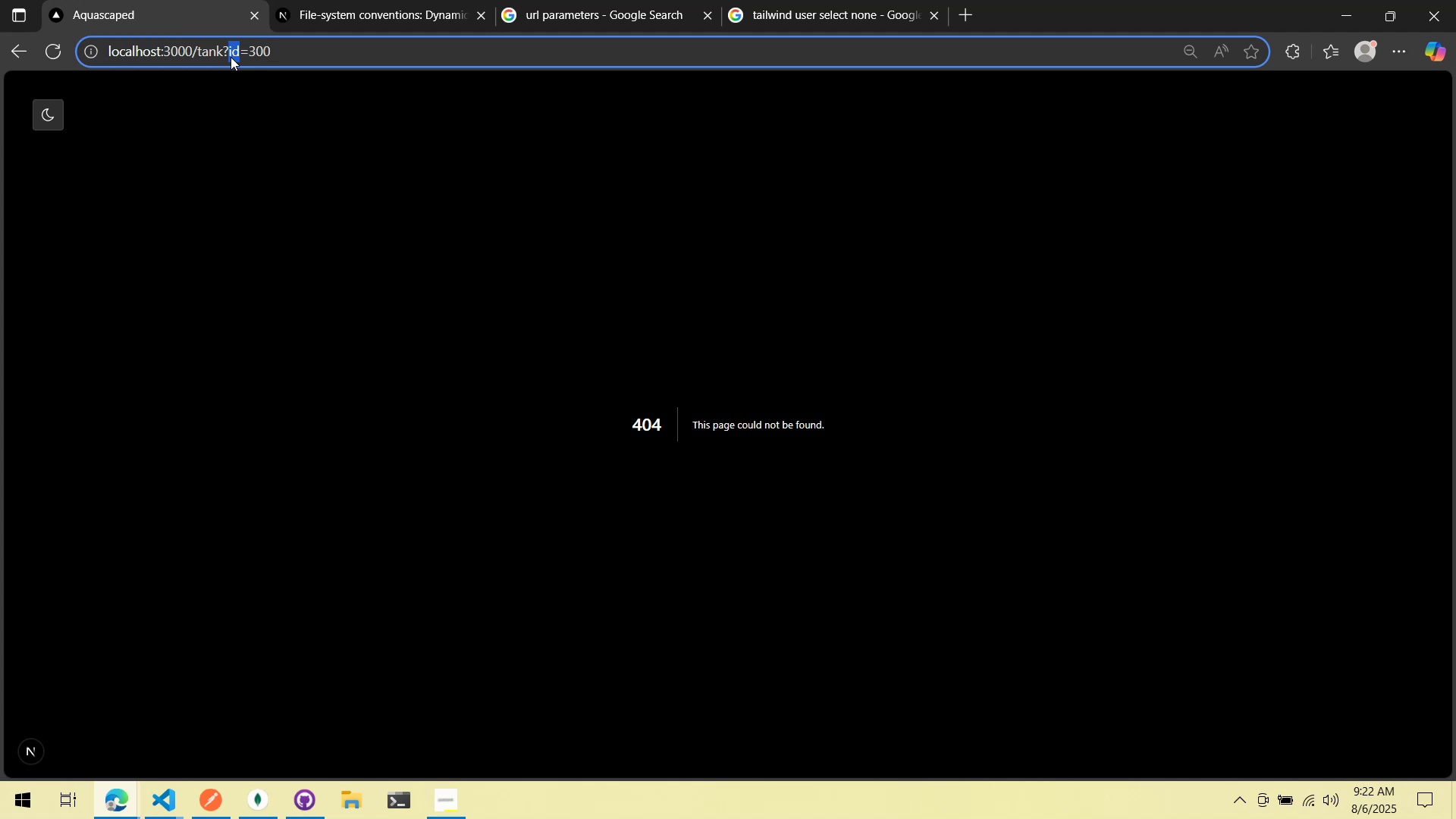 
key(ArrowLeft)
 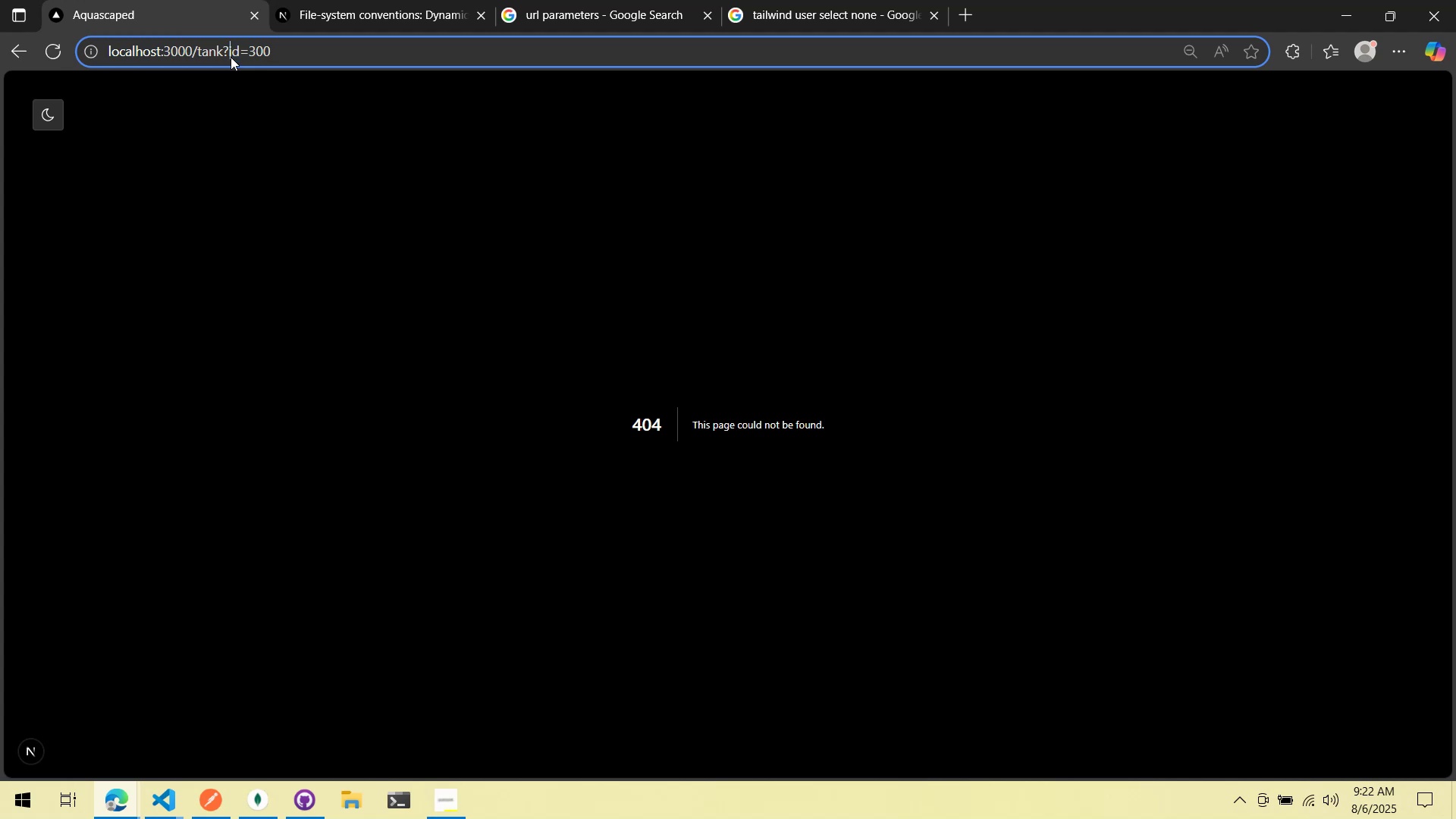 
key(Backspace)
 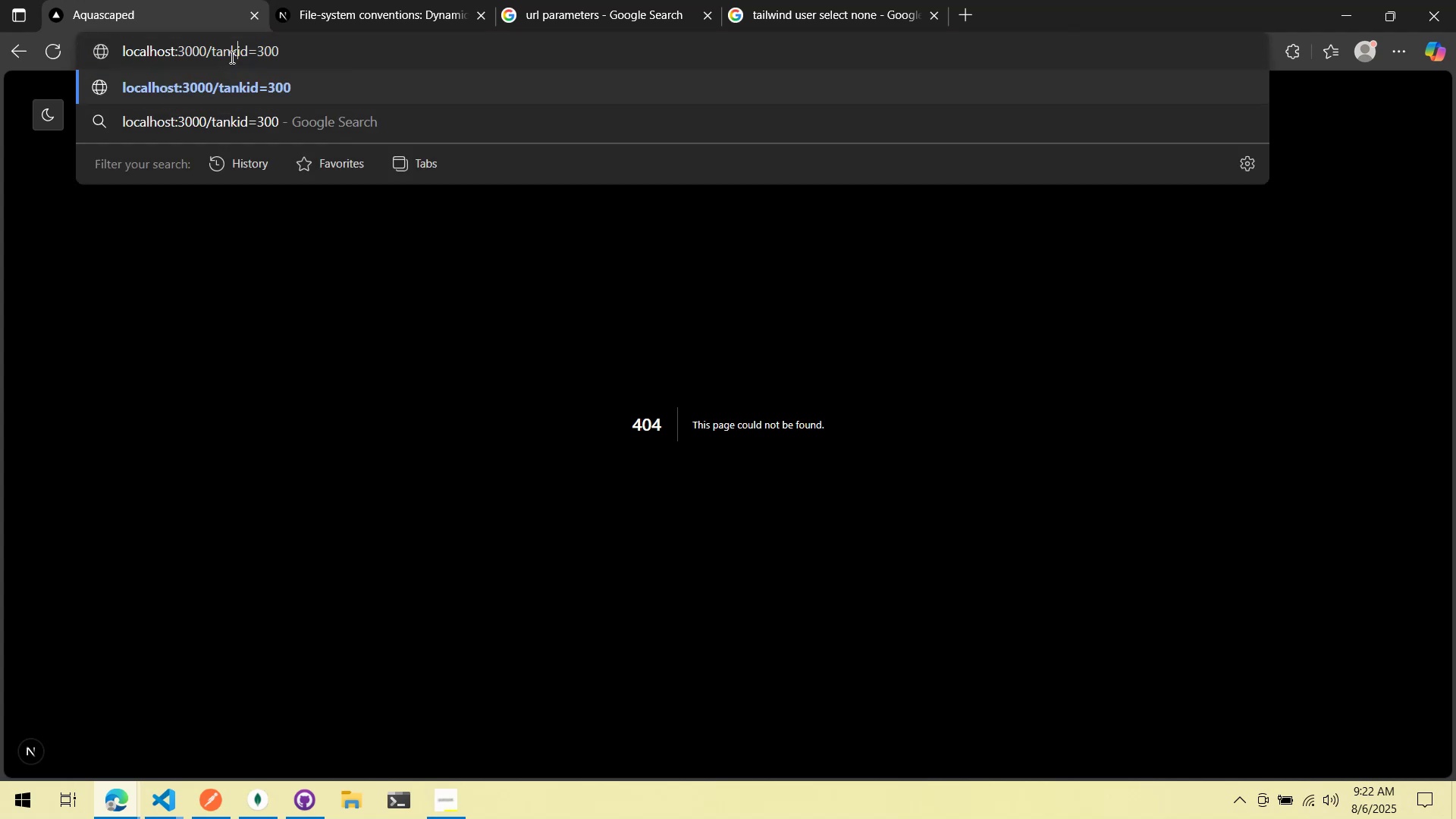 
key(Slash)
 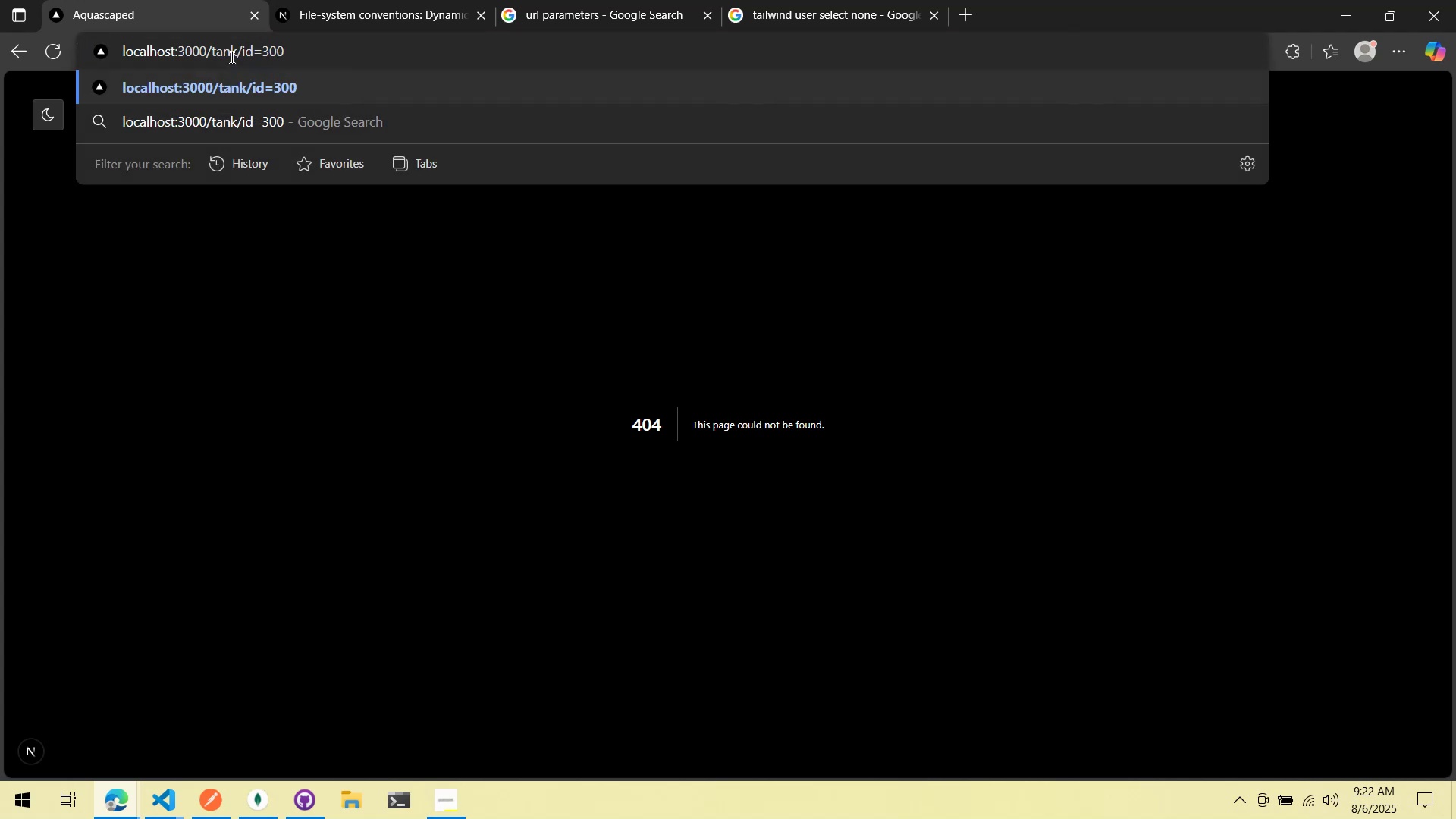 
key(ArrowRight)
 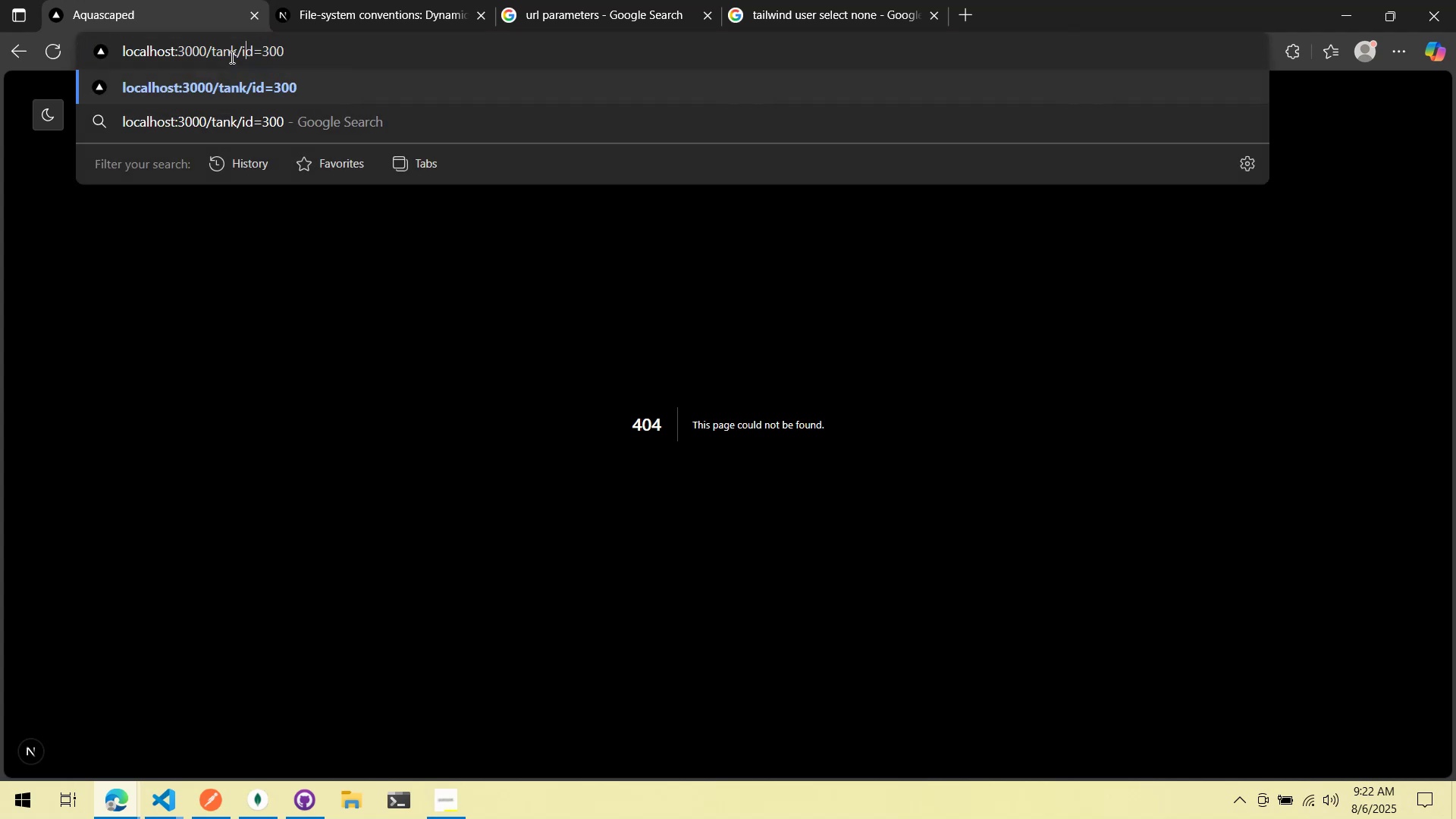 
key(ArrowRight)
 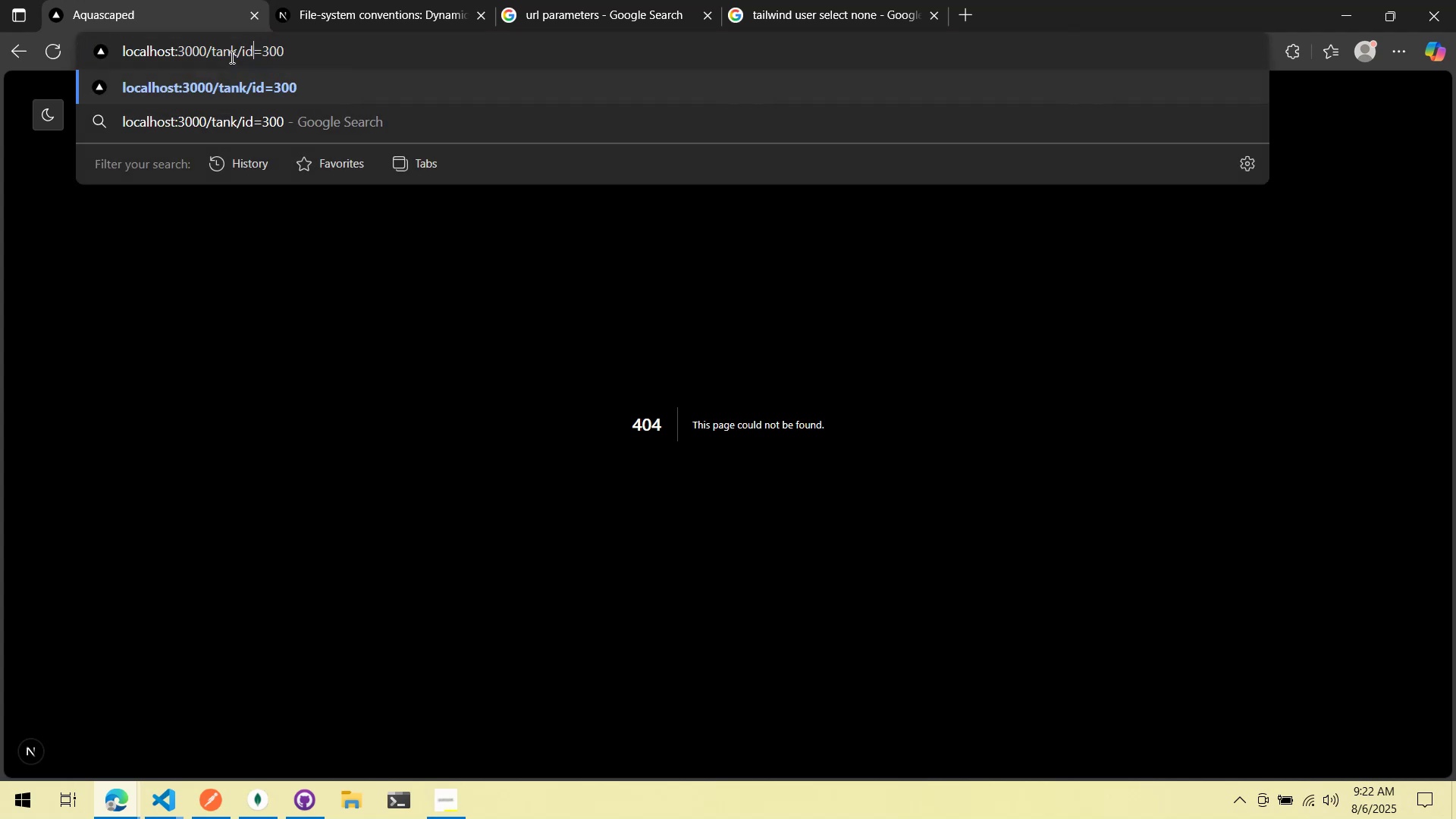 
key(ArrowRight)
 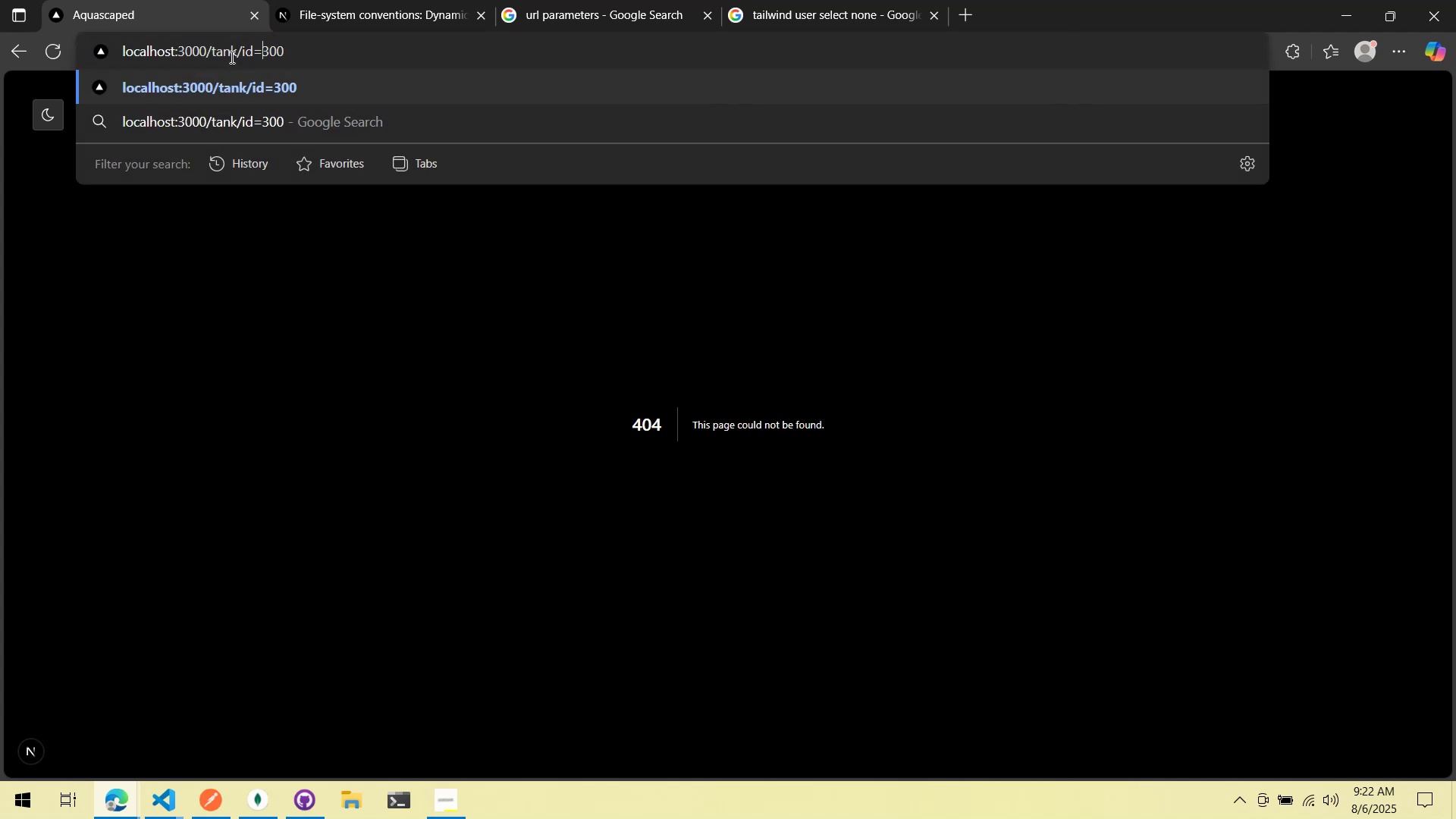 
key(Enter)
 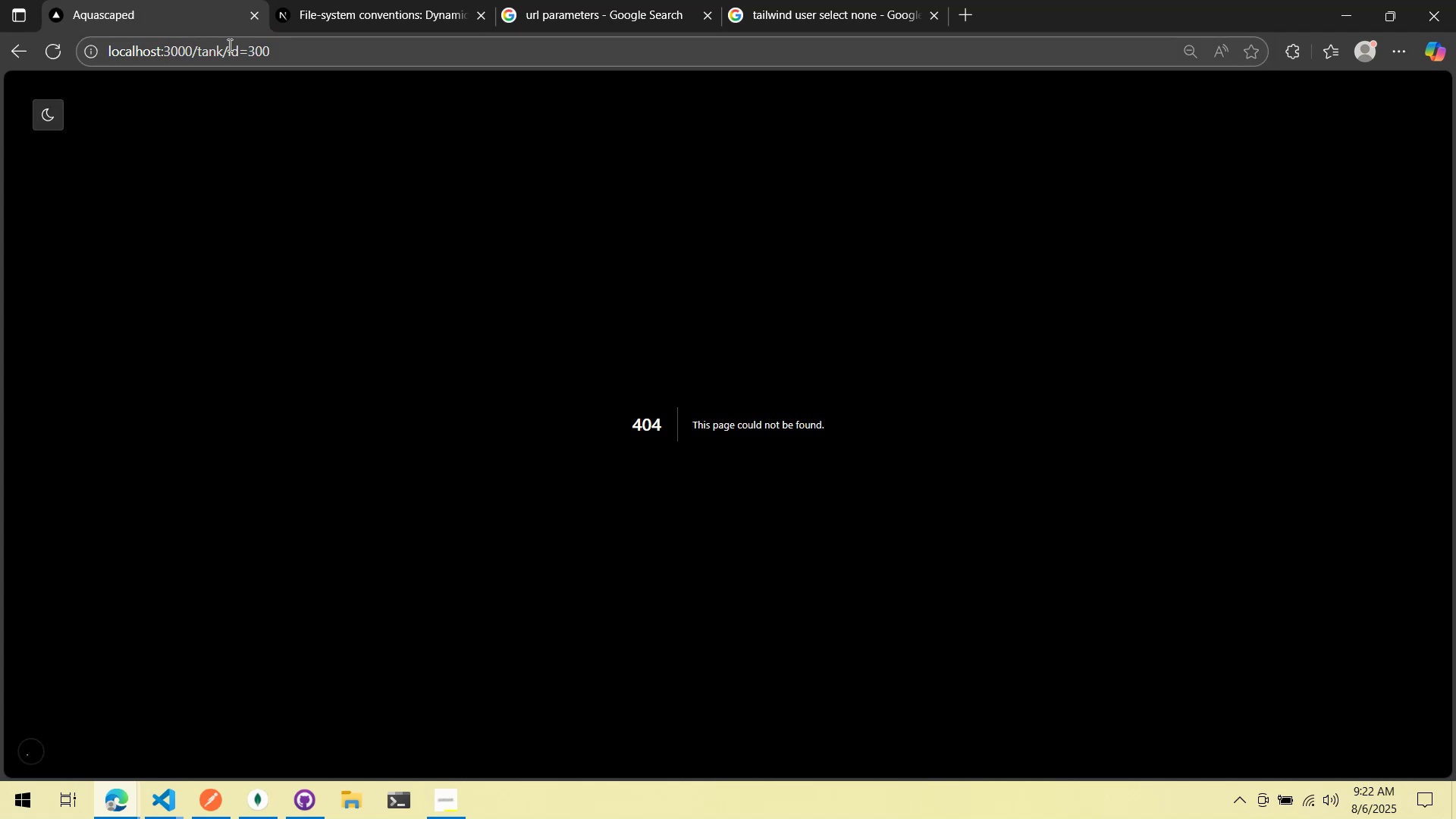 
key(Alt+AltLeft)
 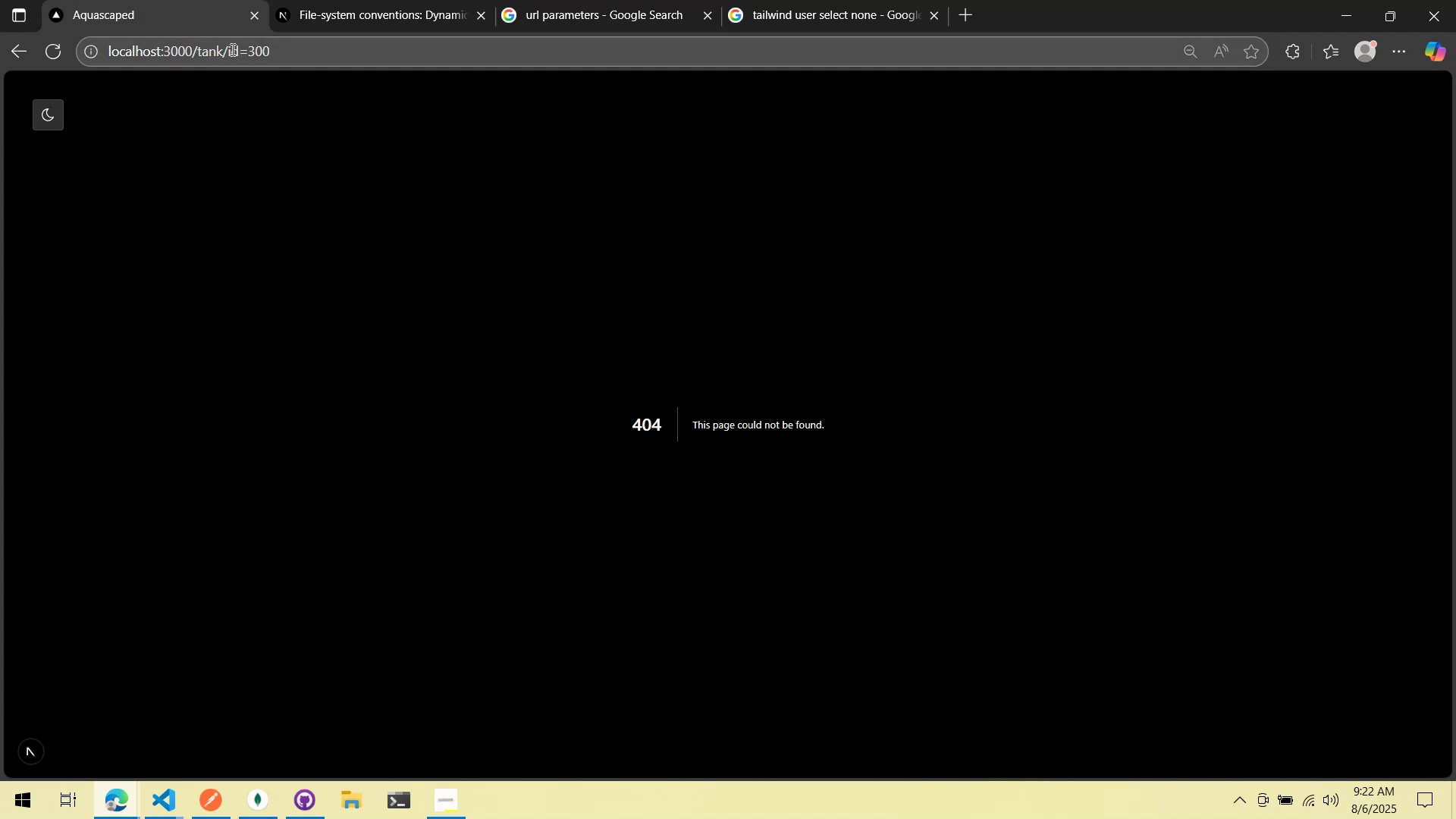 
key(Alt+Tab)
 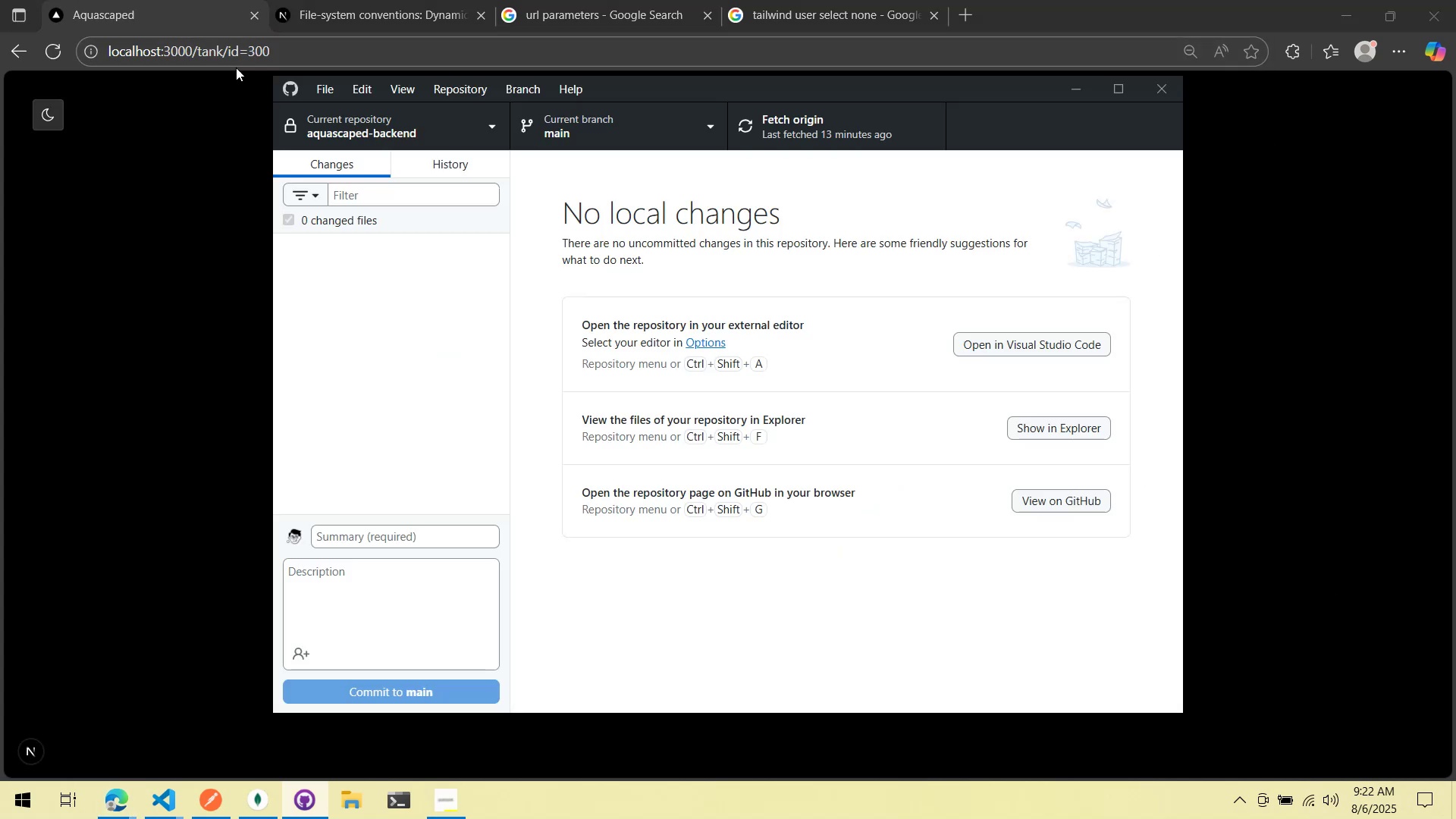 
key(Alt+AltLeft)
 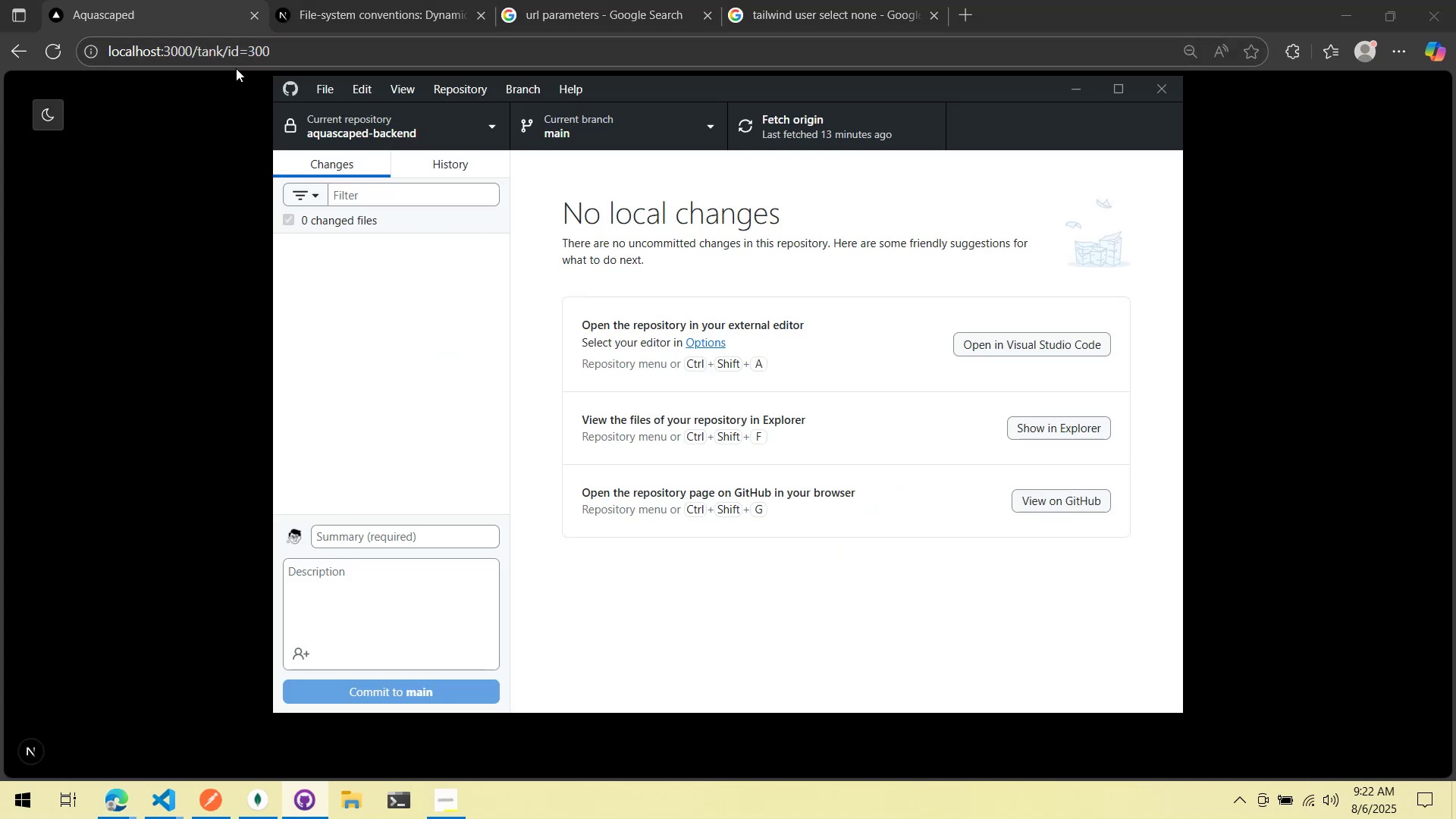 
key(Alt+Tab)
 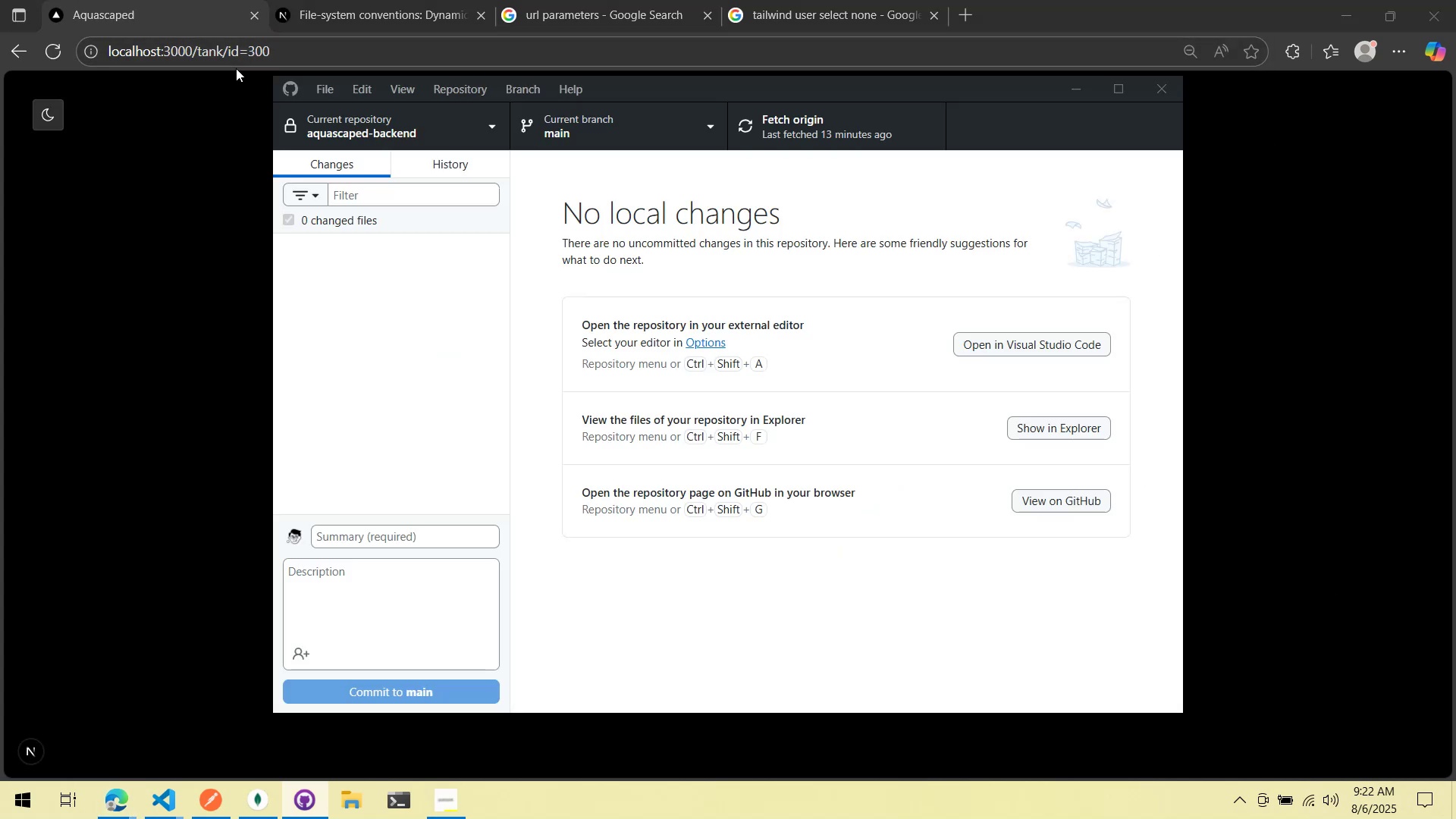 
key(Alt+Tab)
 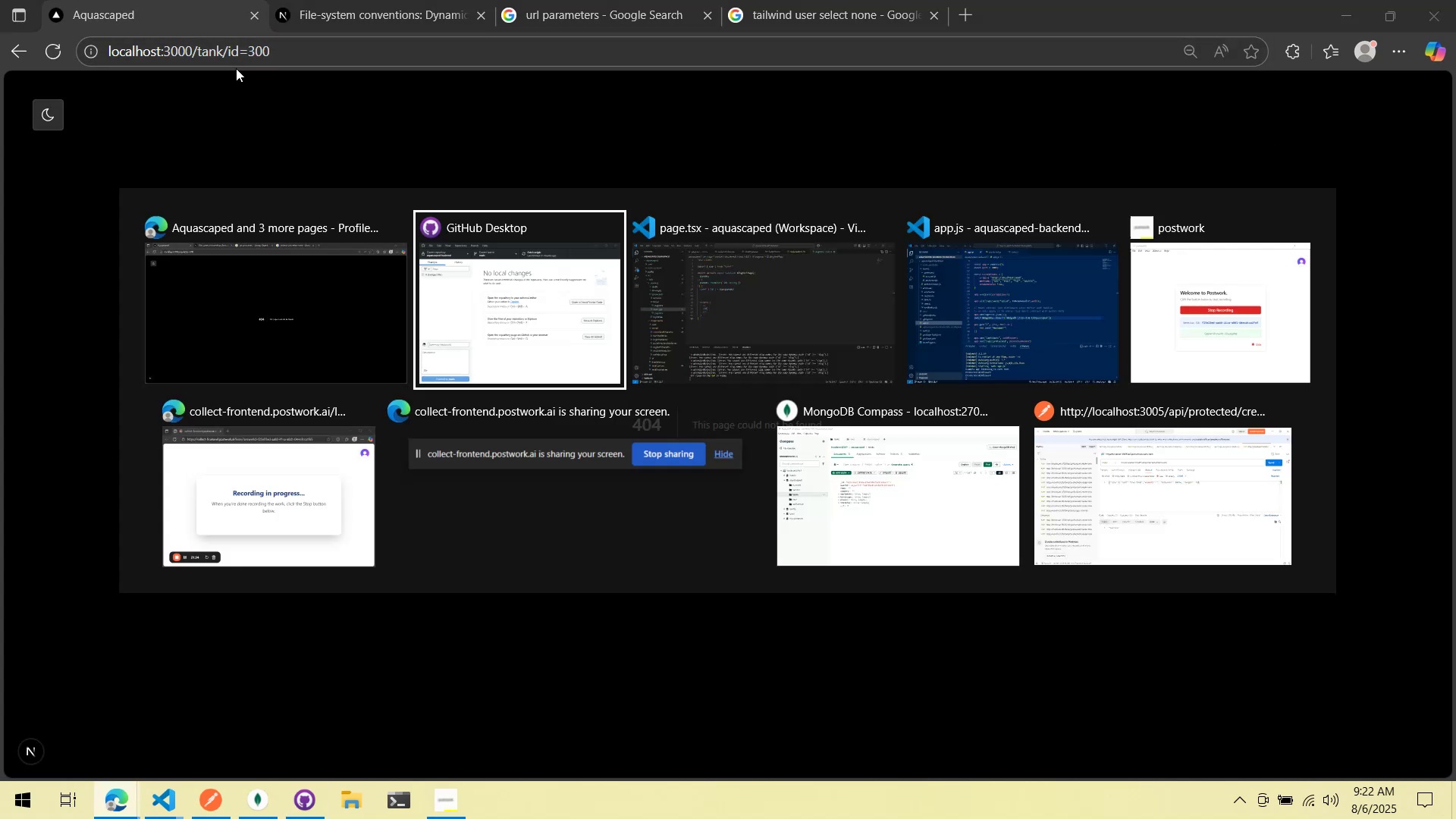 
key(Alt+Tab)
 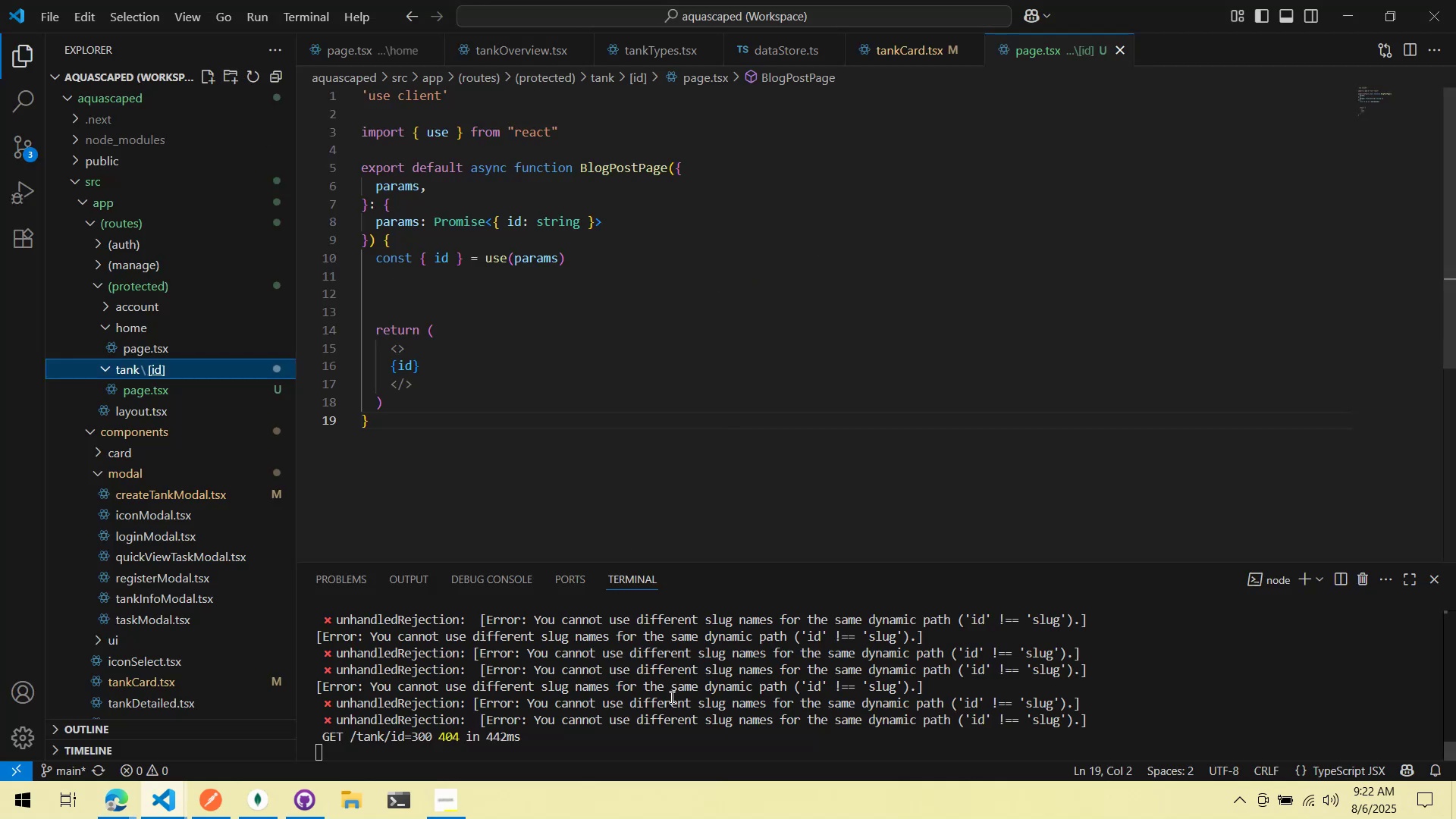 
double_click([678, 720])
 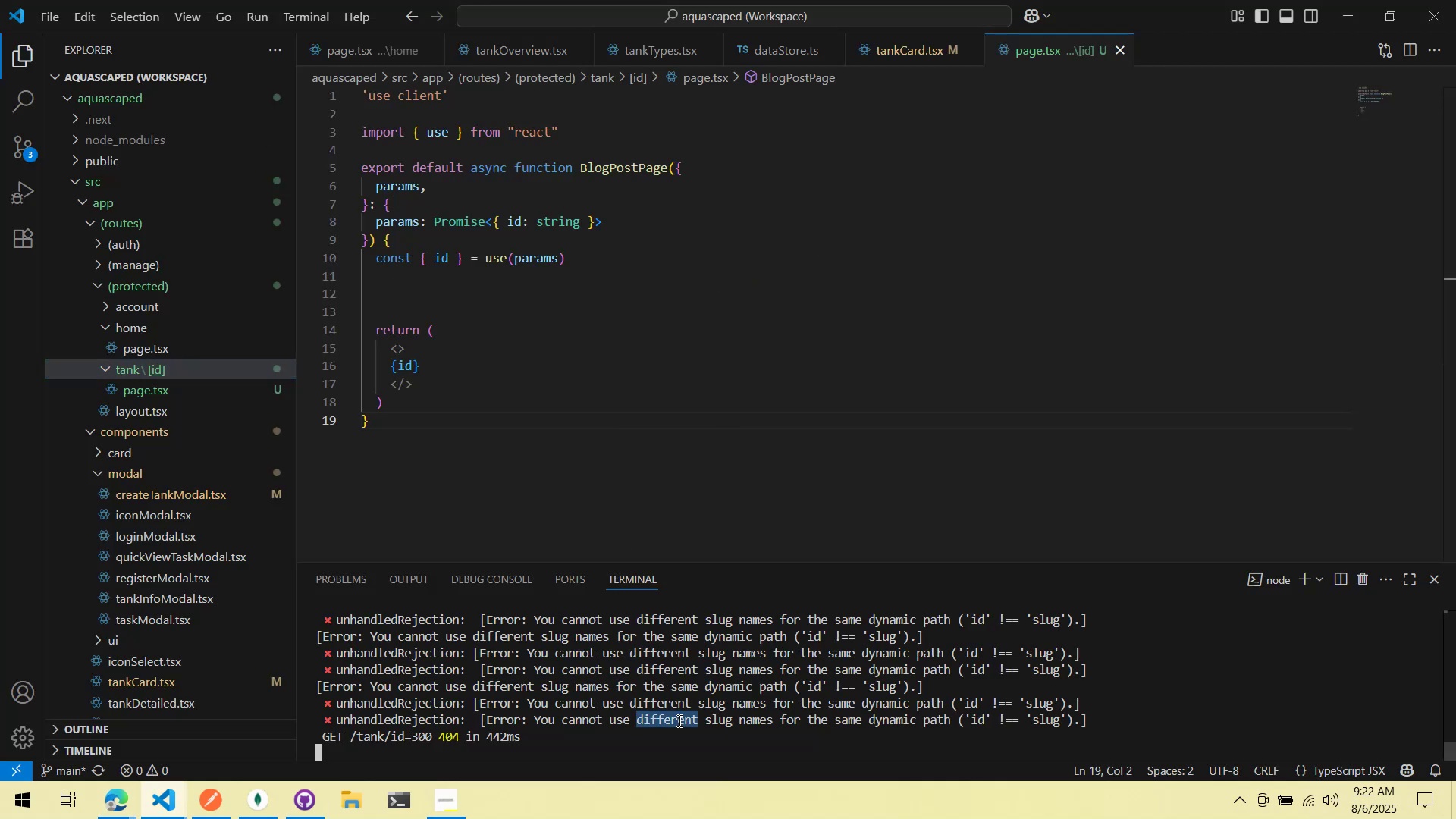 
triple_click([678, 720])
 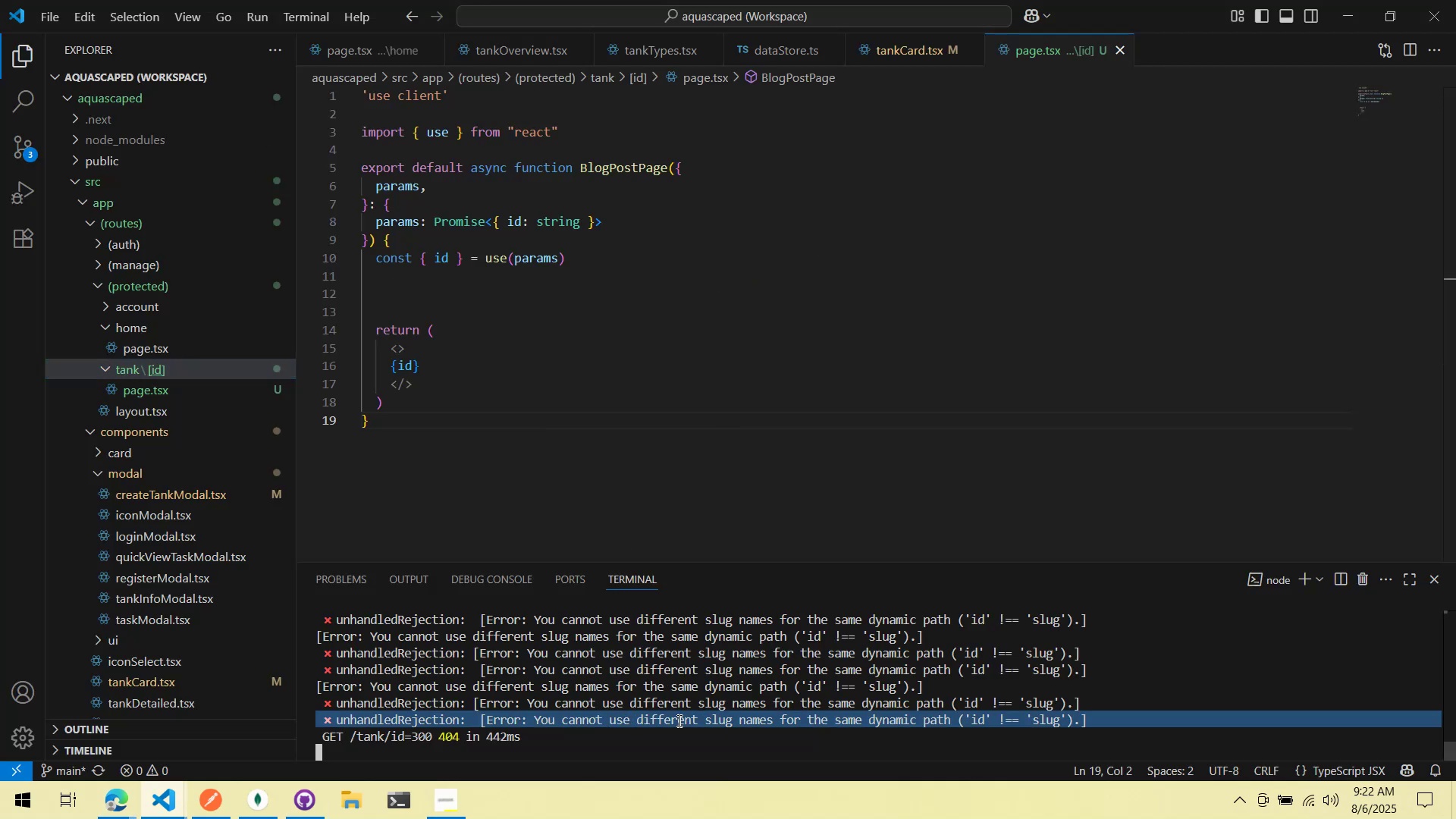 
key(Control+ControlLeft)
 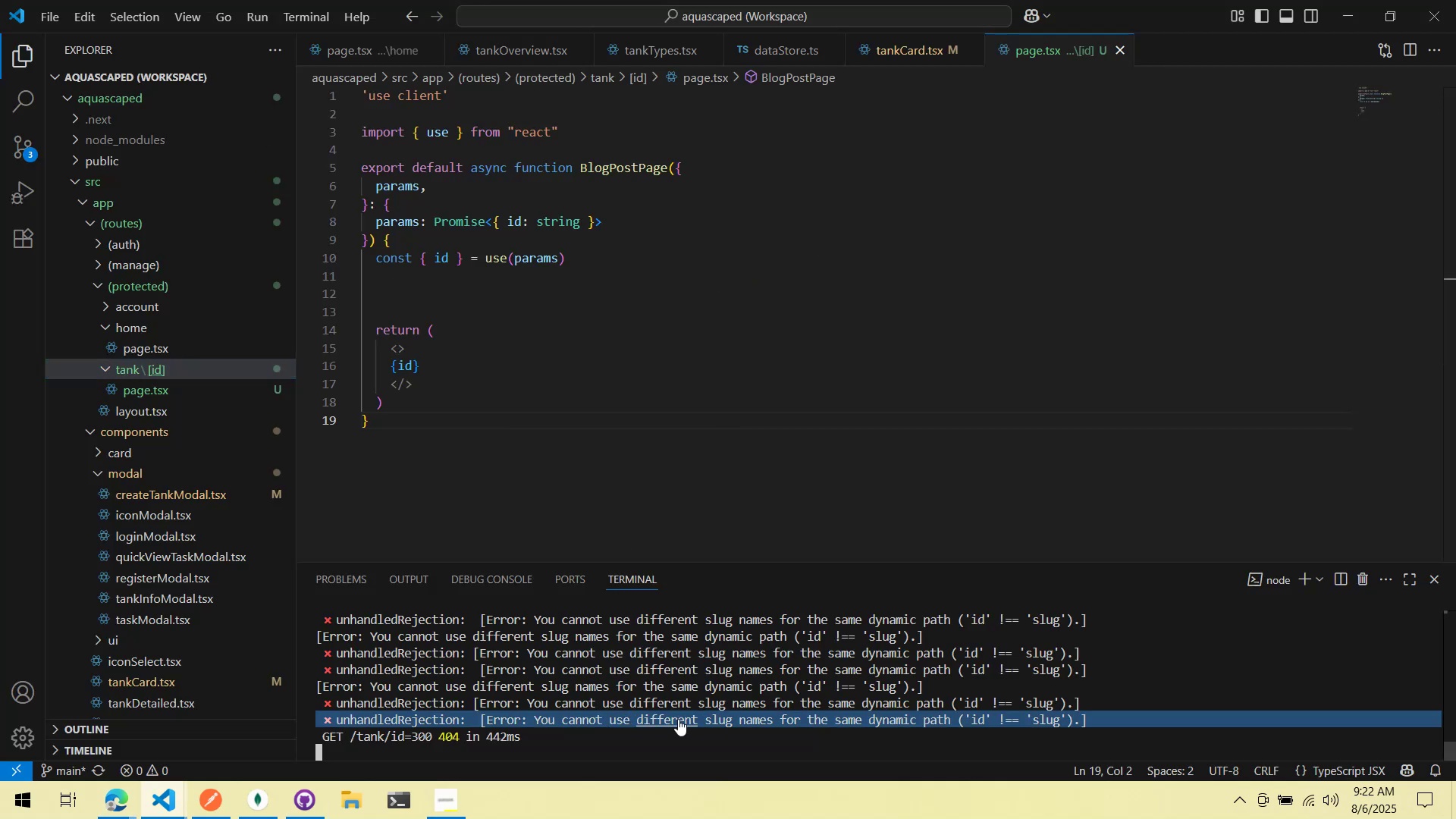 
key(Control+C)
 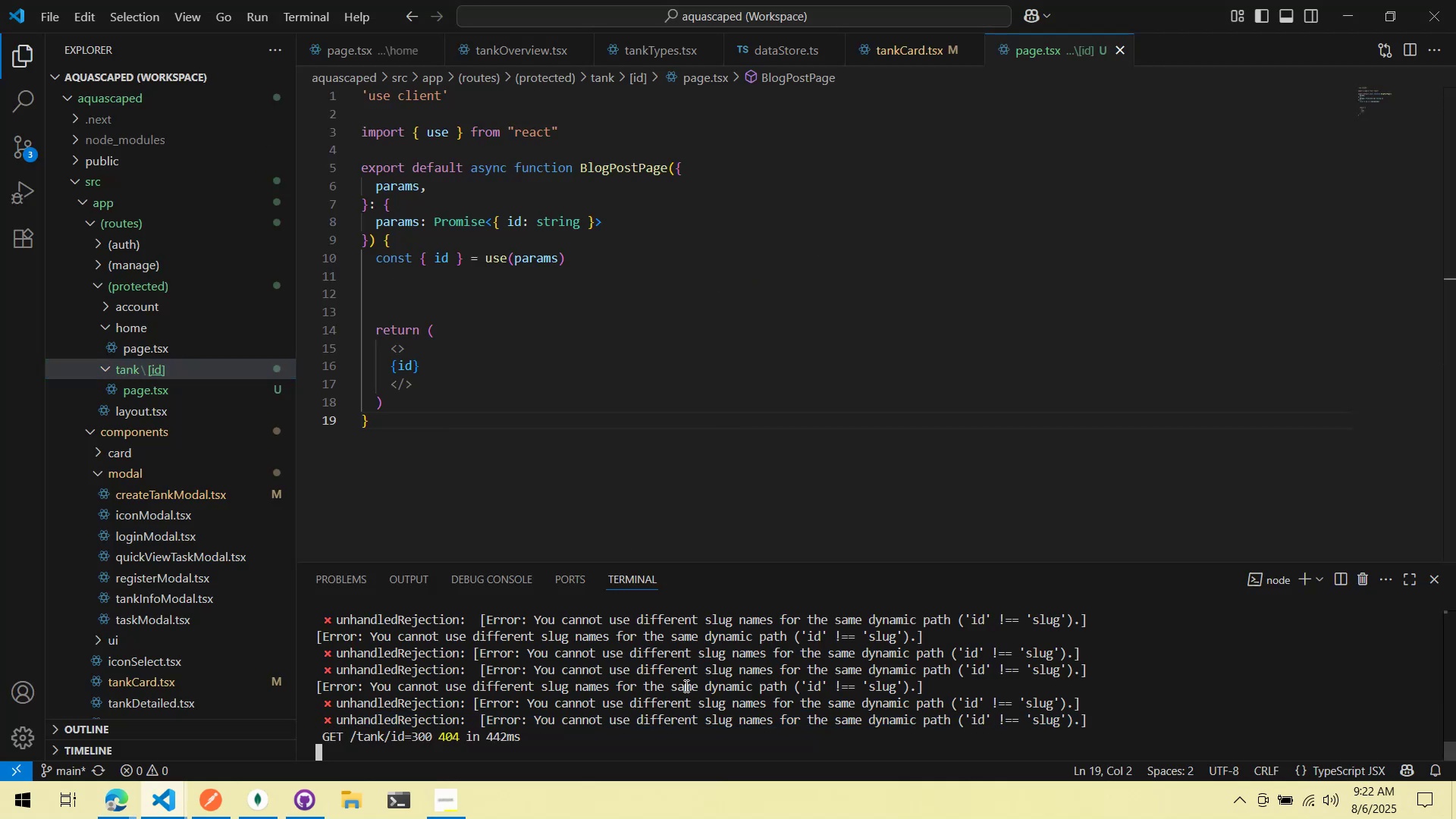 
key(Alt+AltLeft)
 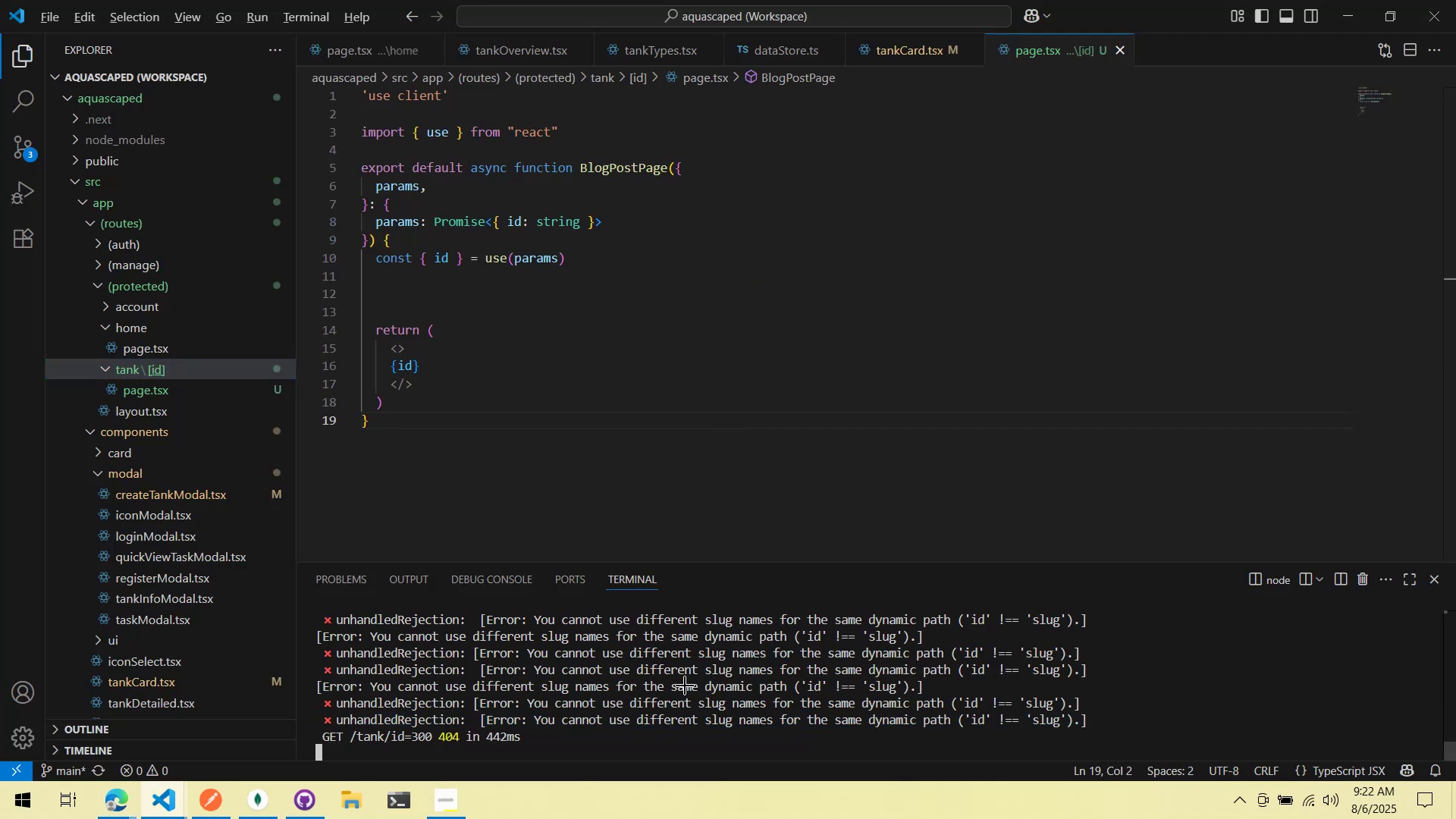 
key(Alt+Tab)
 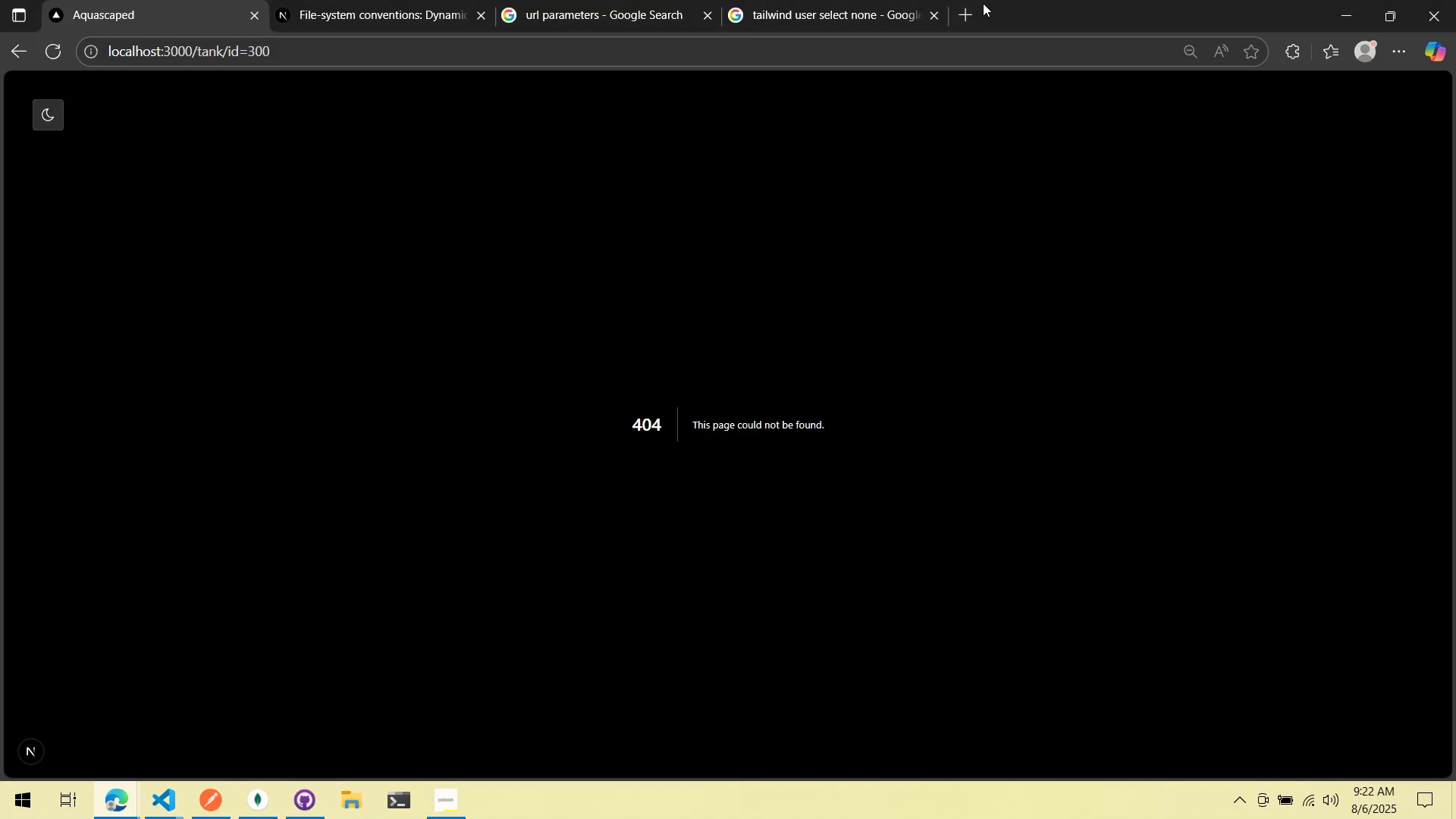 
left_click([974, 8])
 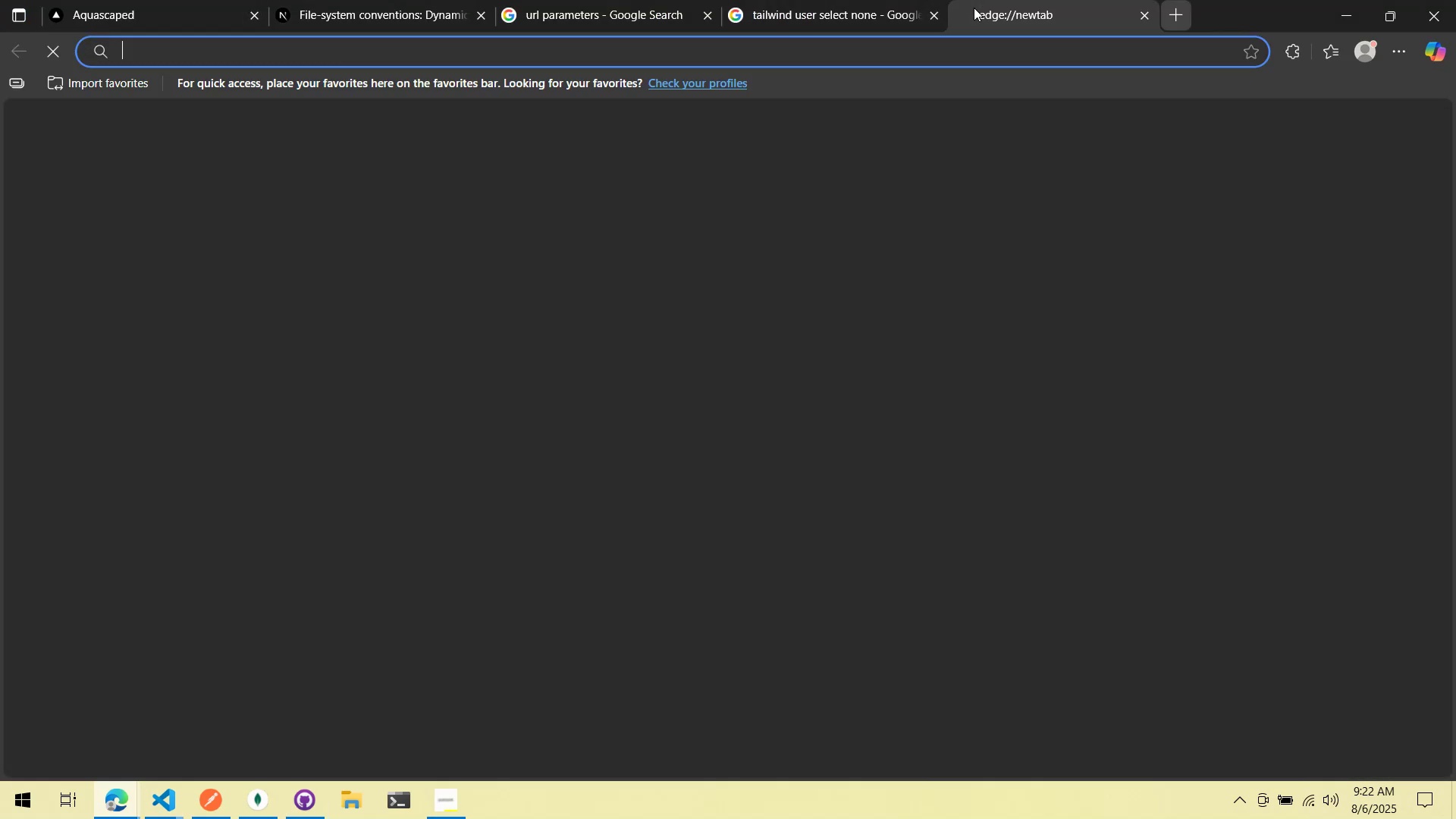 
key(Control+ControlLeft)
 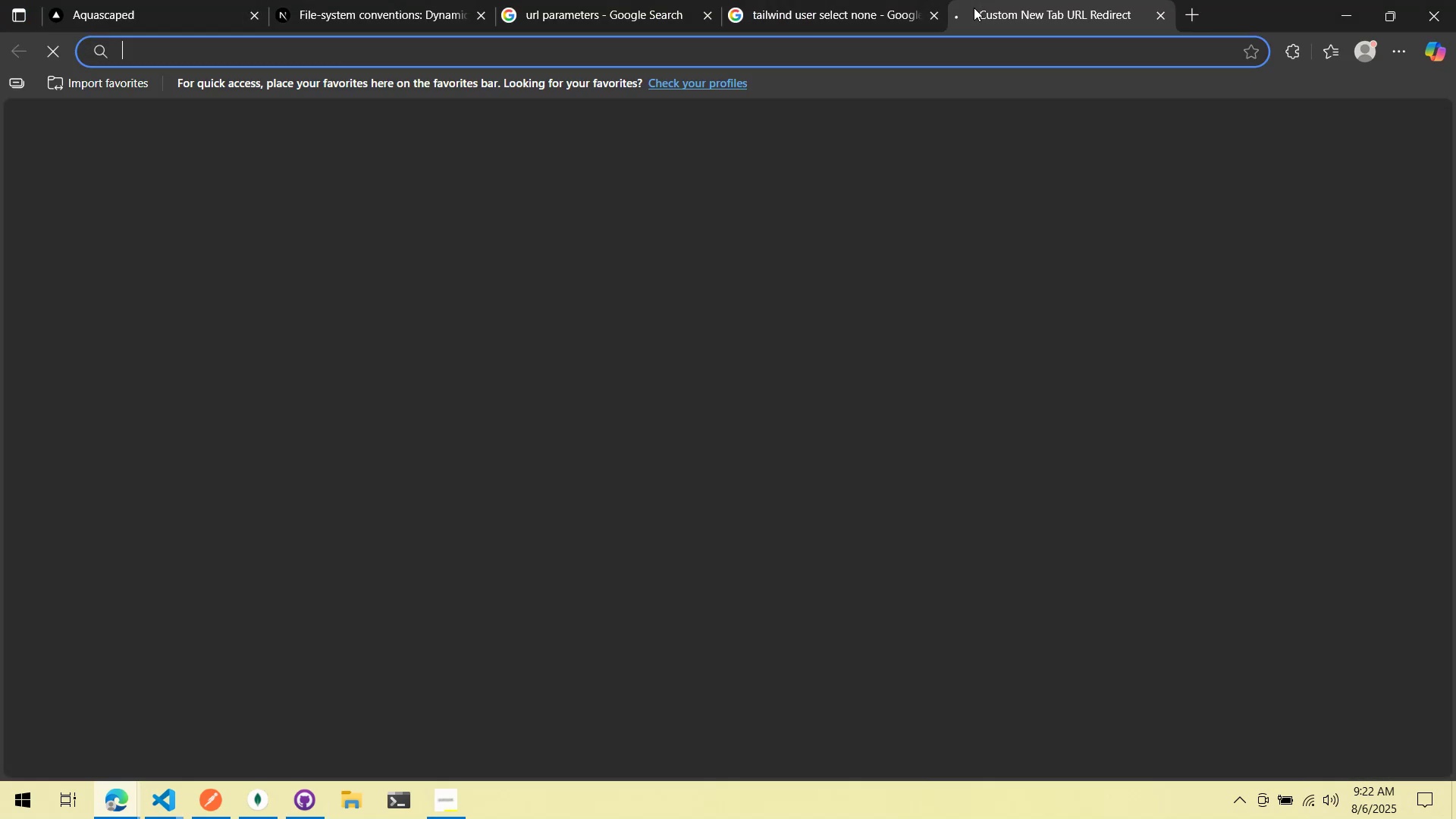 
key(Control+V)
 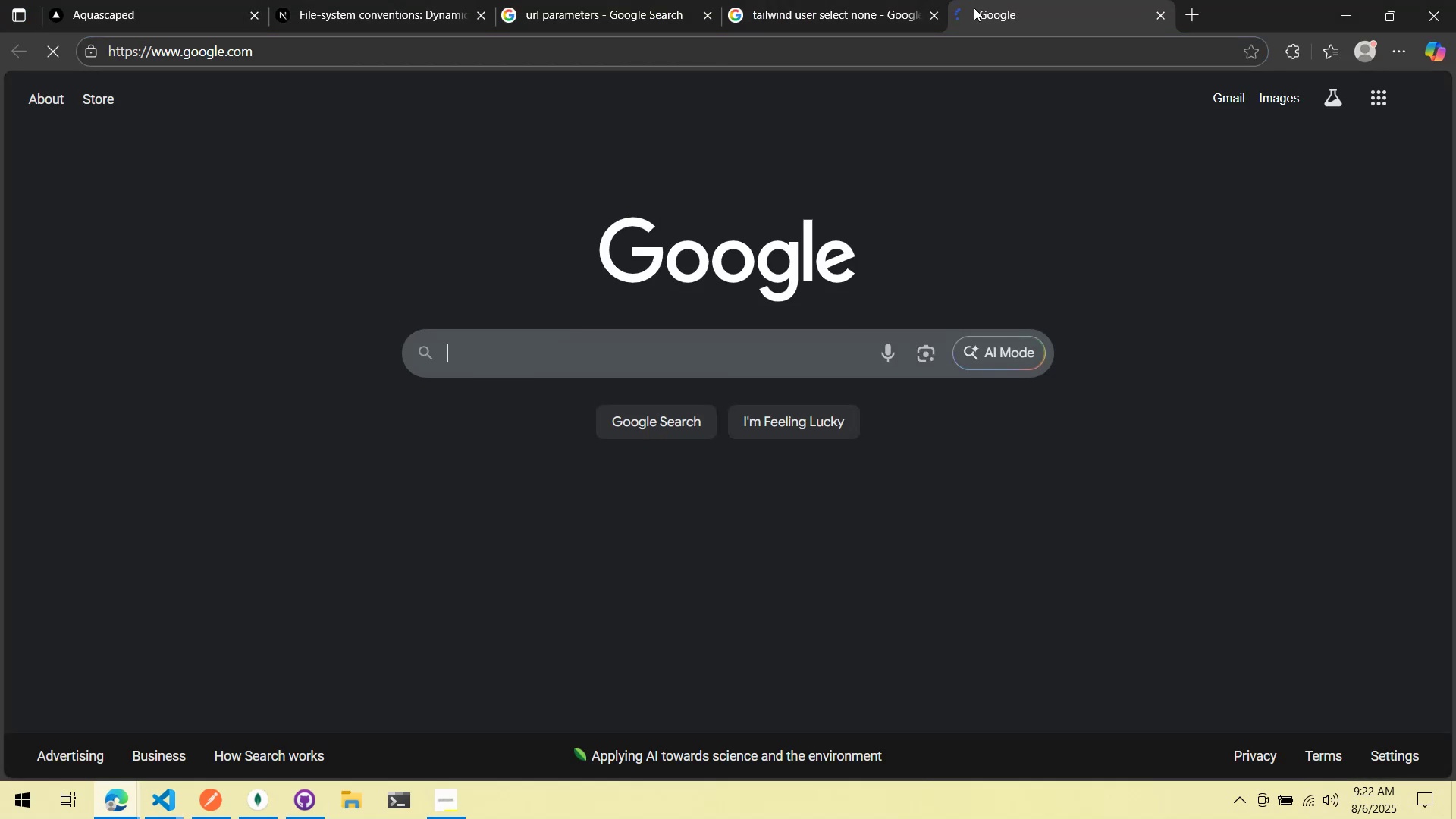 
key(Control+ControlLeft)
 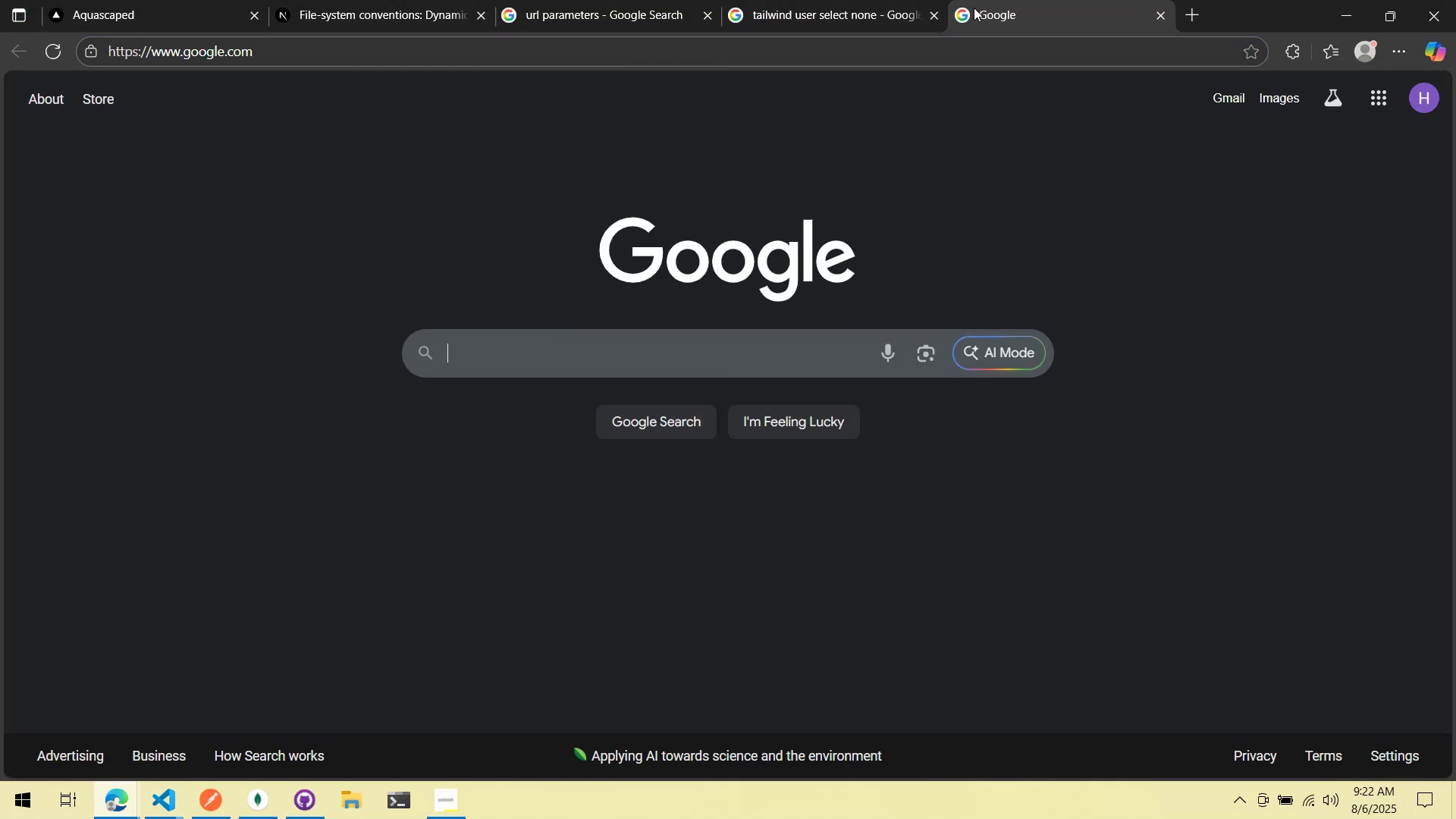 
key(Control+V)
 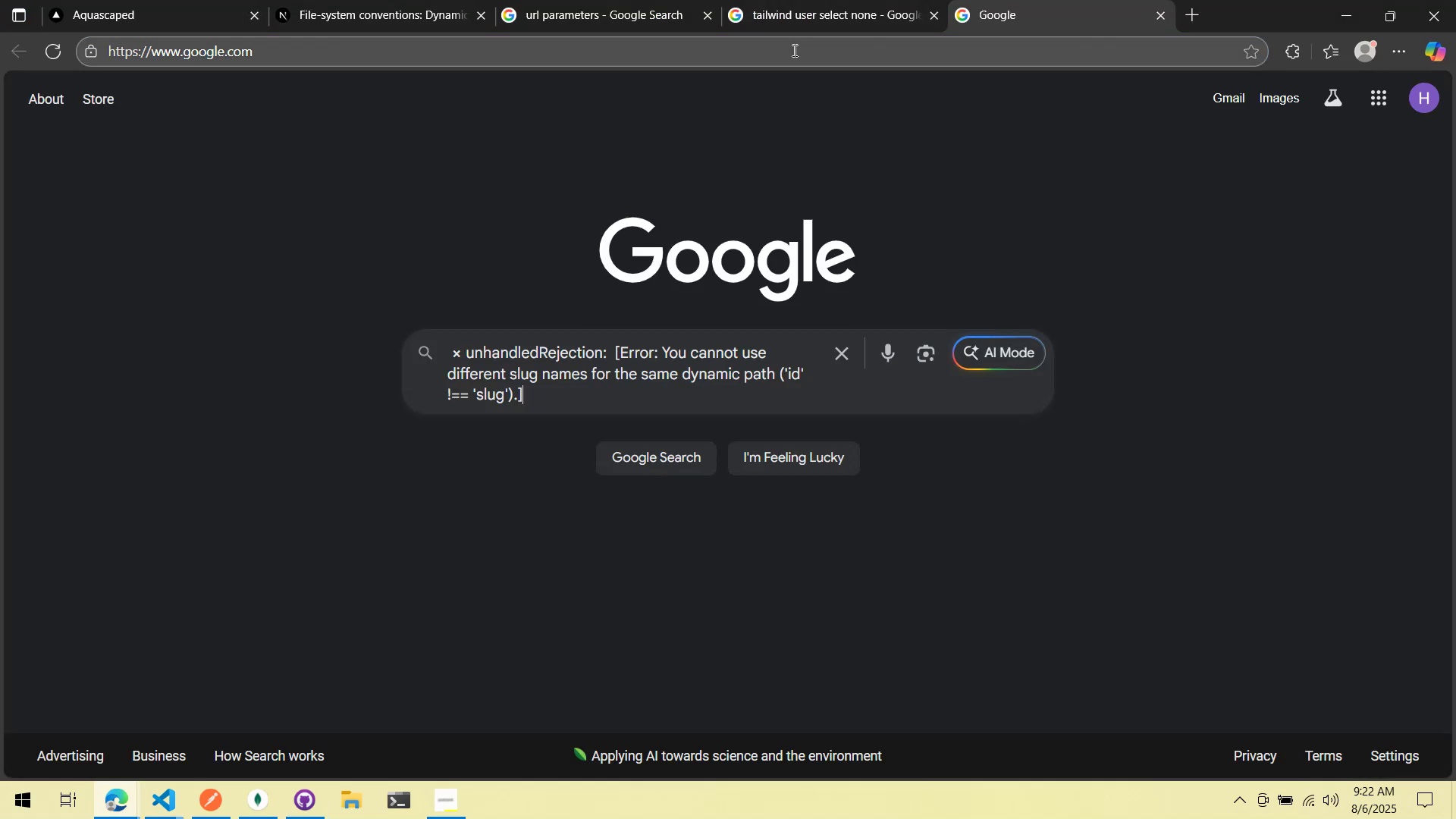 
key(Shift+ShiftRight)
 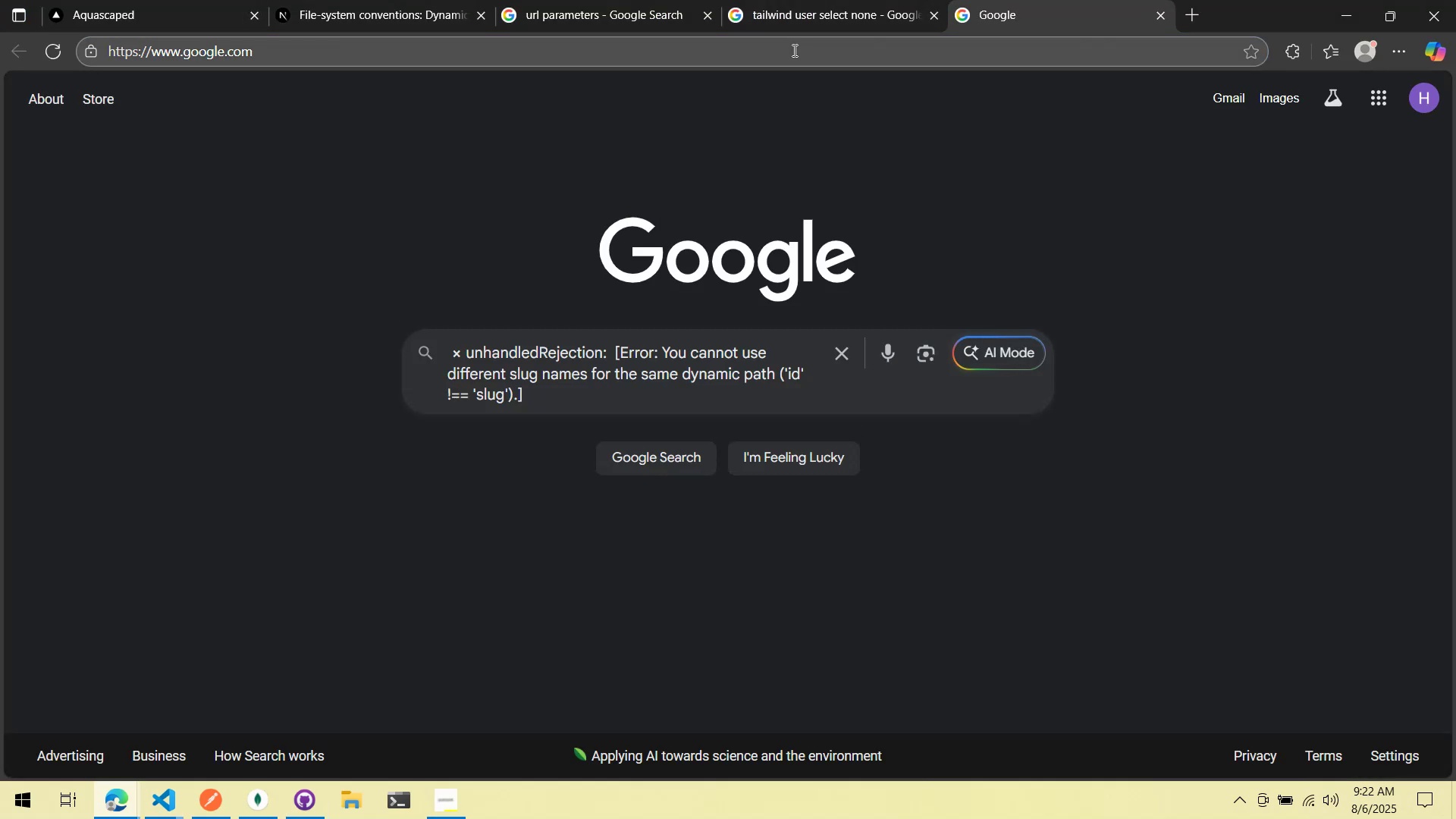 
key(Shift+ShiftRight)
 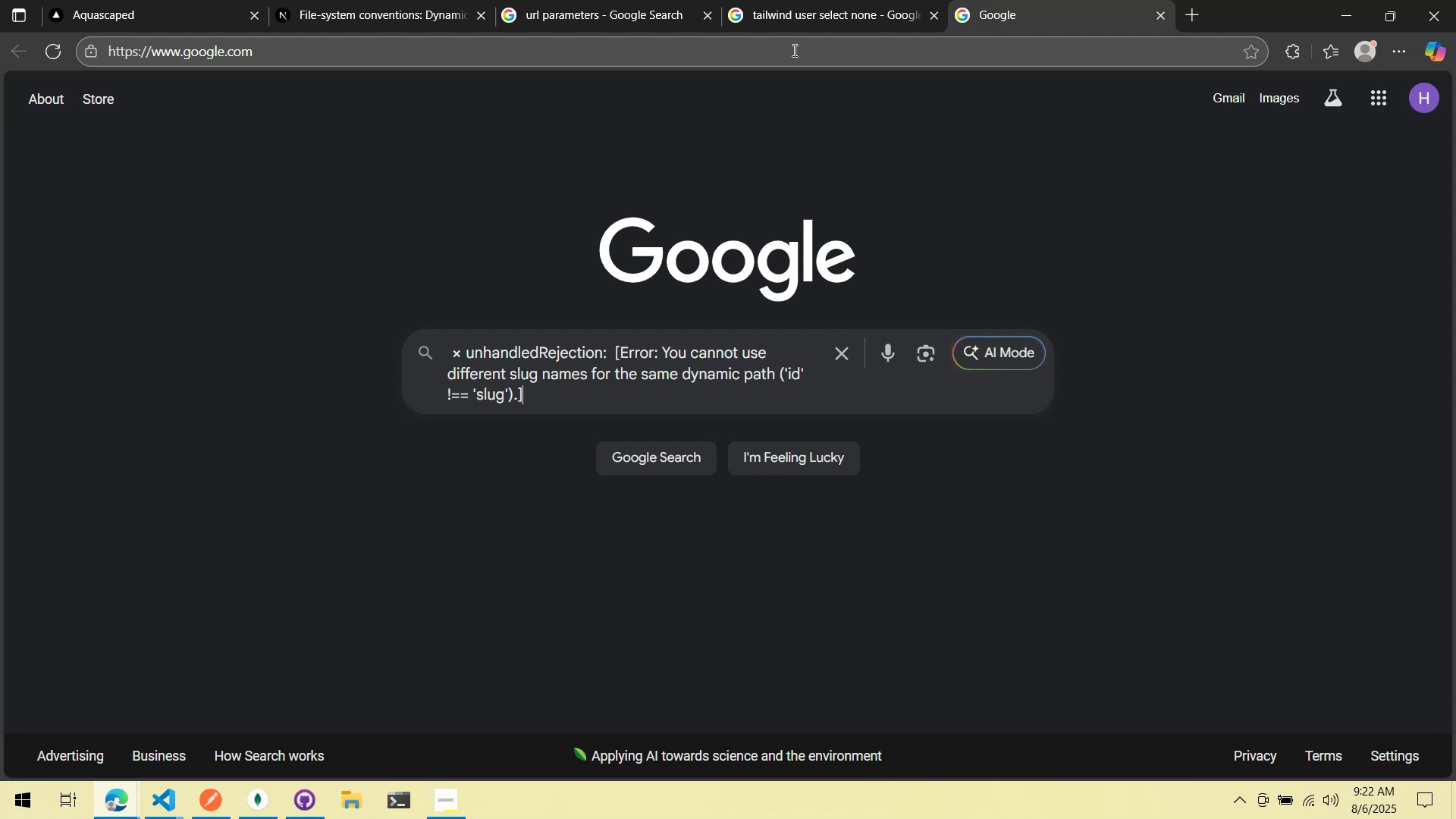 
key(Enter)
 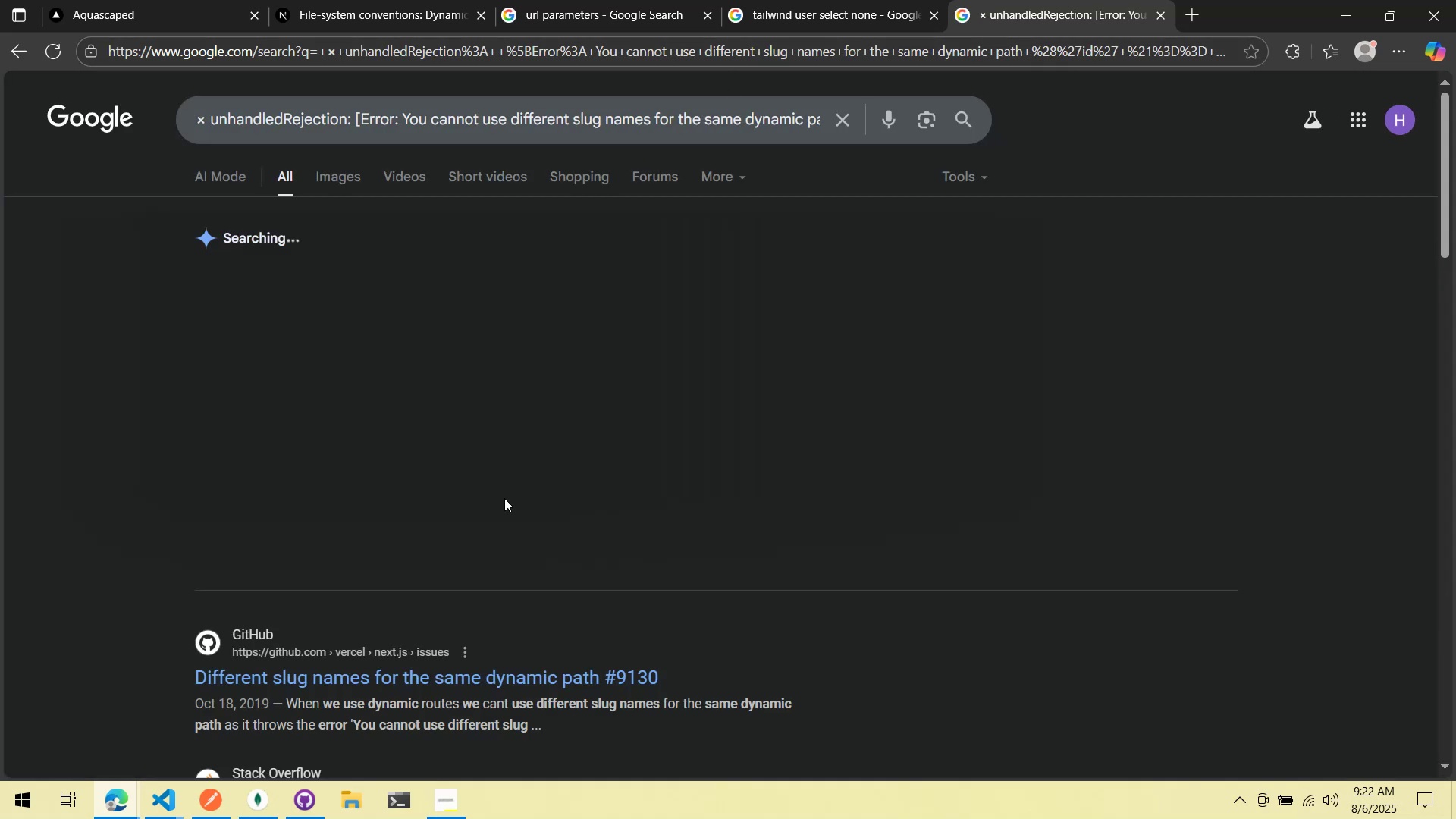 
scroll: coordinate [506, 504], scroll_direction: down, amount: 1.0
 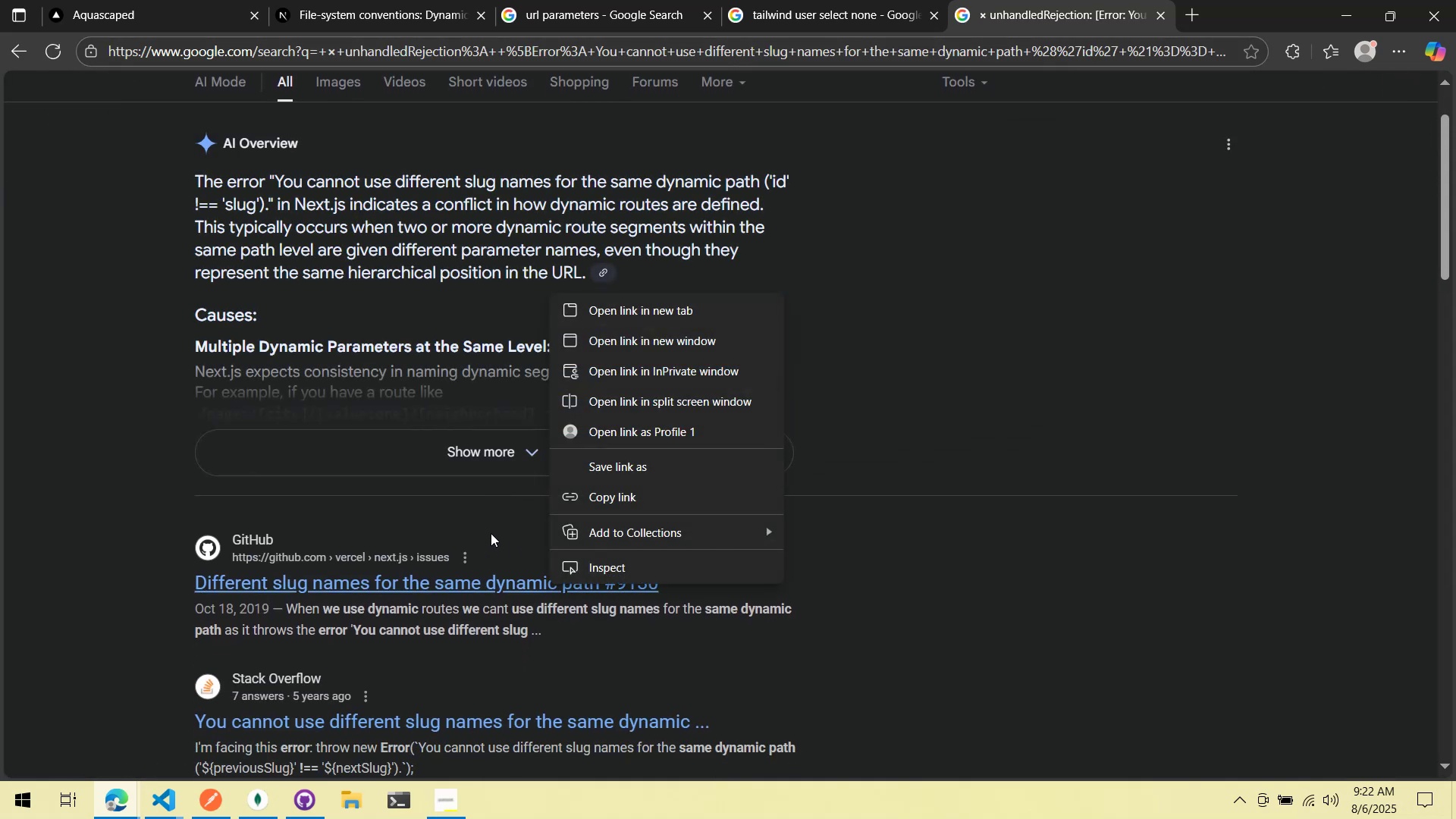 
left_click([523, 728])
 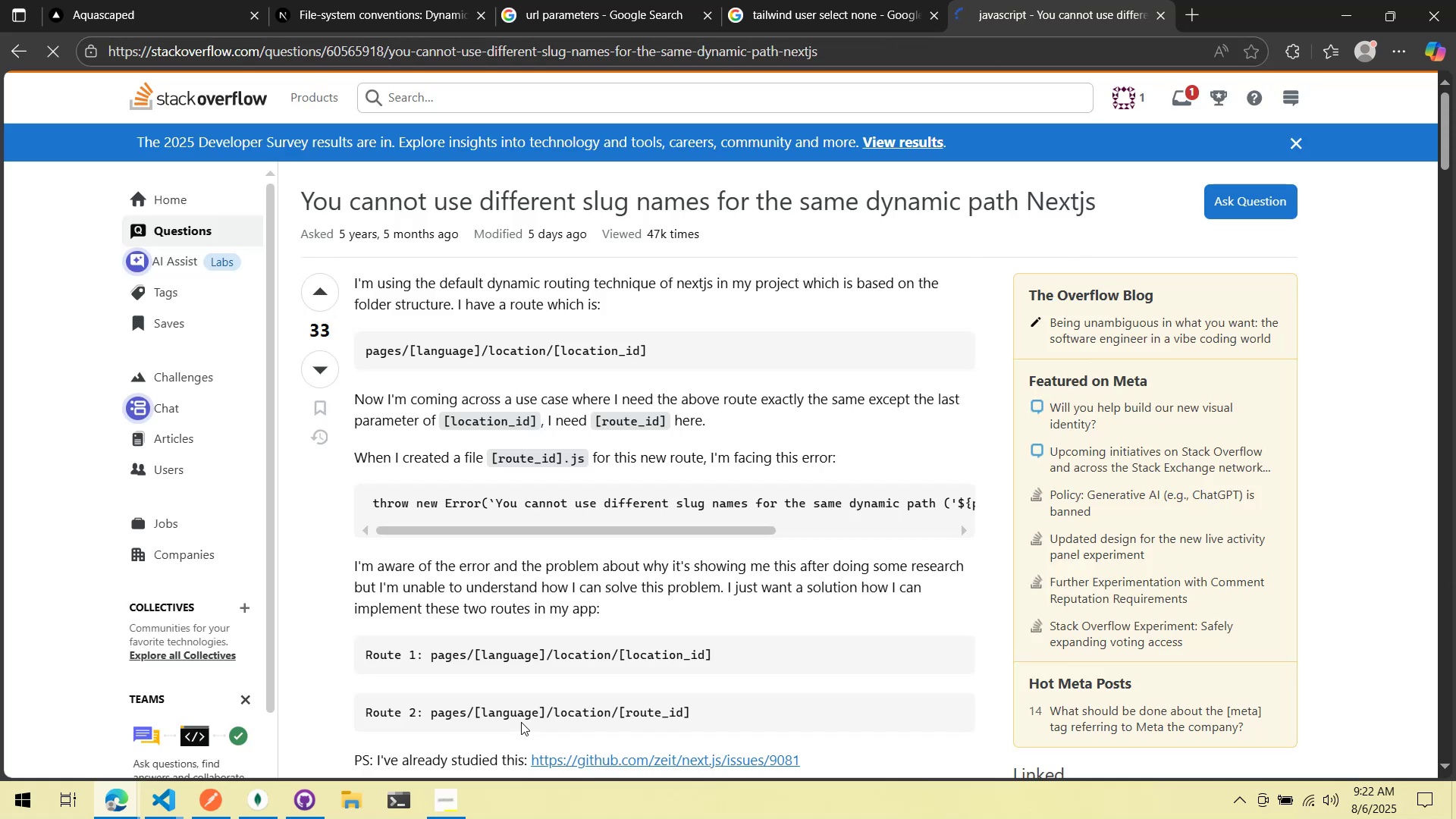 
scroll: coordinate [517, 676], scroll_direction: down, amount: 5.0
 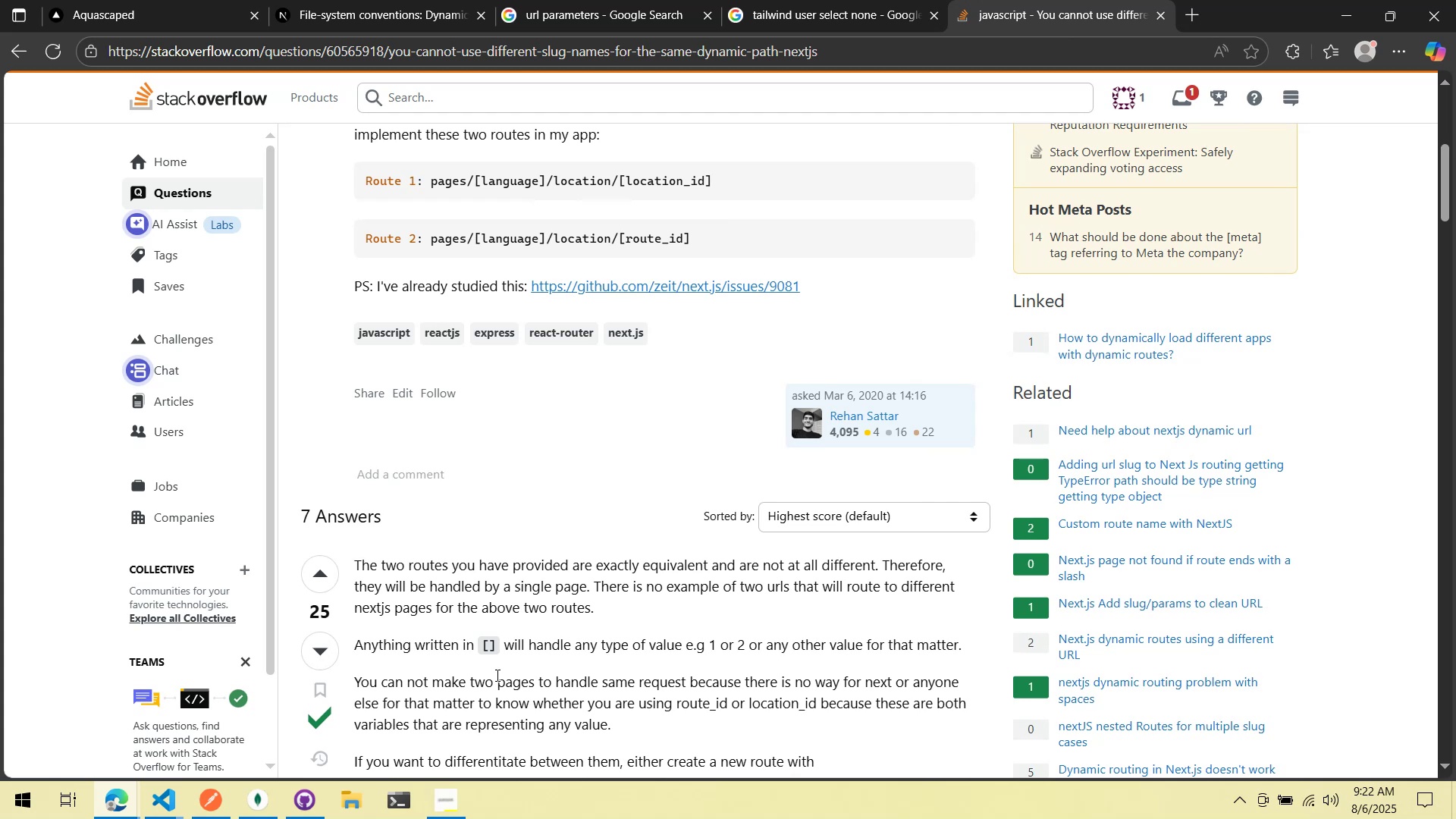 
wait(5.85)
 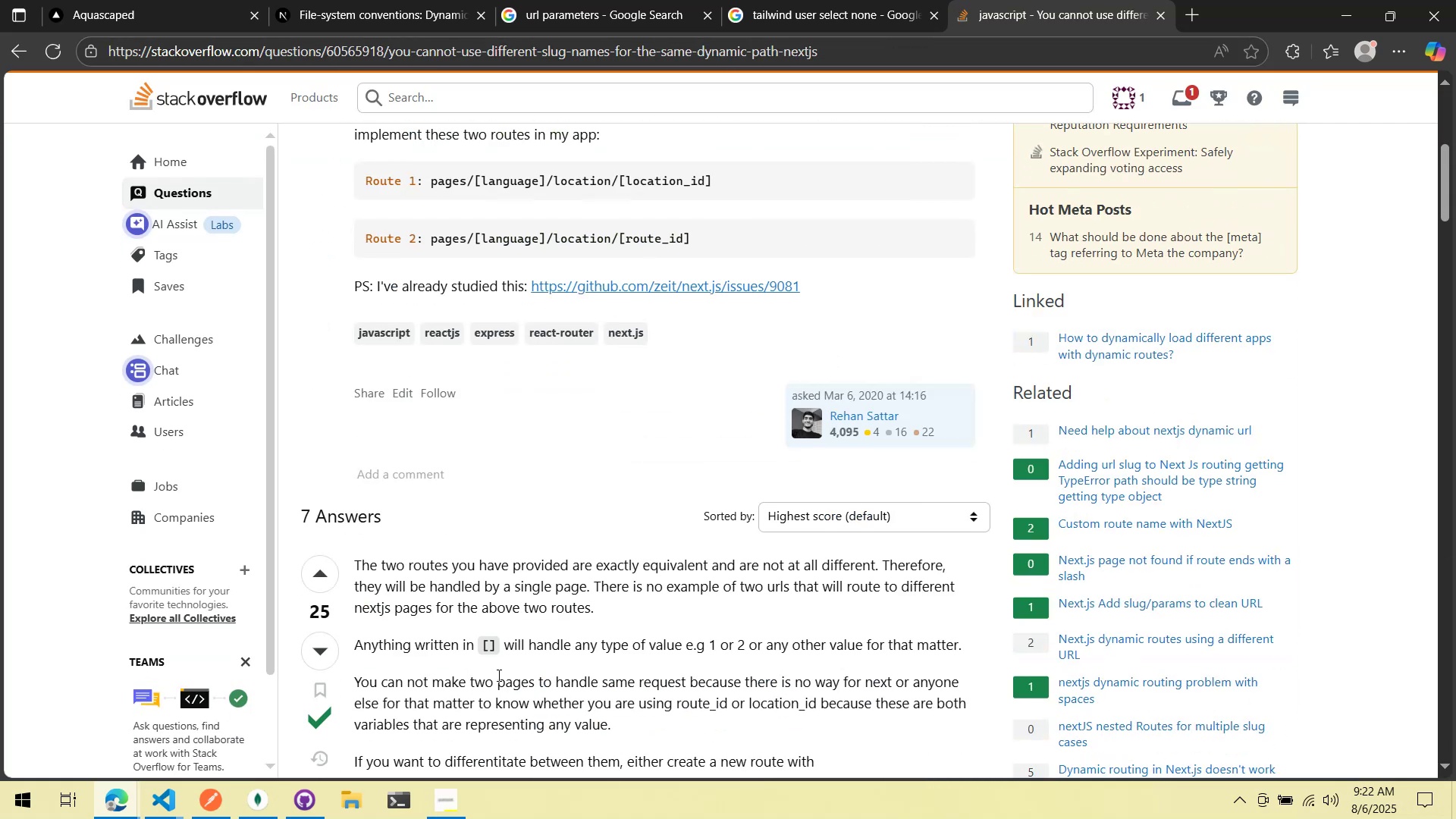 
scroll: coordinate [495, 675], scroll_direction: down, amount: 4.0
 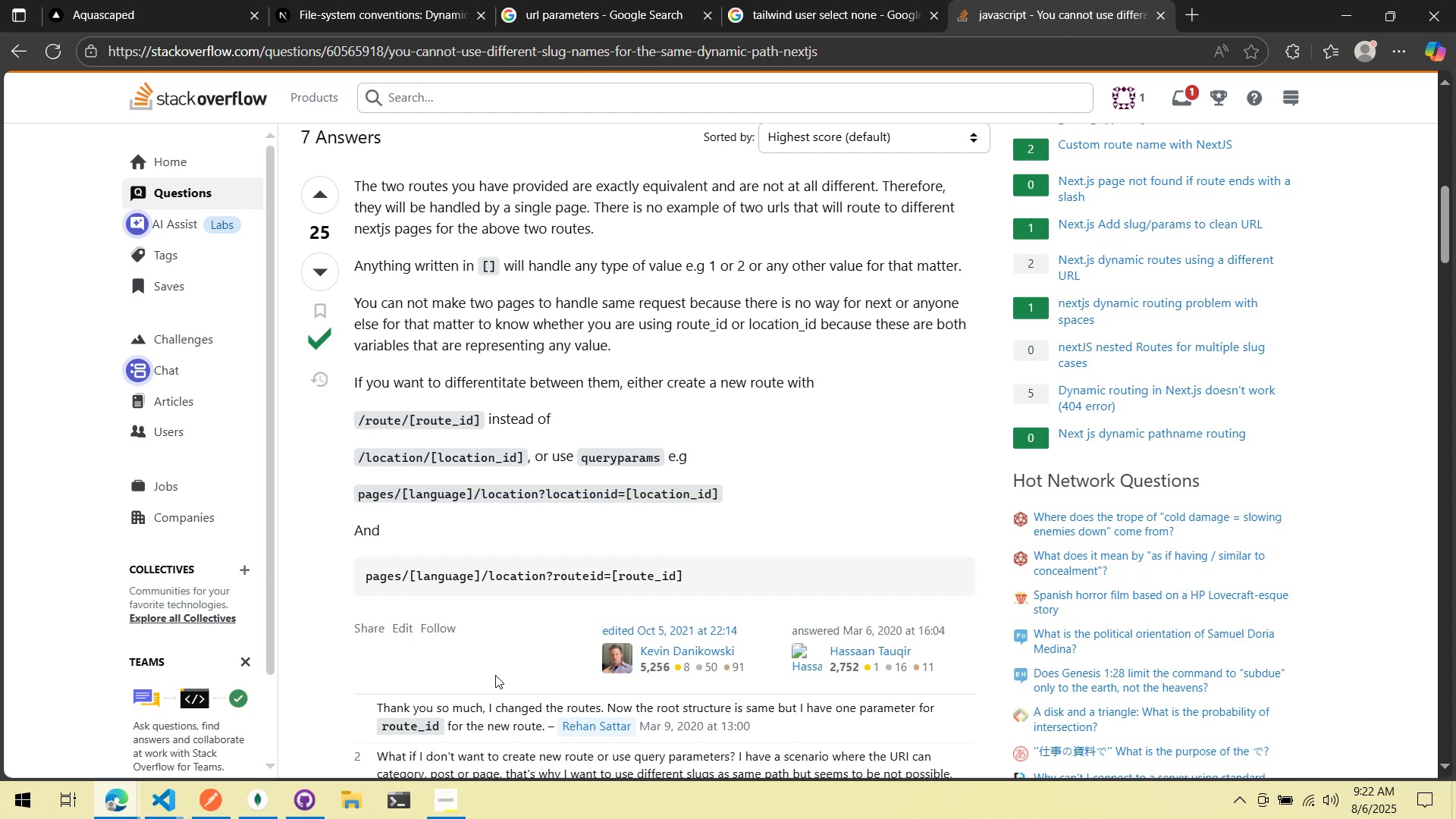 
wait(20.53)
 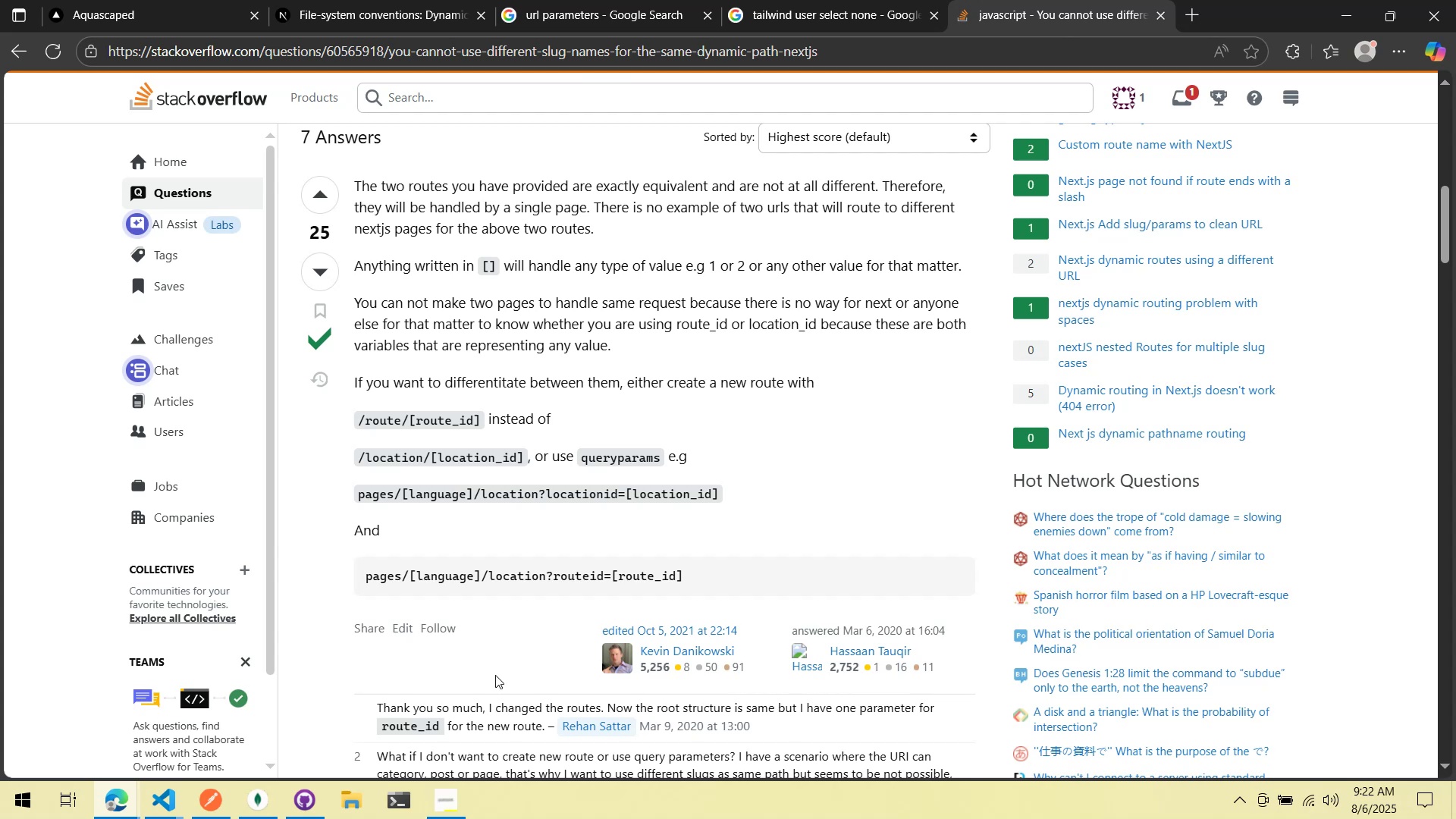 
left_click([136, 0])
 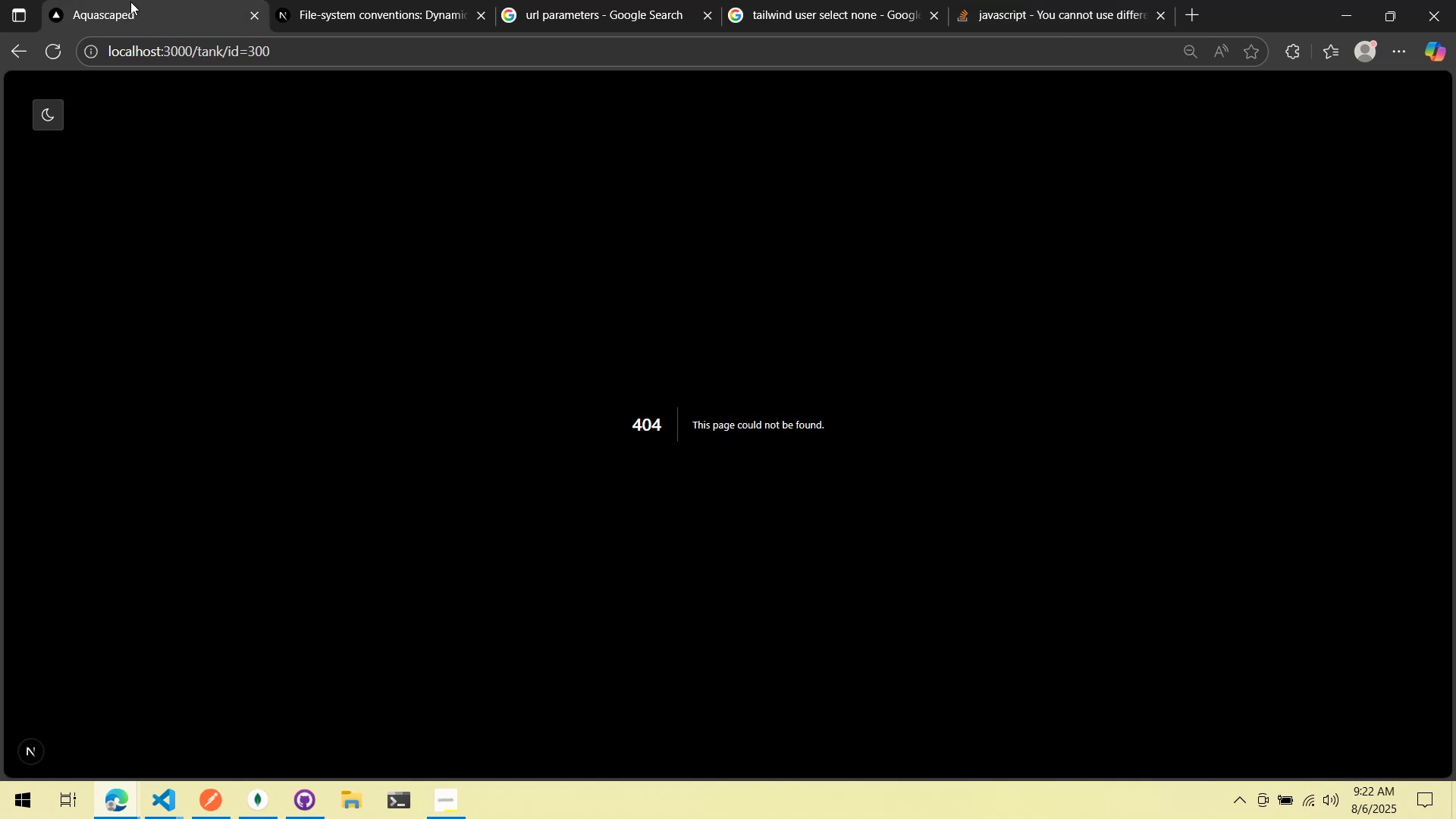 
key(Alt+AltLeft)
 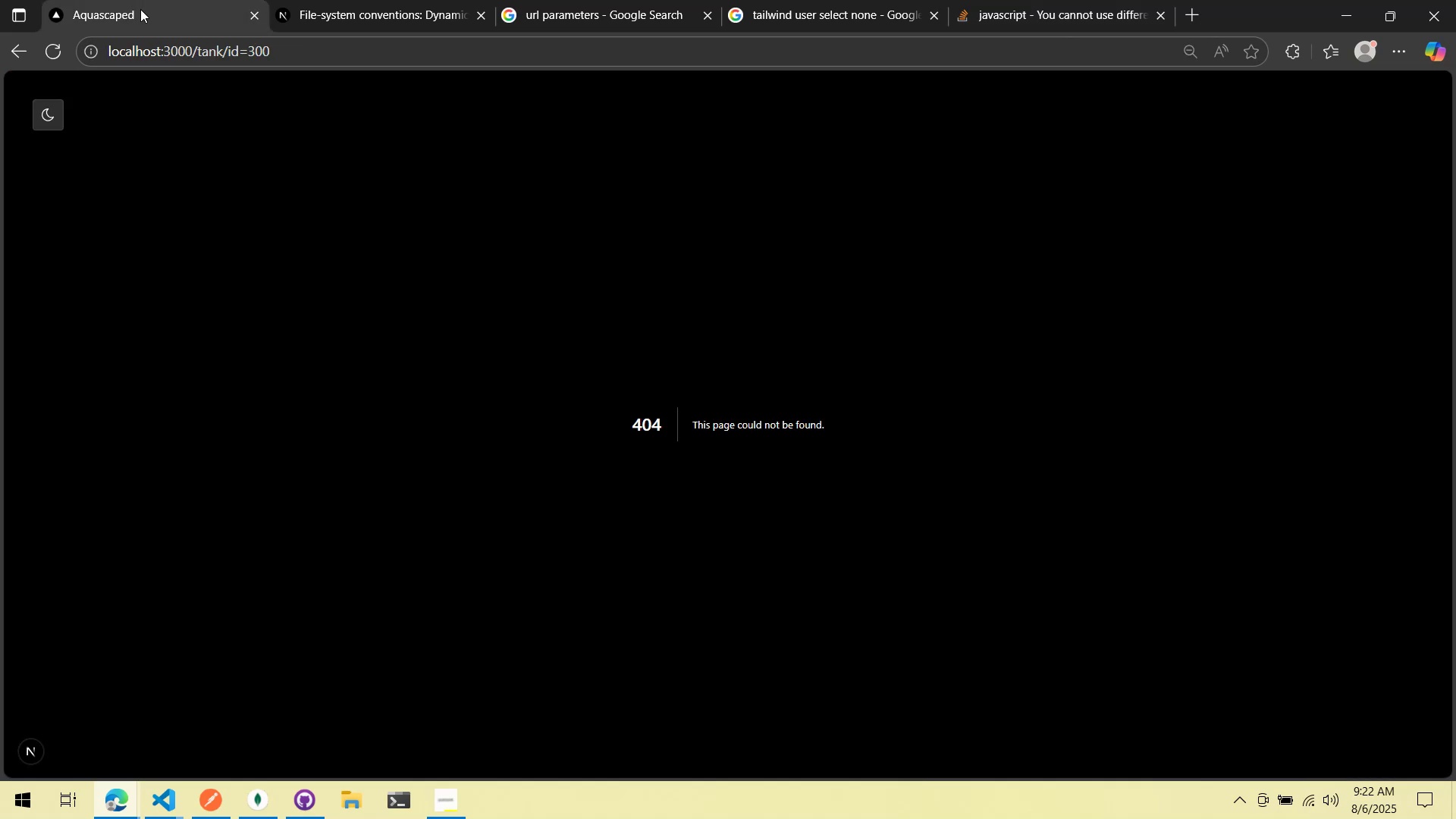 
key(Alt+Tab)
 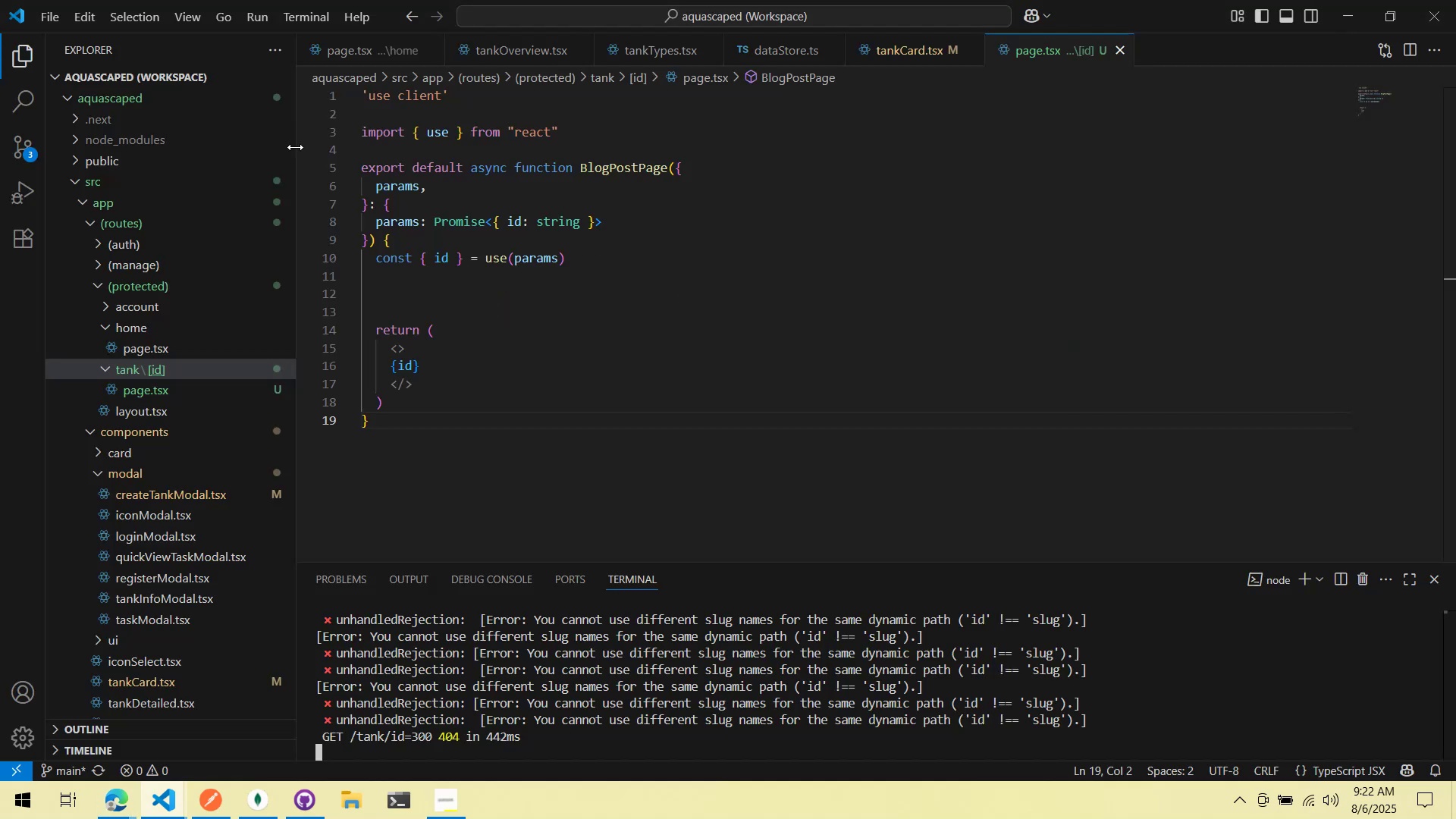 
key(Alt+AltLeft)
 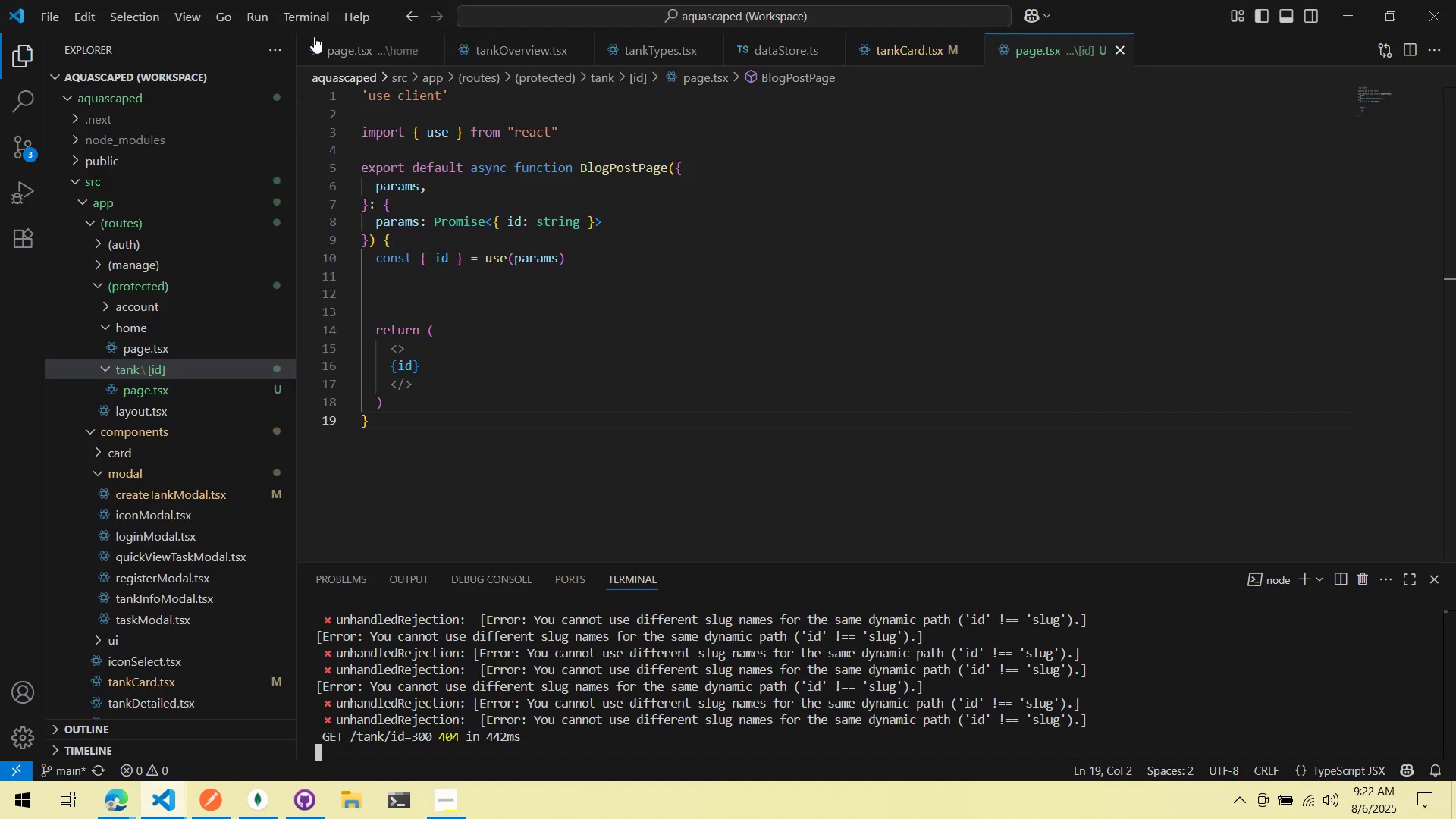 
key(Alt+Tab)
 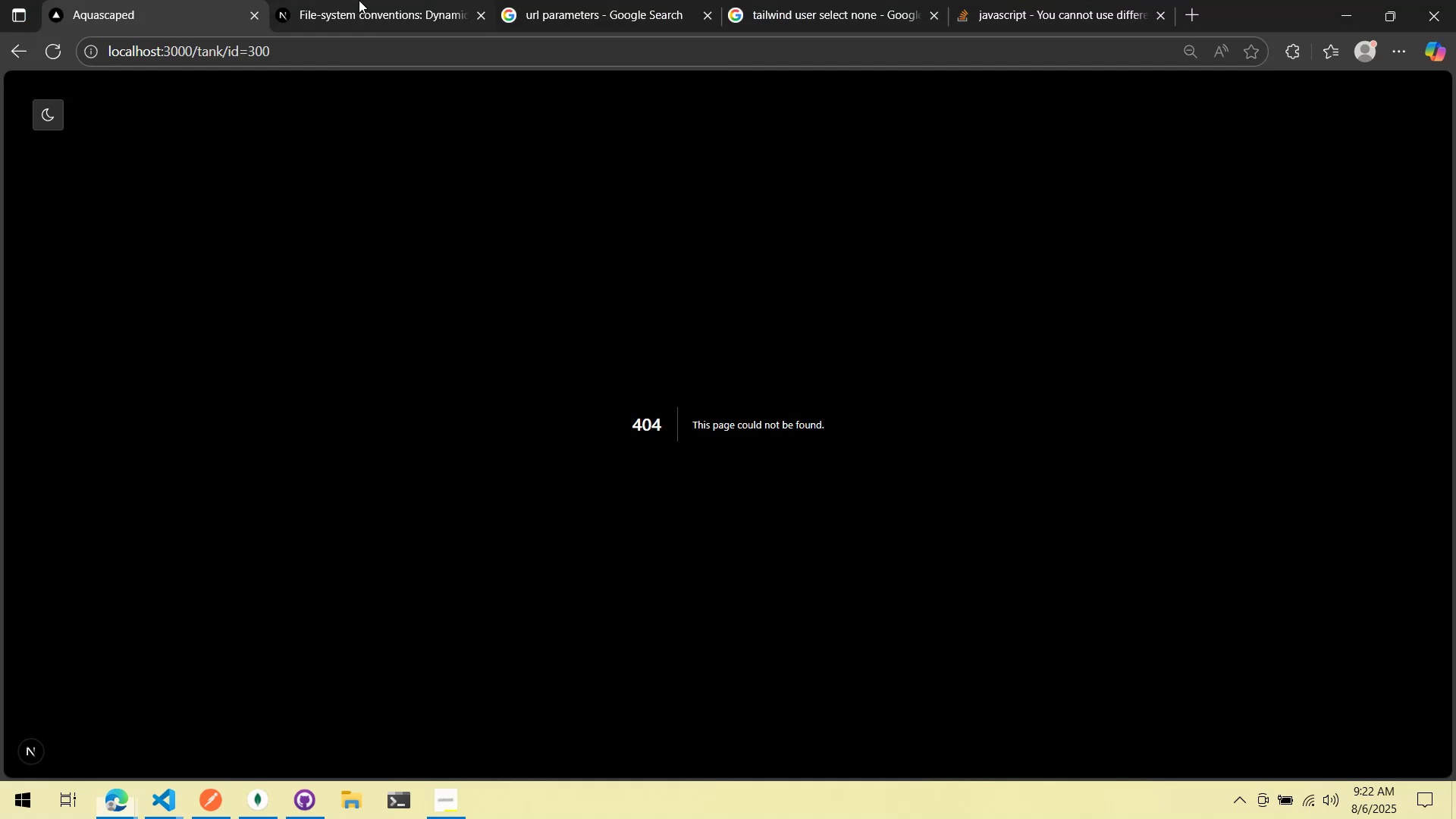 
left_click([359, 0])
 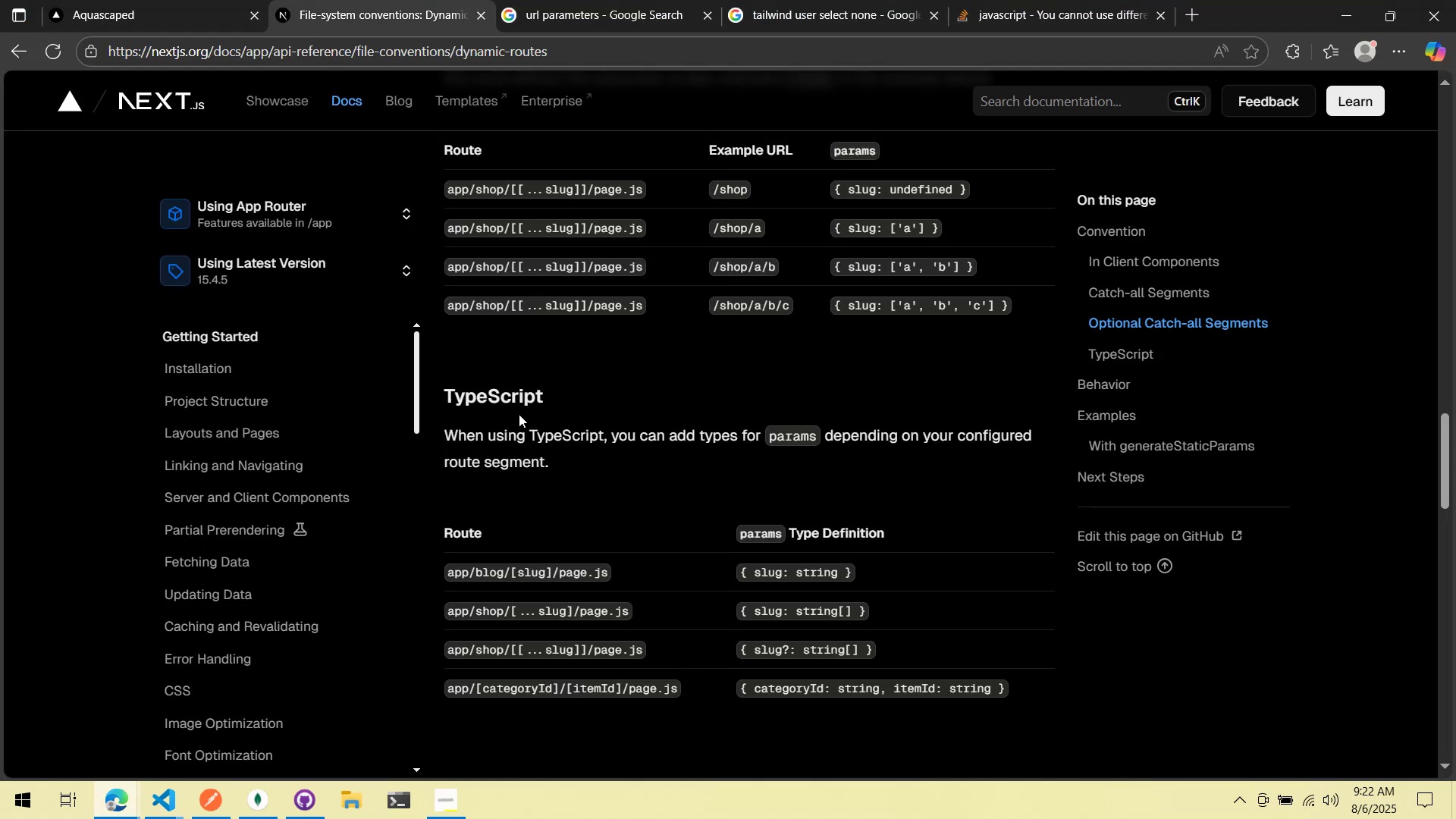 
scroll: coordinate [519, 414], scroll_direction: up, amount: 2.0
 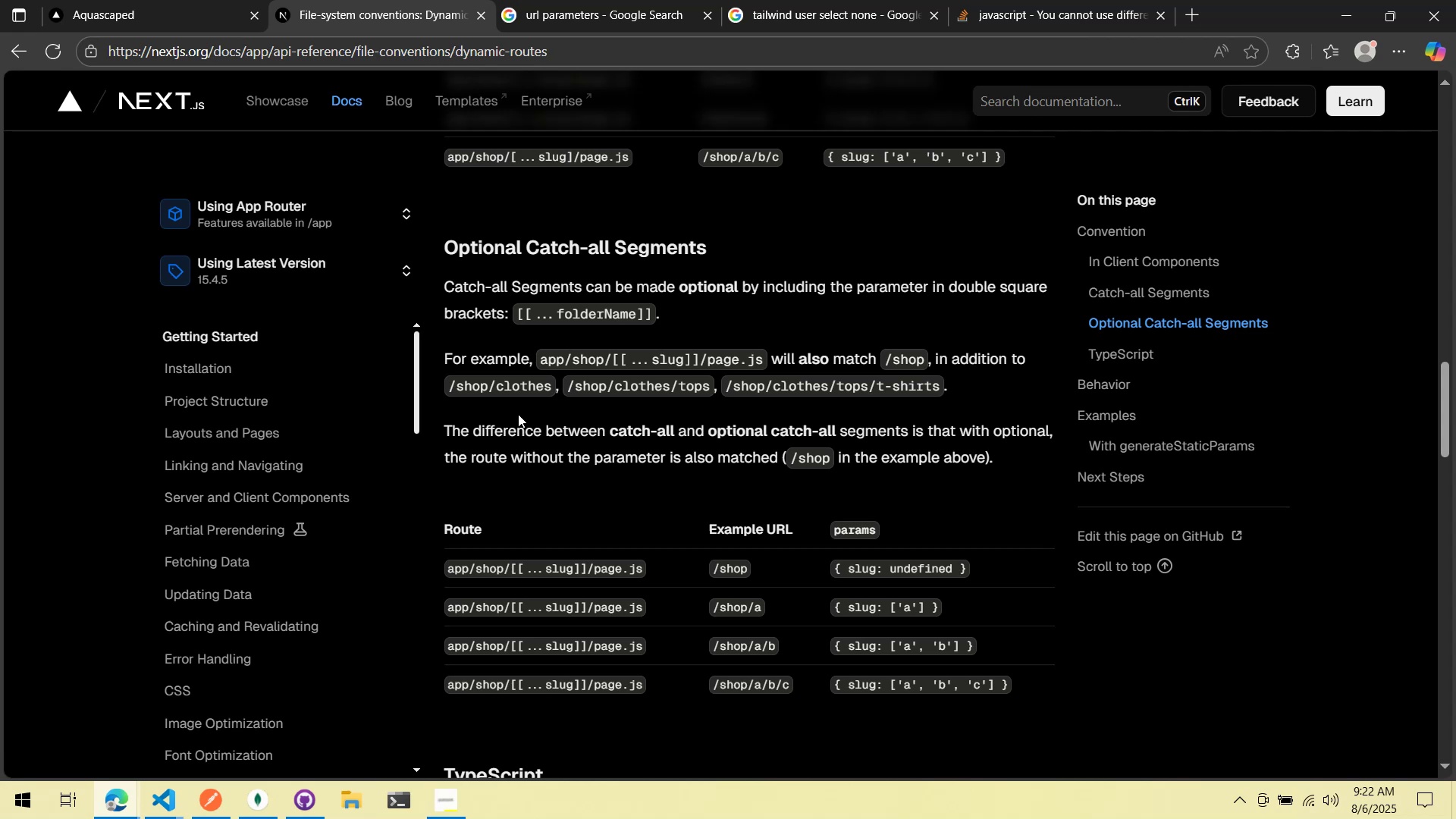 
scroll: coordinate [510, 413], scroll_direction: down, amount: 6.0
 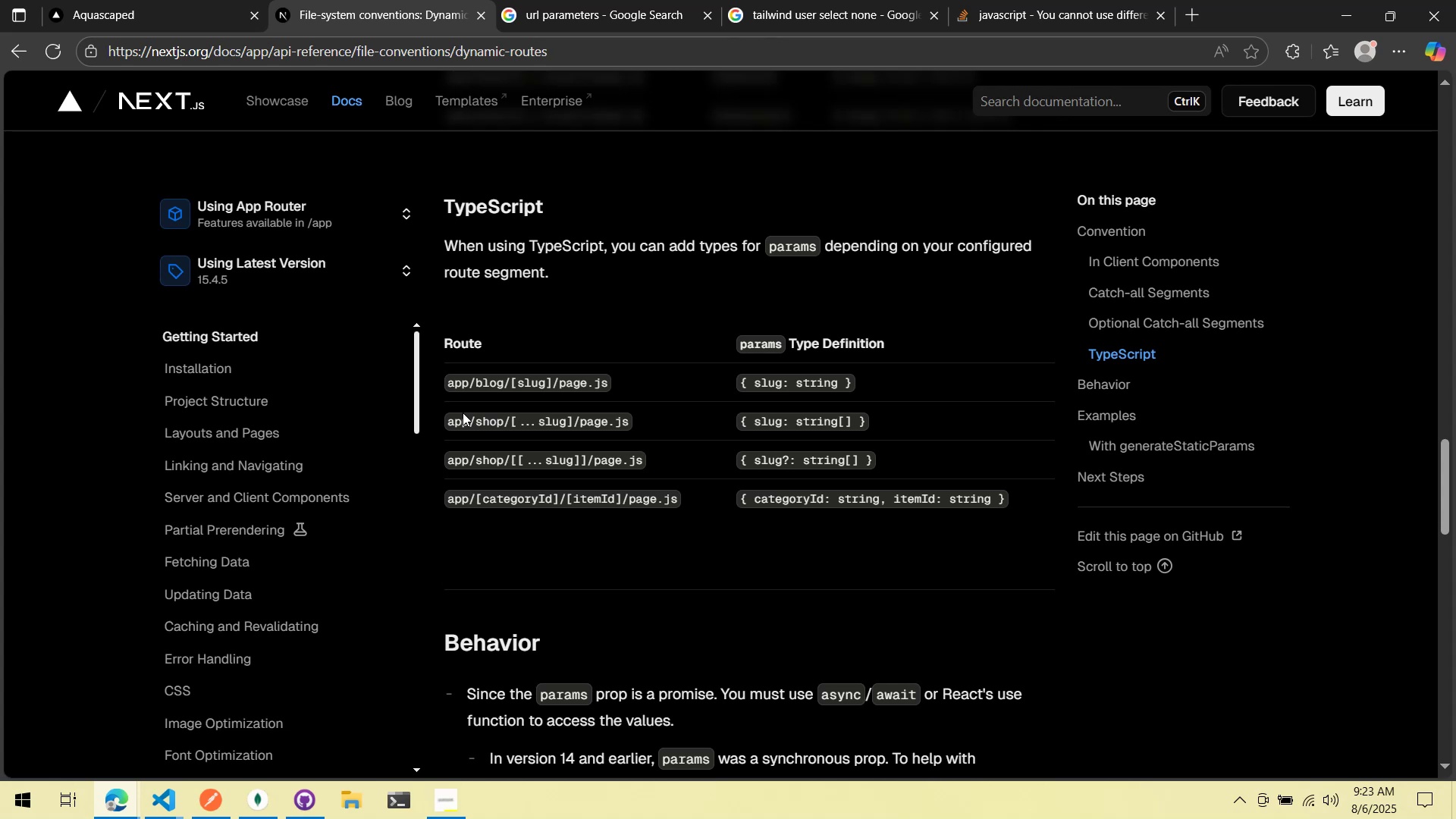 
wait(7.32)
 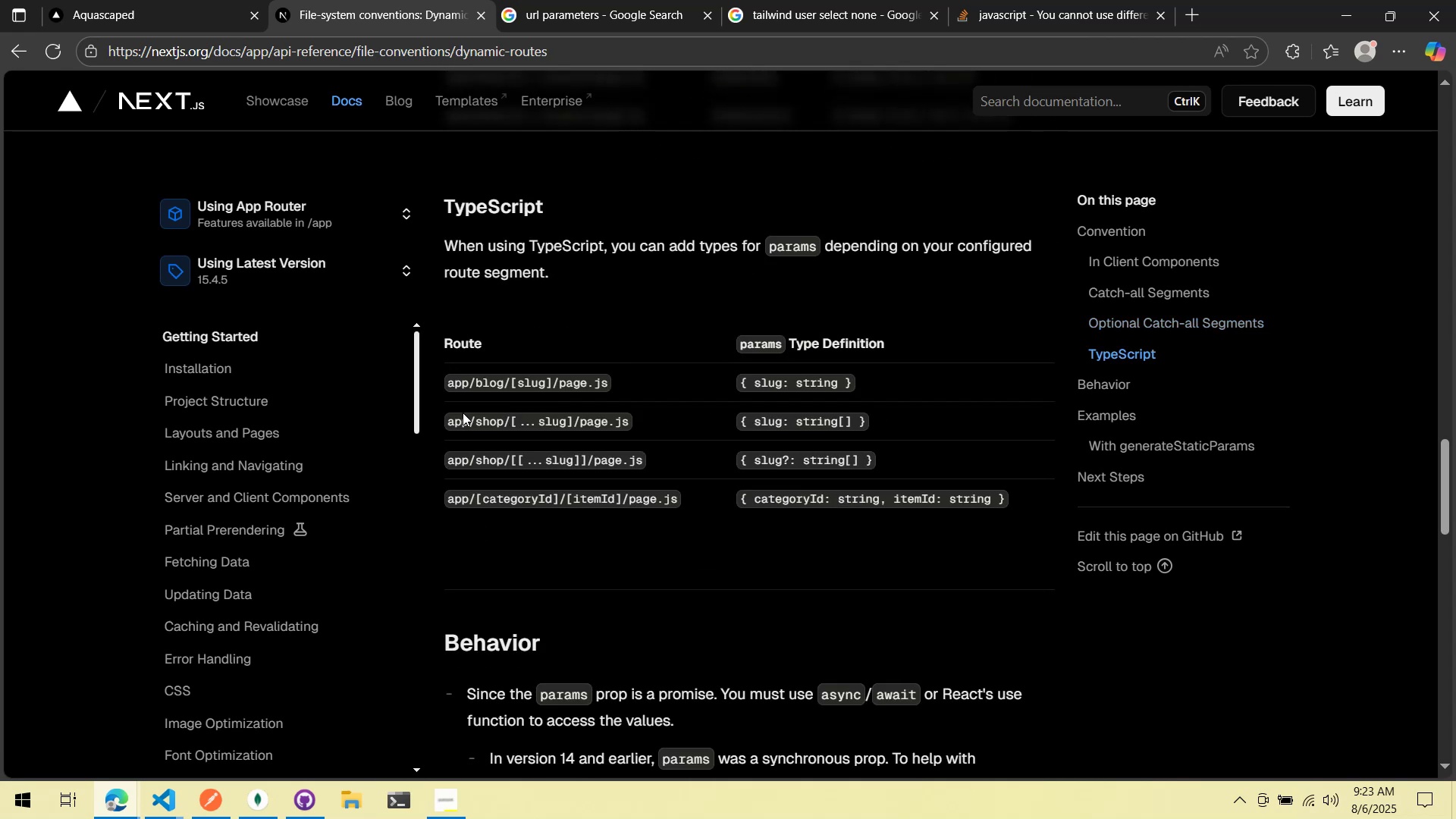 
key(Alt+AltLeft)
 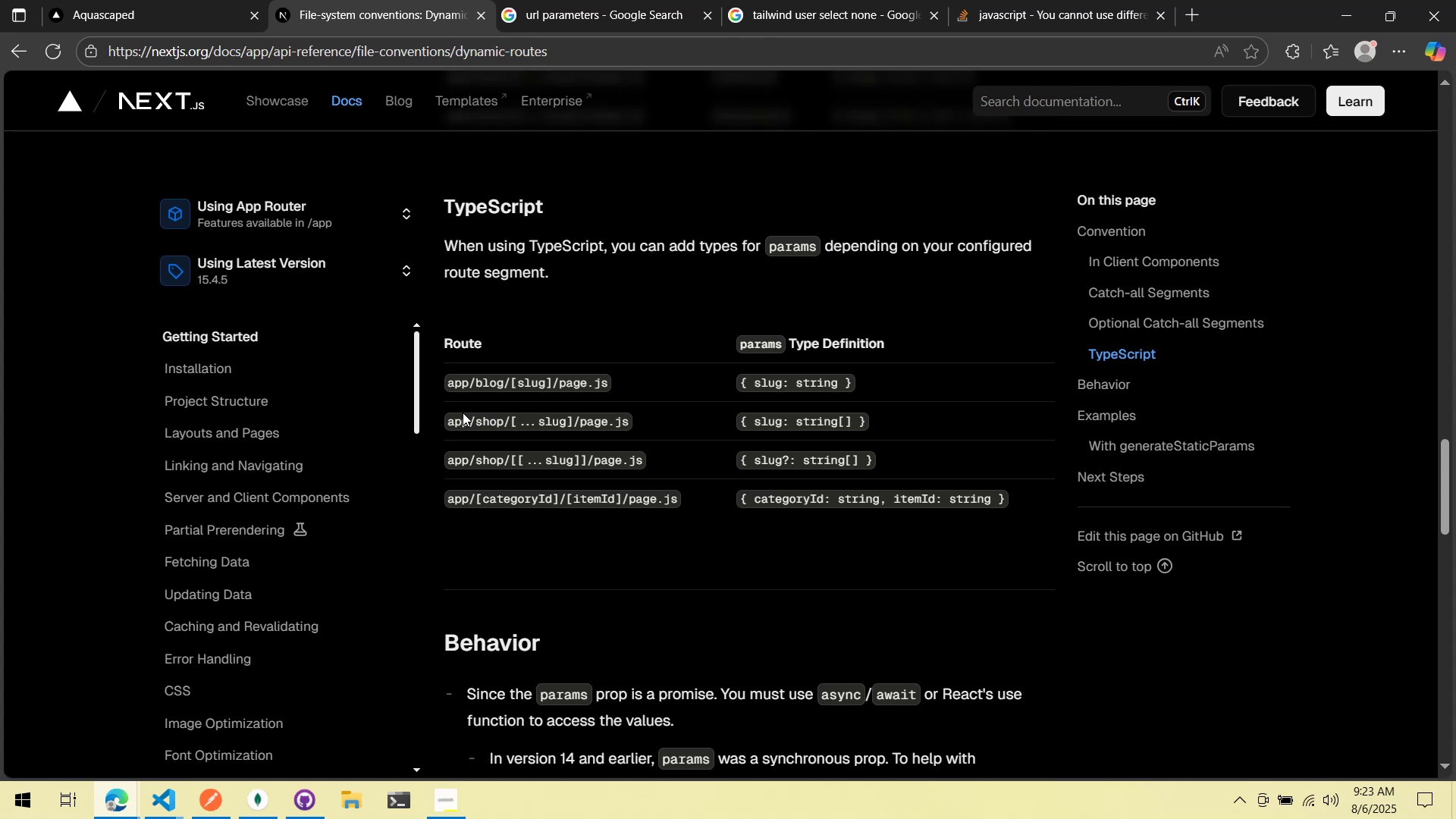 
key(Alt+Tab)
 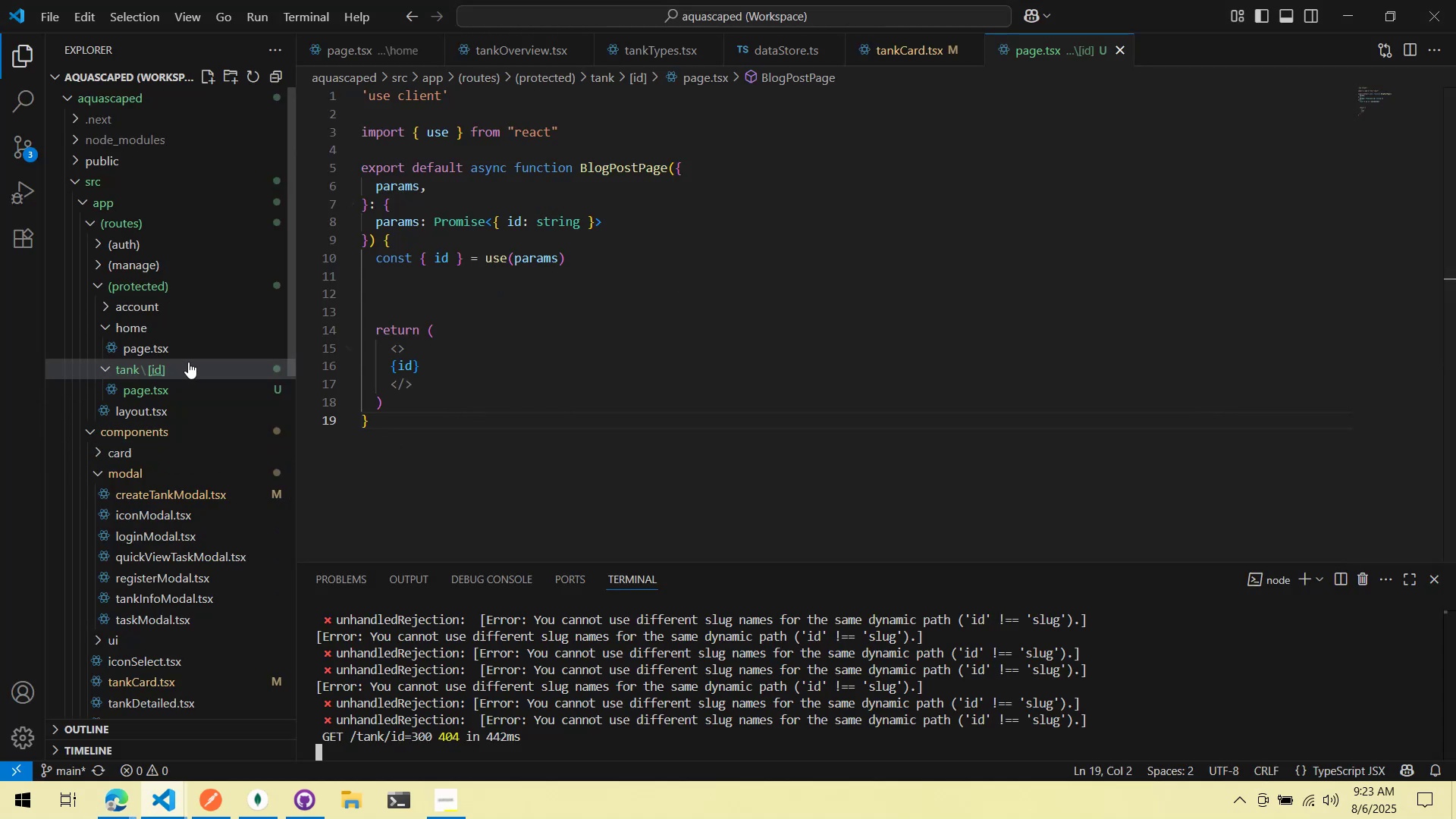 
double_click([197, 367])
 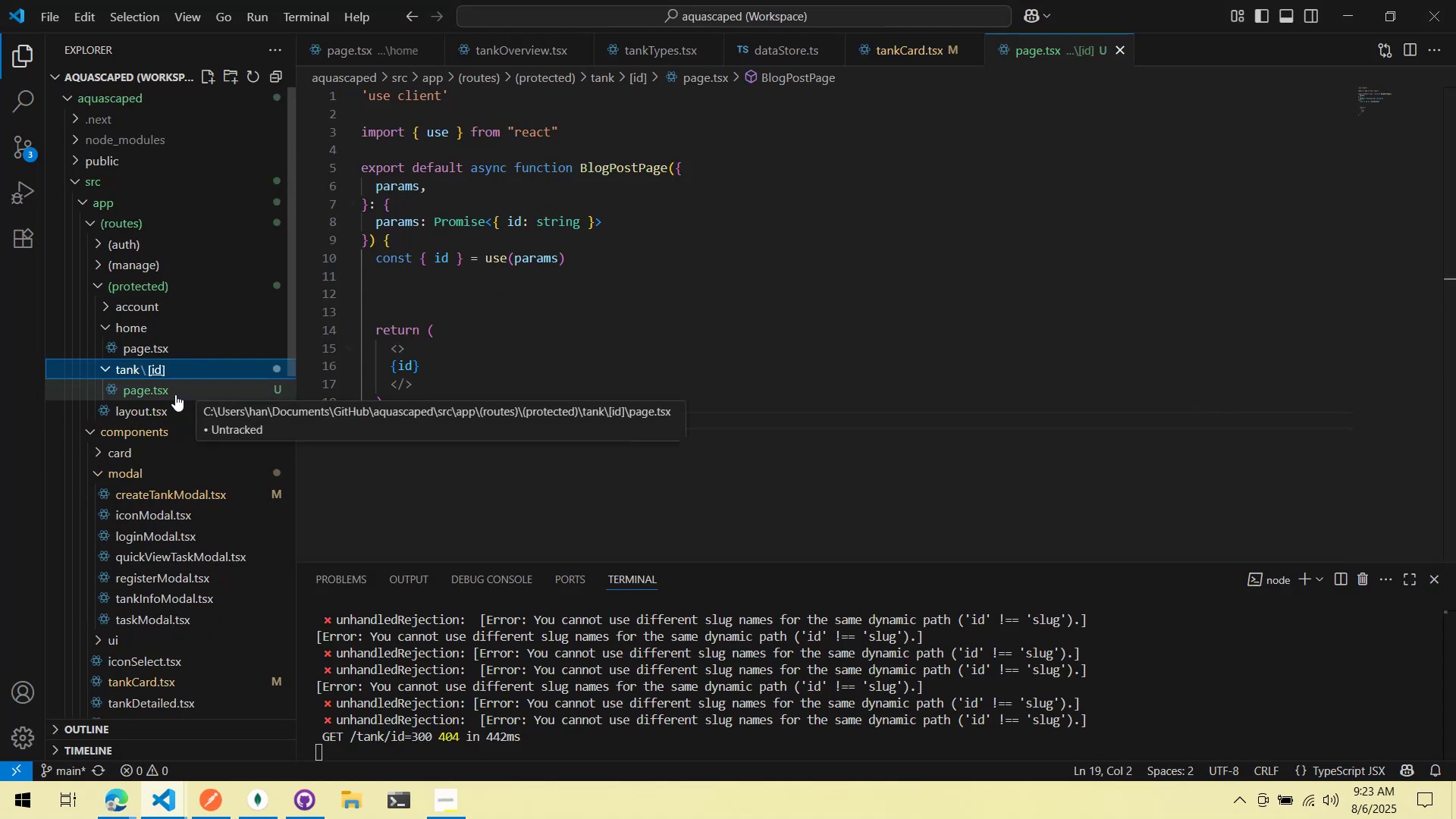 
right_click([159, 371])
 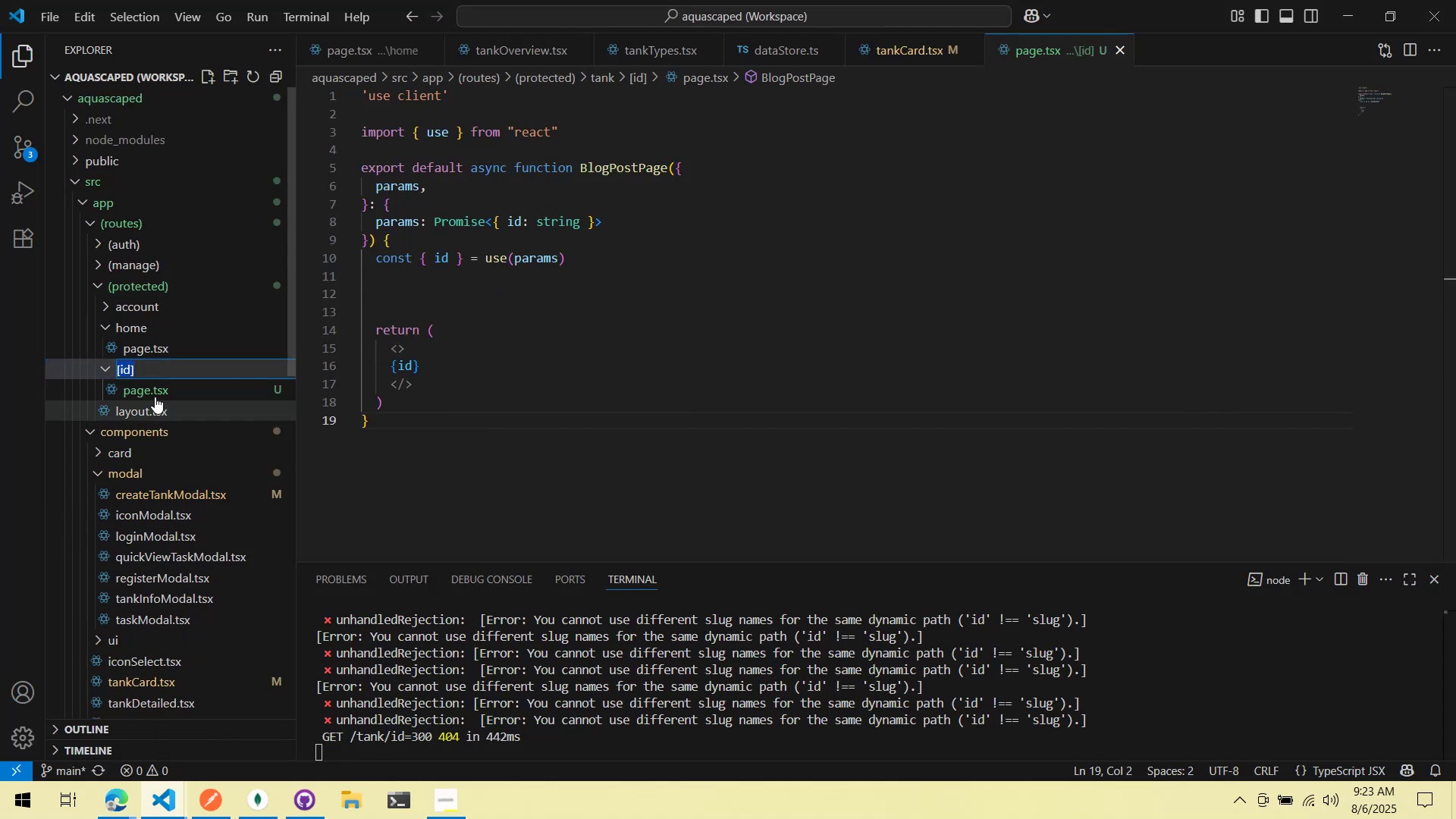 
double_click([128, 369])
 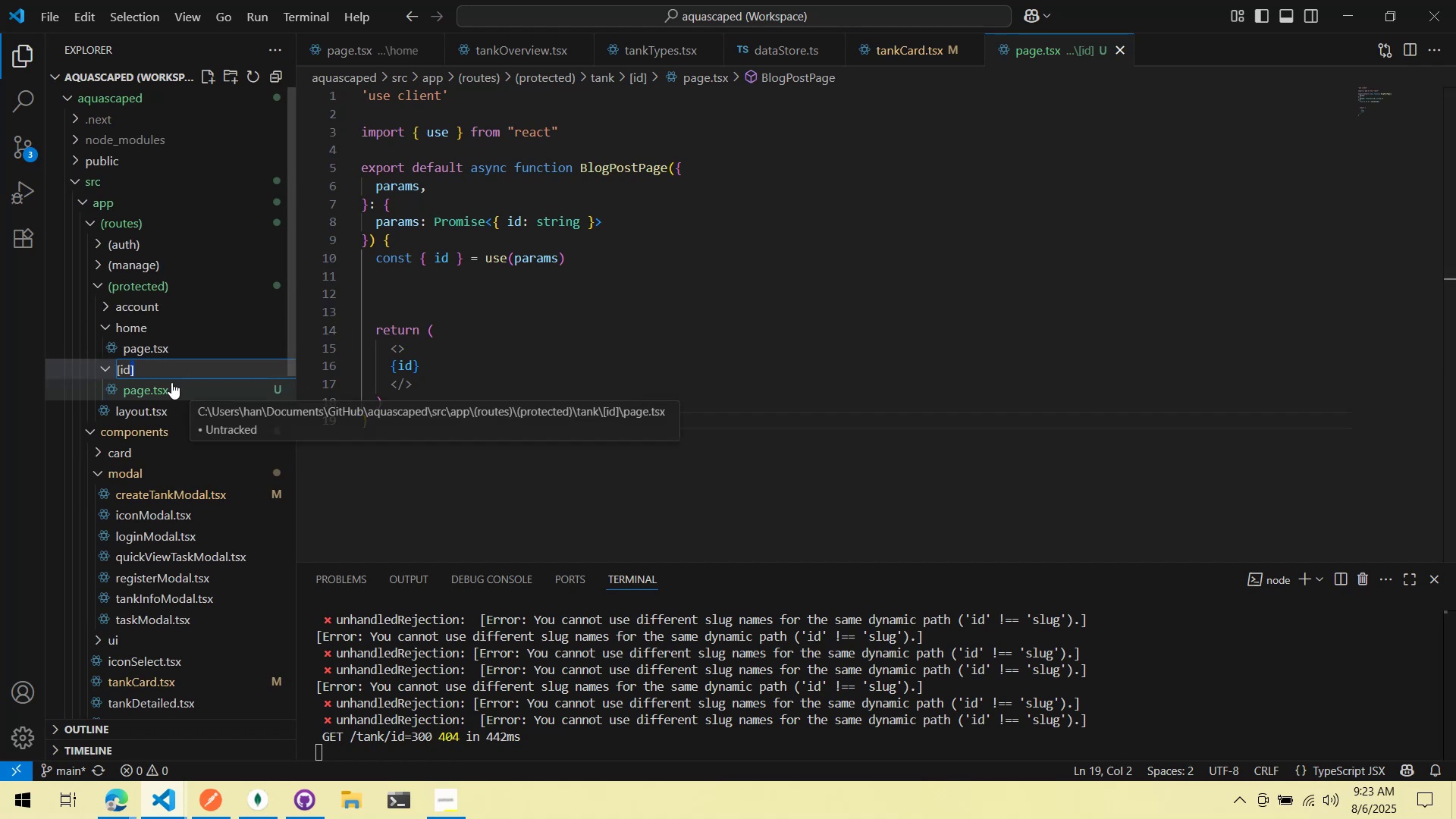 
left_click([111, 368])
 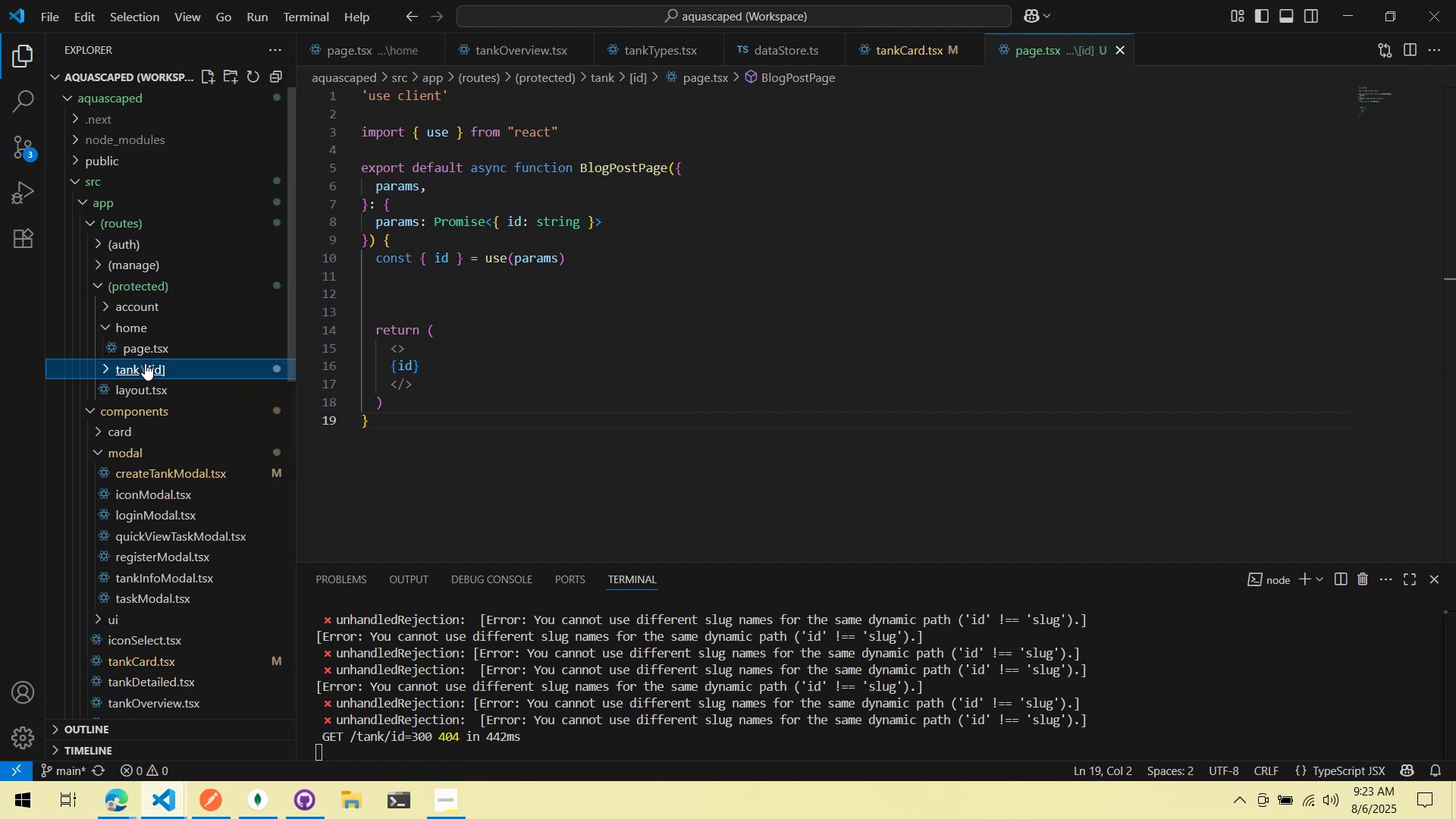 
left_click([123, 371])
 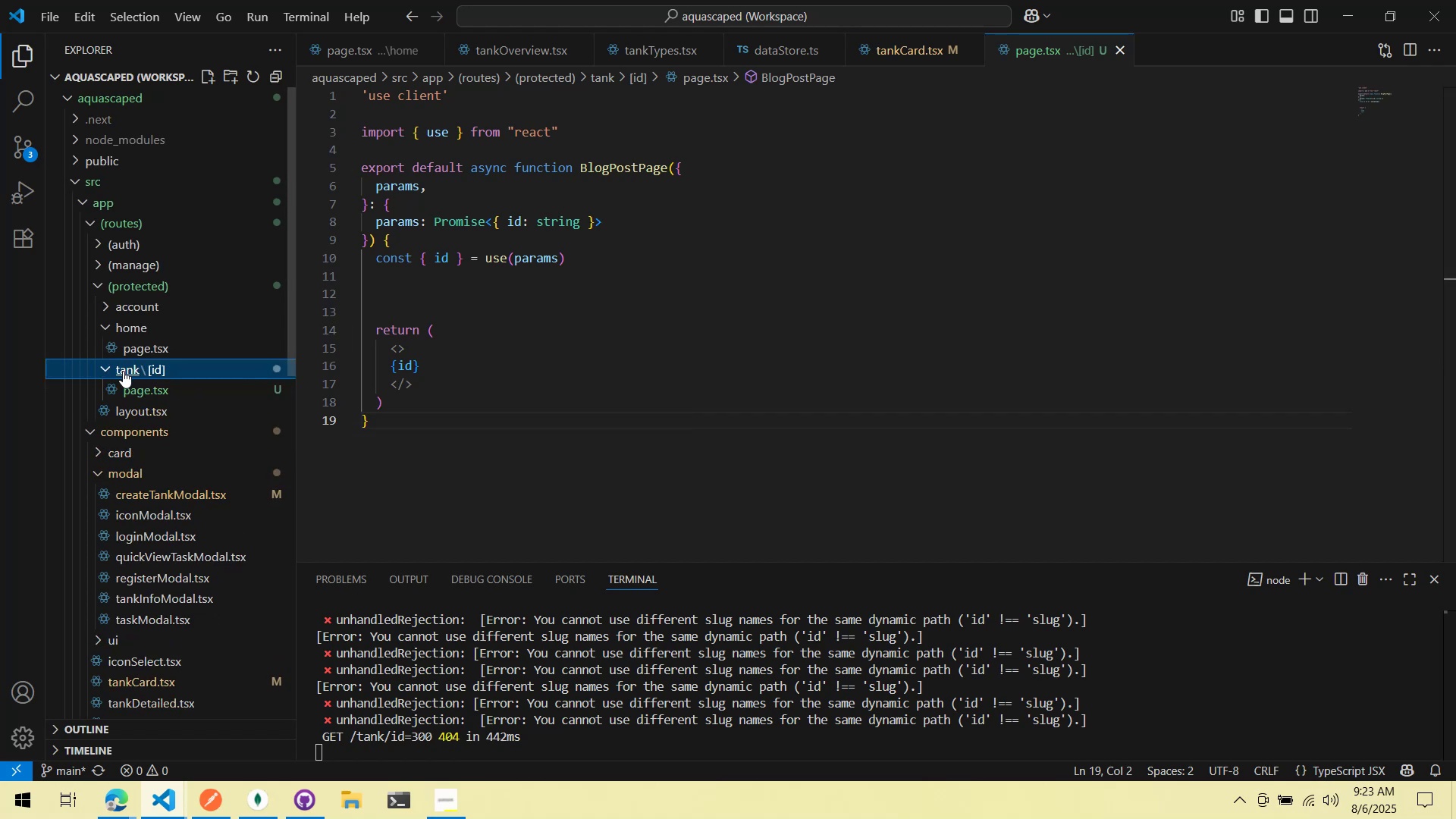 
right_click([123, 371])
 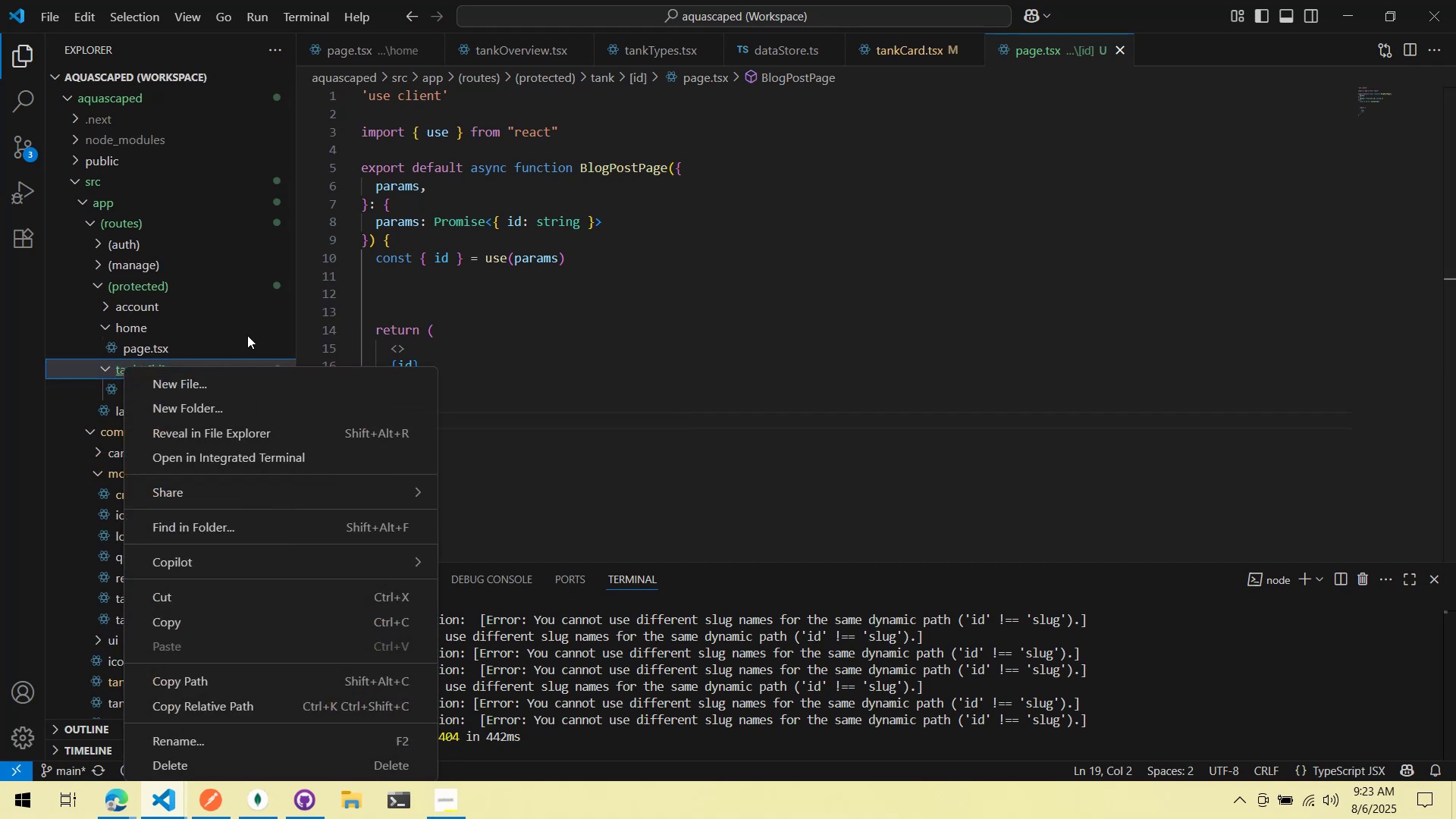 
left_click([531, 384])
 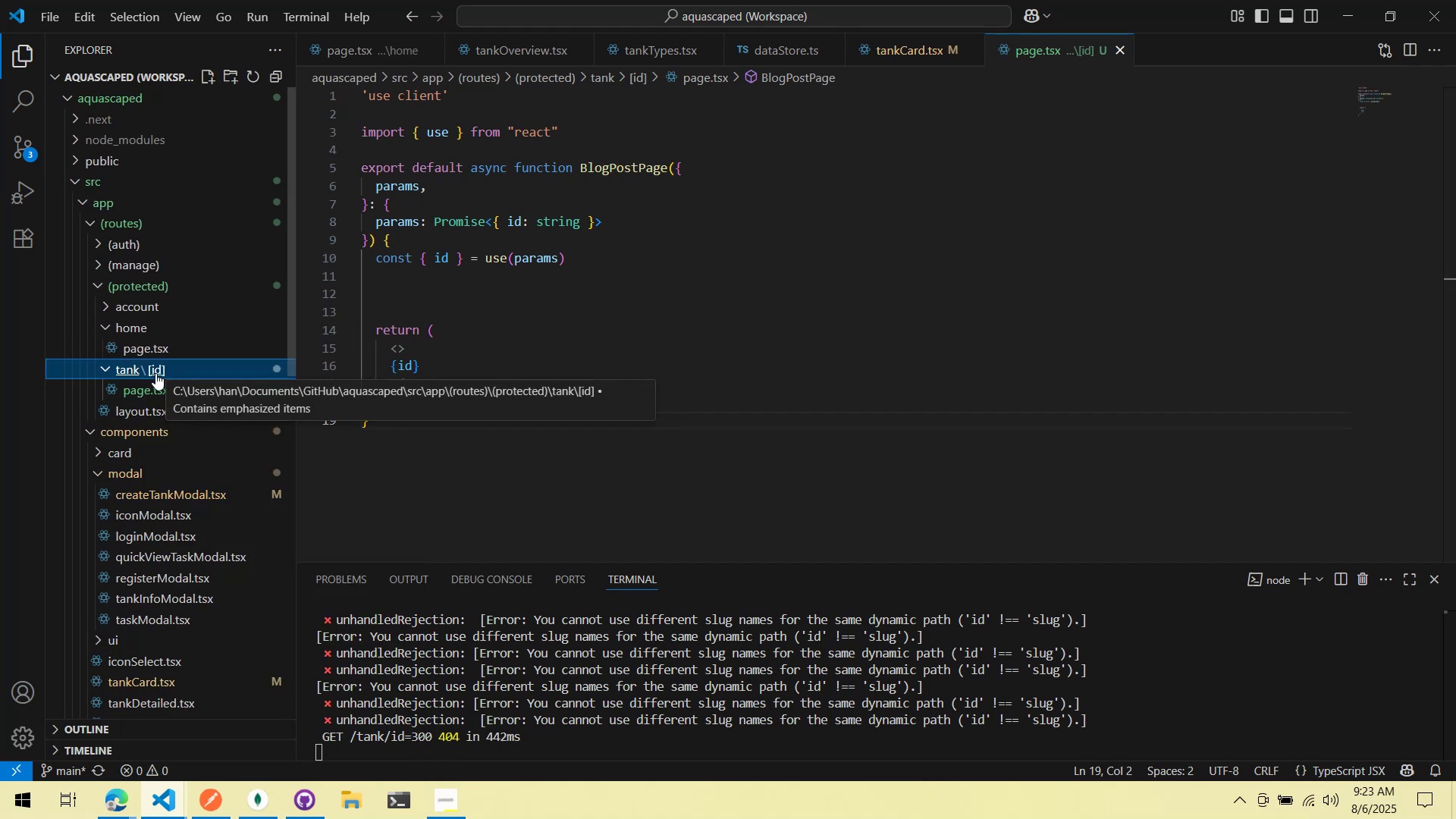 
wait(9.17)
 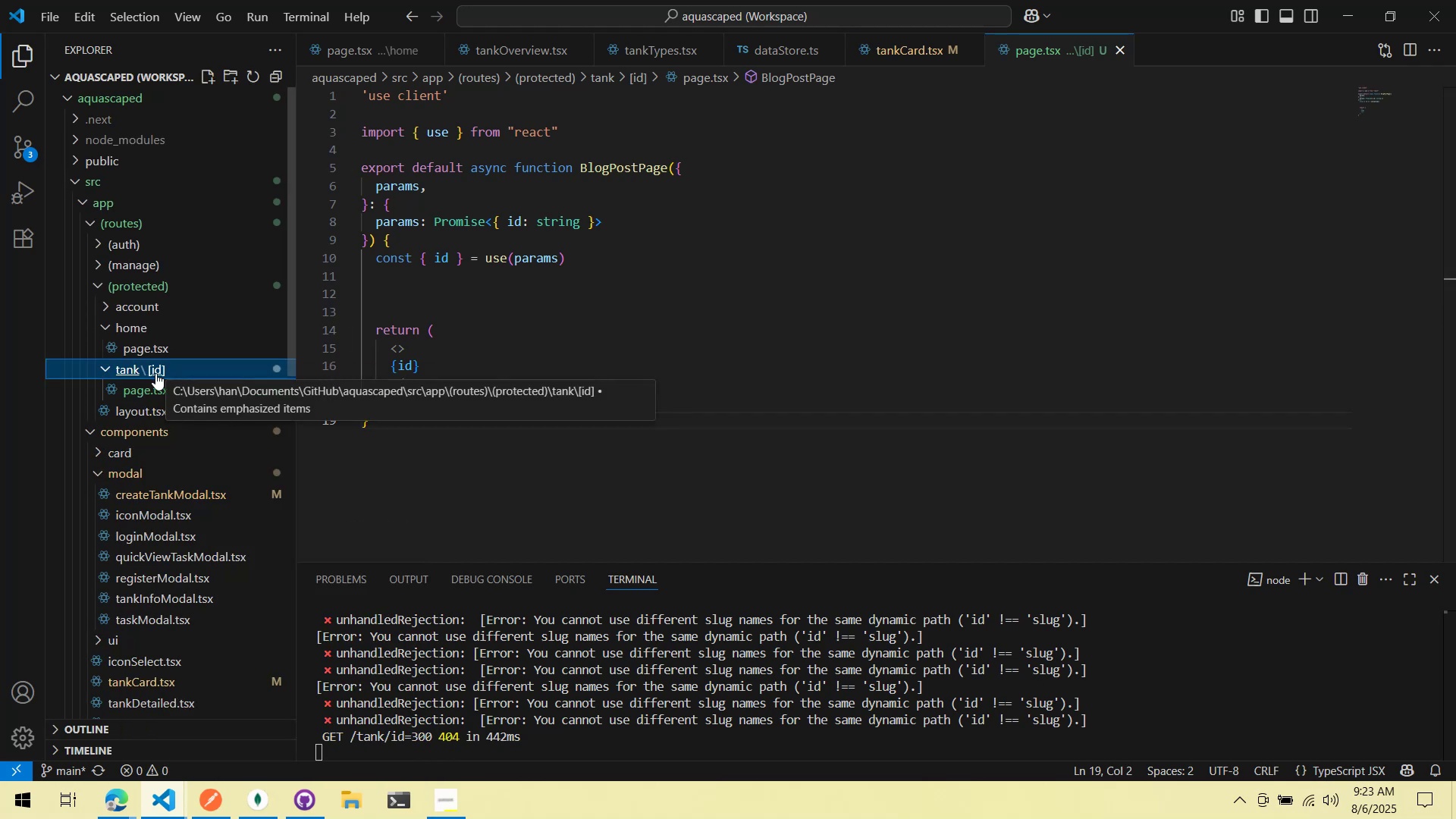 
key(Alt+AltLeft)
 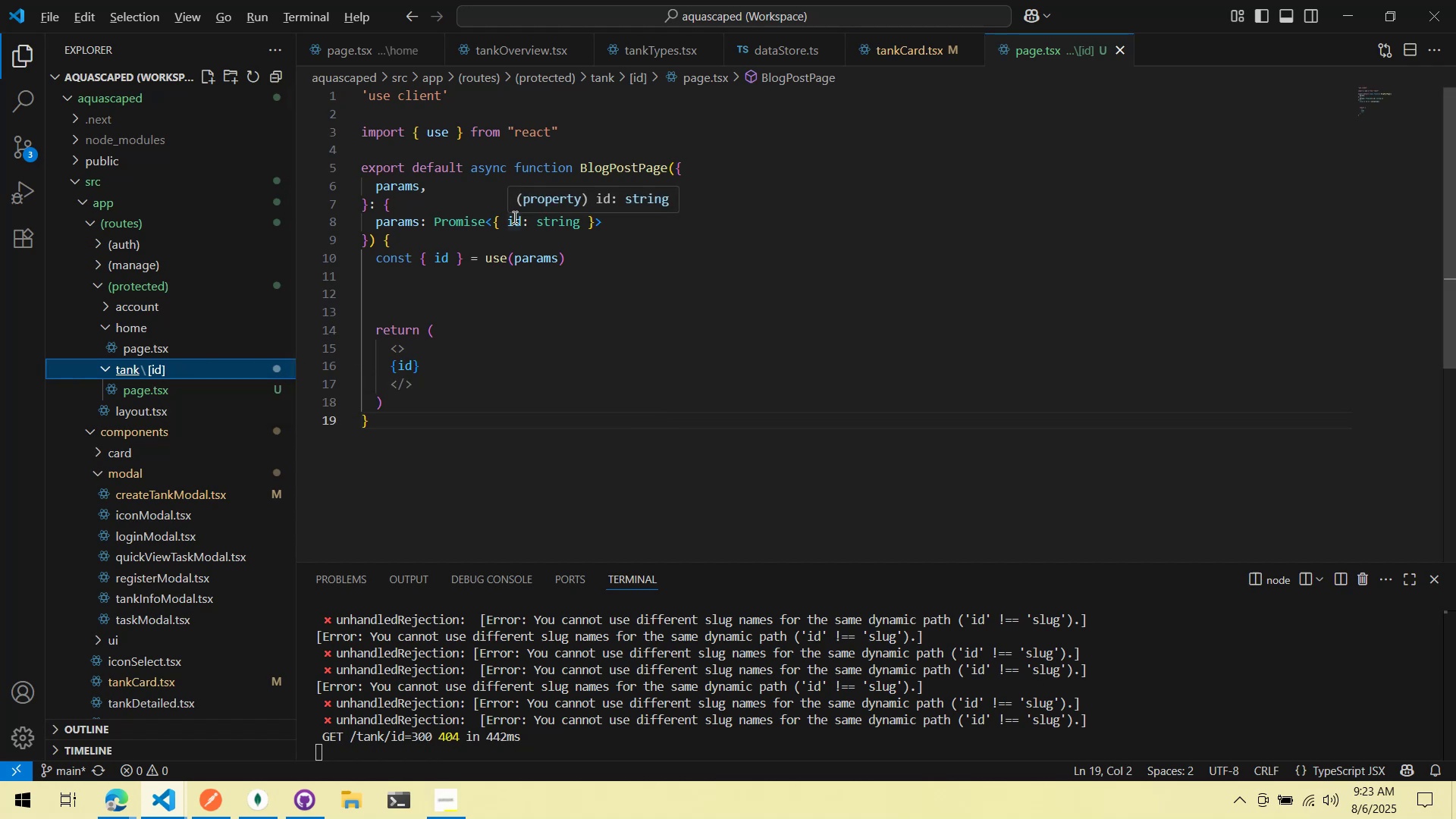 
key(Alt+Tab)
 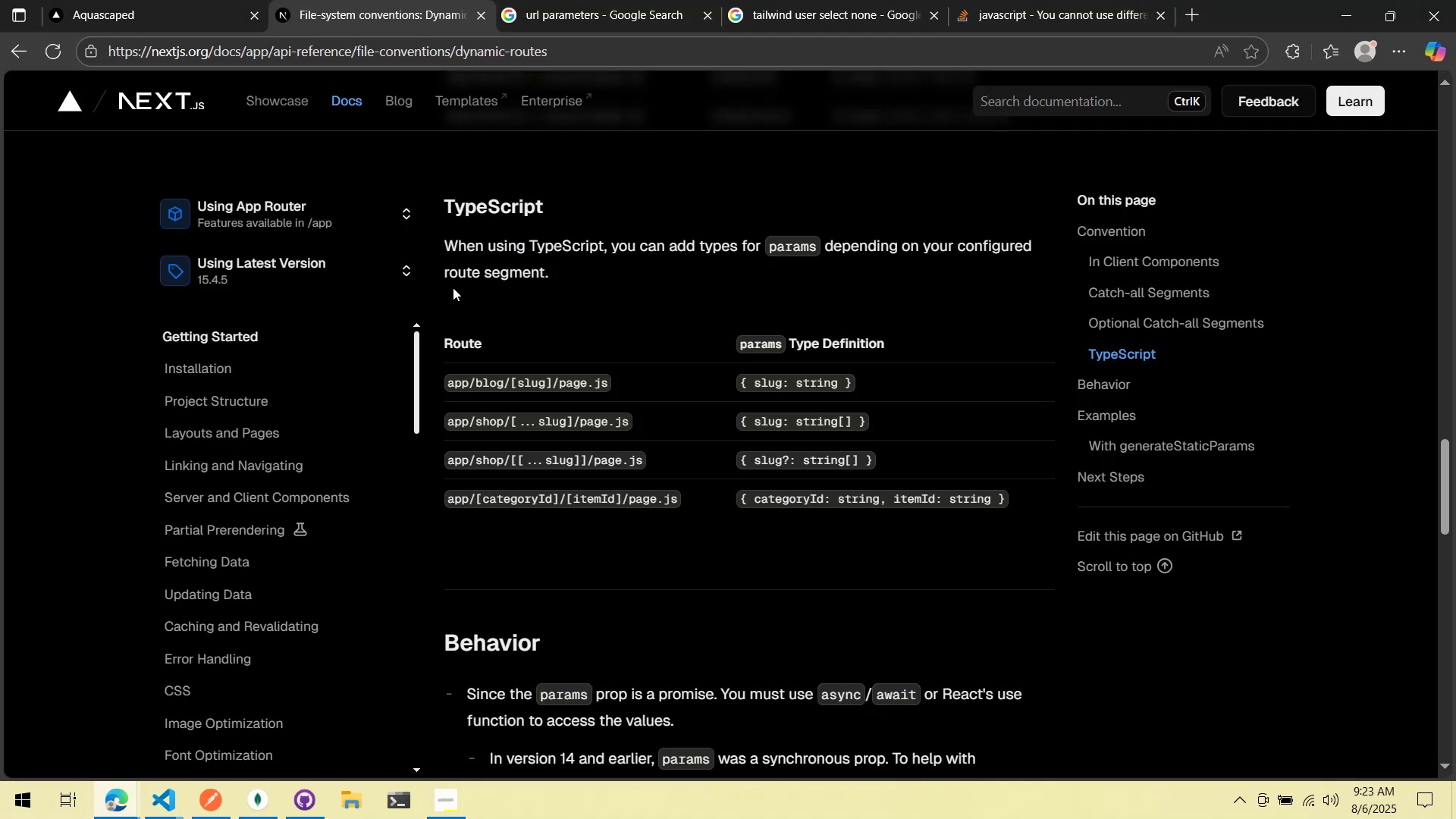 
scroll: coordinate [723, 435], scroll_direction: up, amount: 10.0
 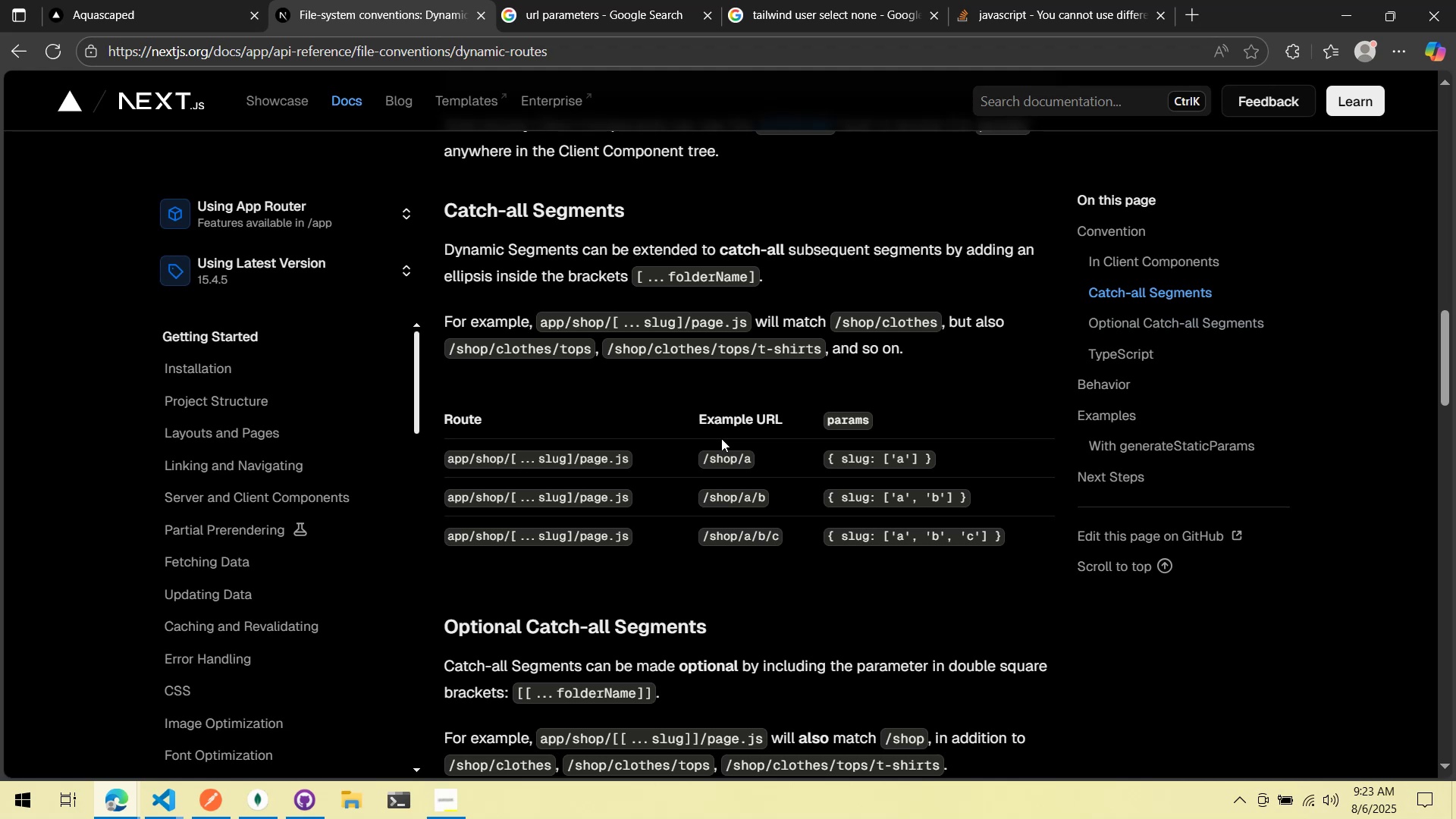 
scroll: coordinate [720, 438], scroll_direction: down, amount: 3.0
 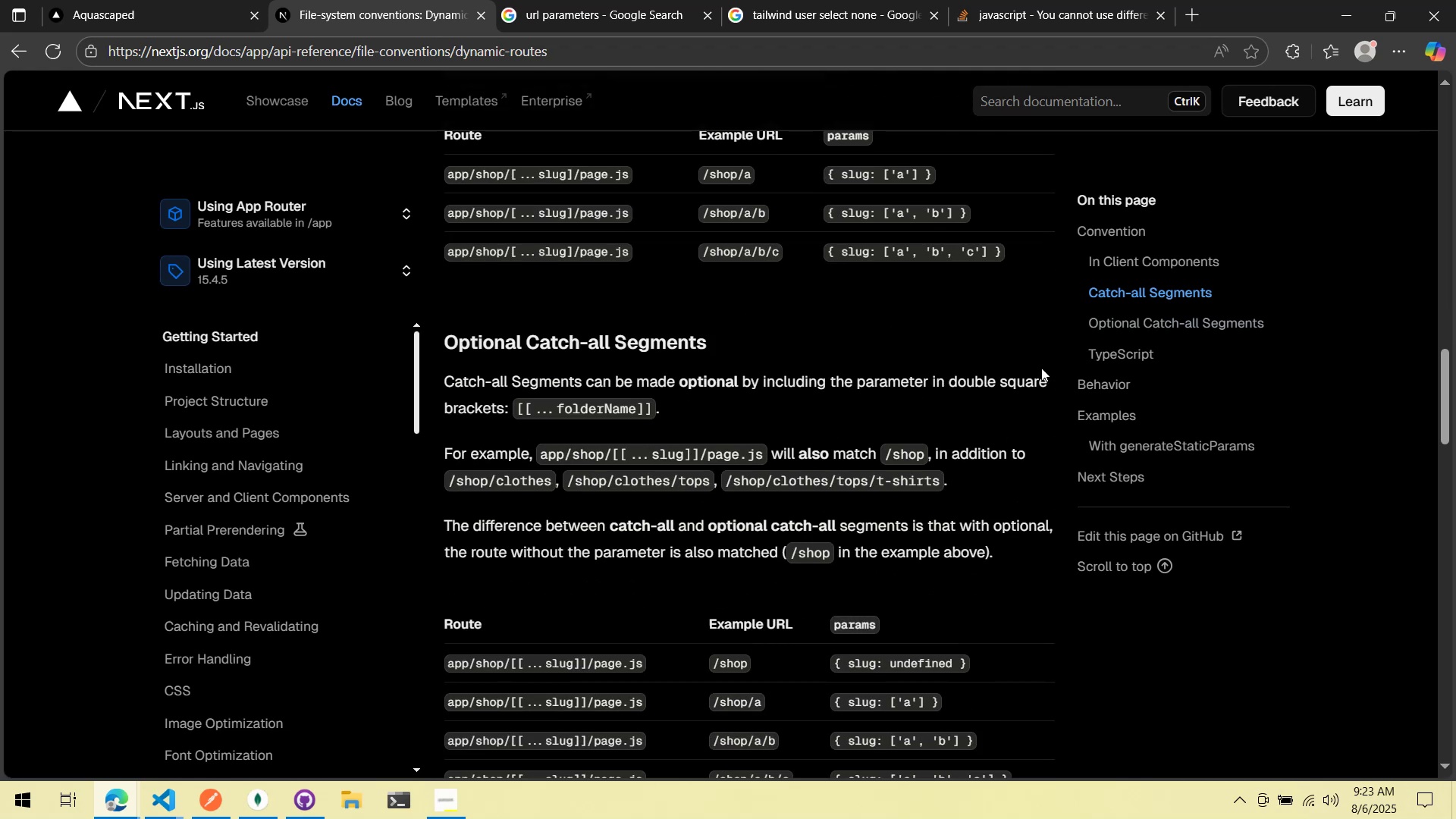 
scroll: coordinate [1059, 349], scroll_direction: up, amount: 4.0
 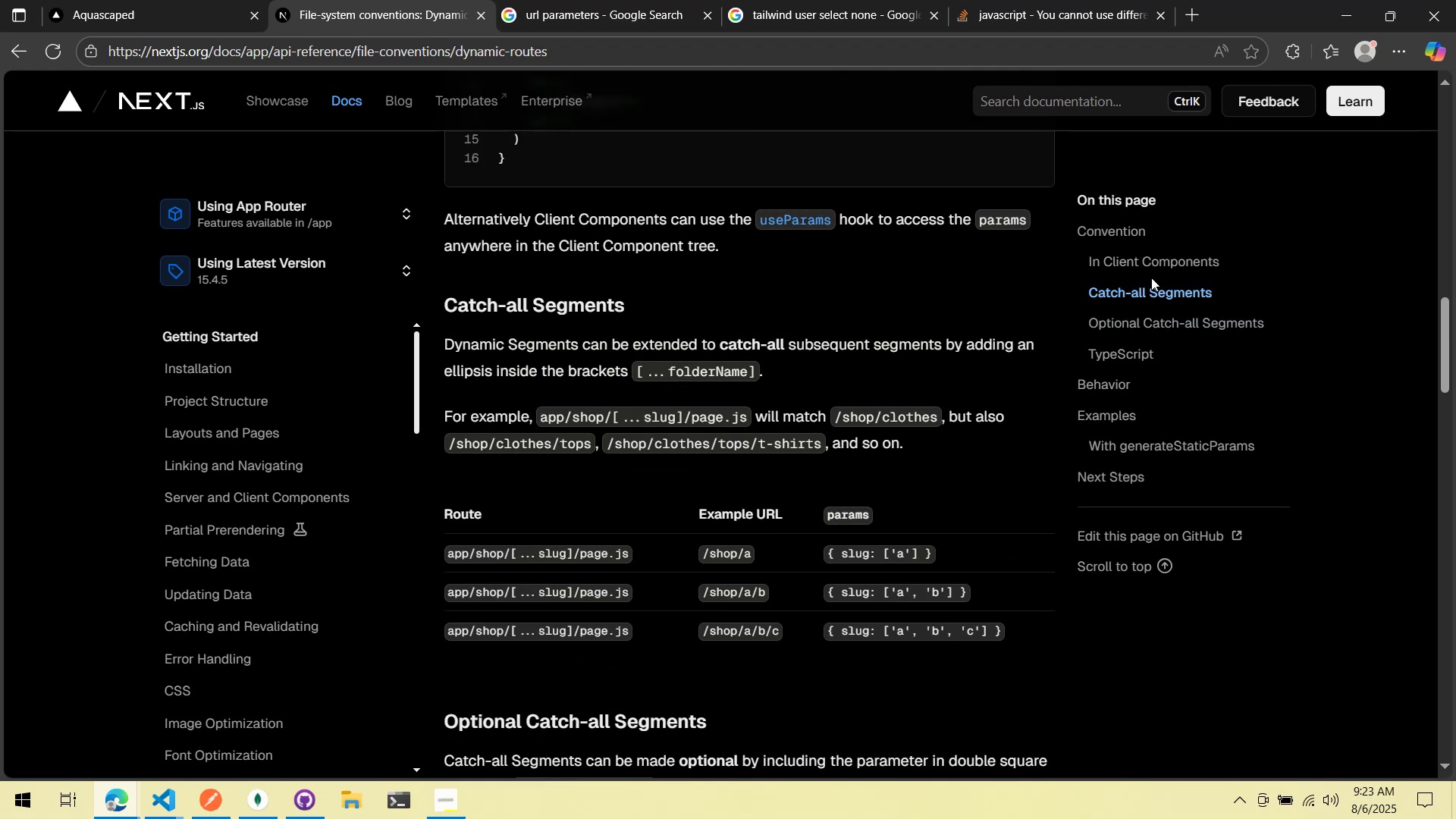 
left_click([1149, 265])
 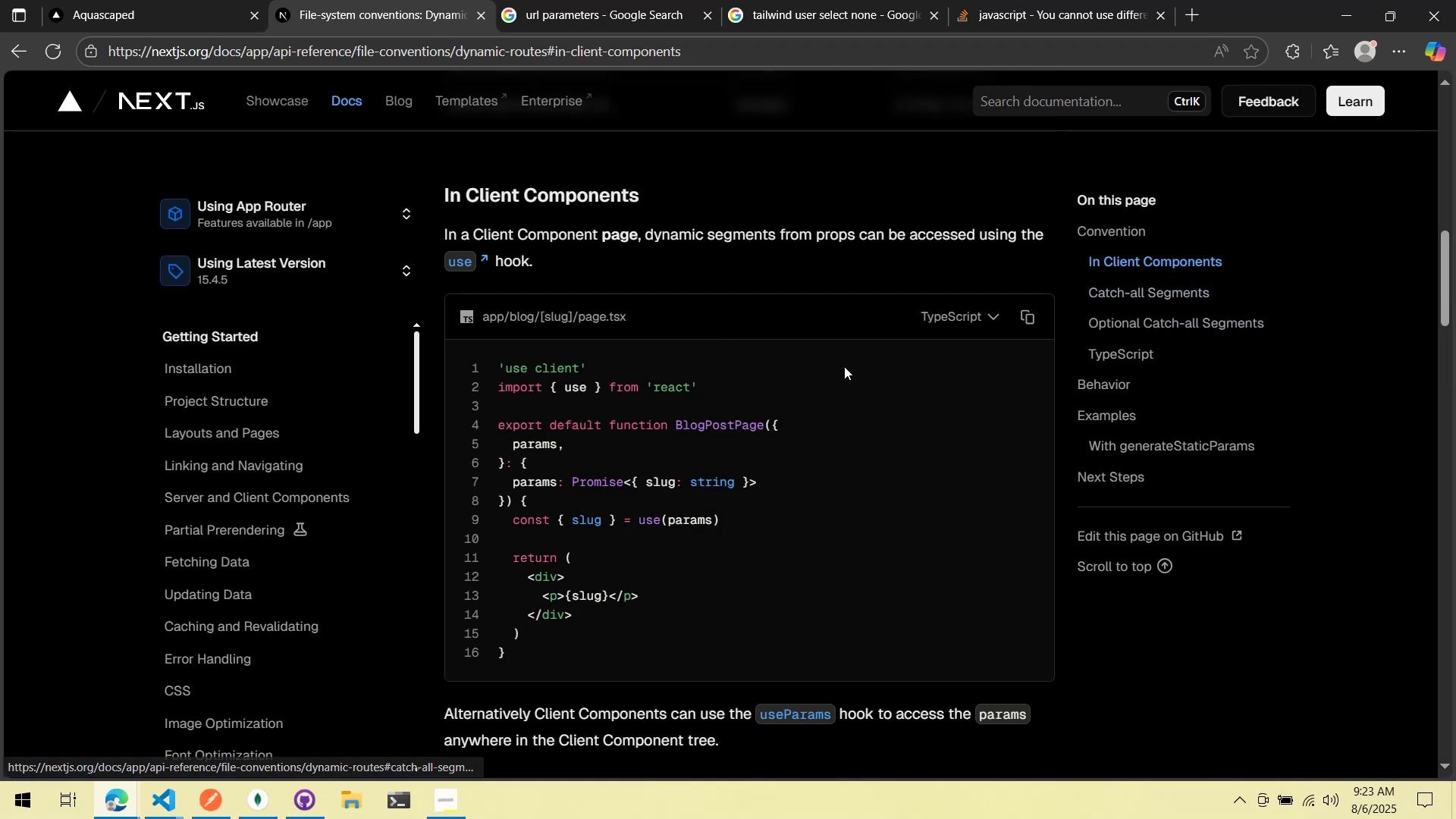 
scroll: coordinate [828, 368], scroll_direction: down, amount: 4.0
 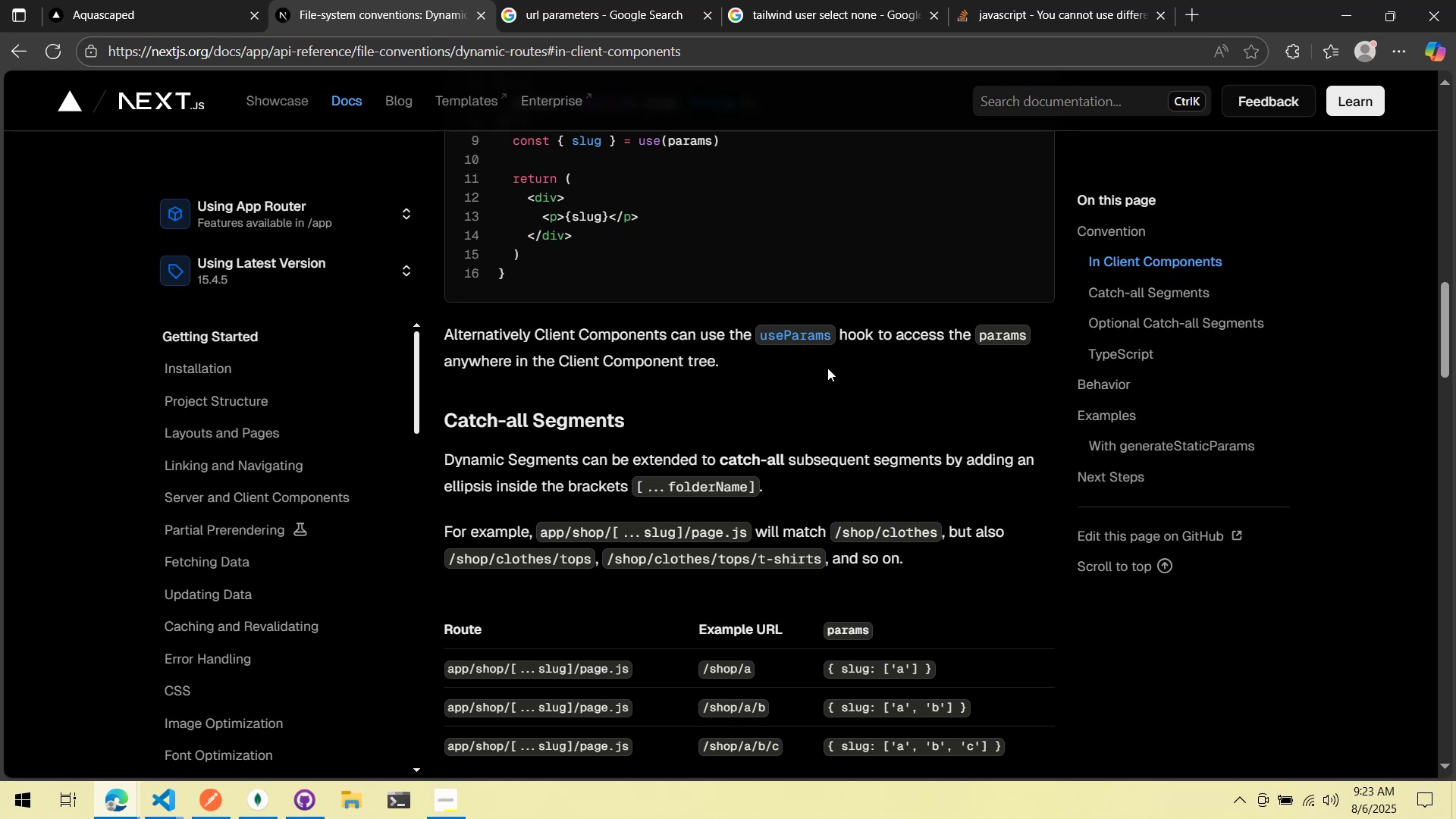 
wait(5.44)
 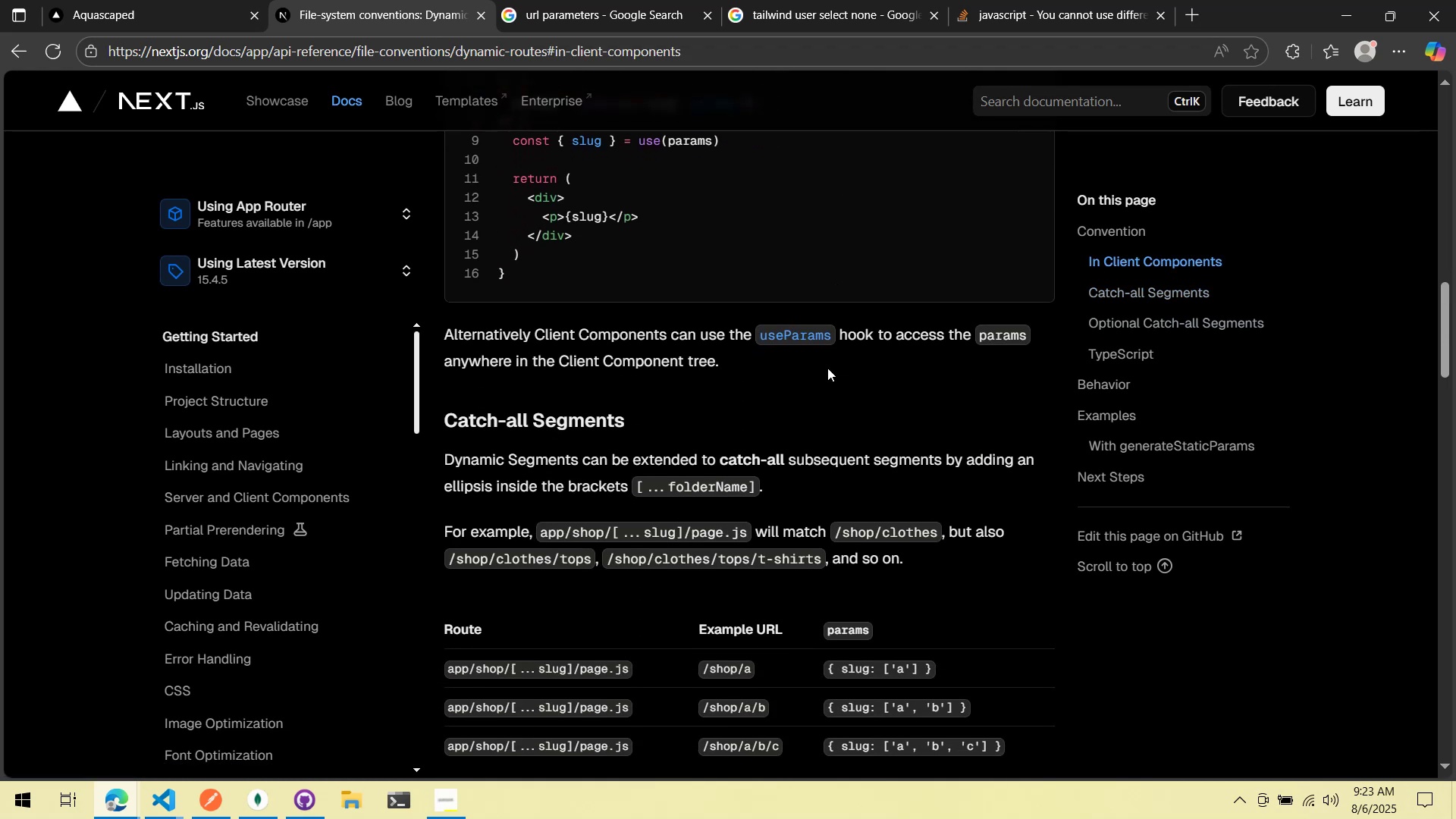 
scroll: coordinate [827, 368], scroll_direction: down, amount: 2.0
 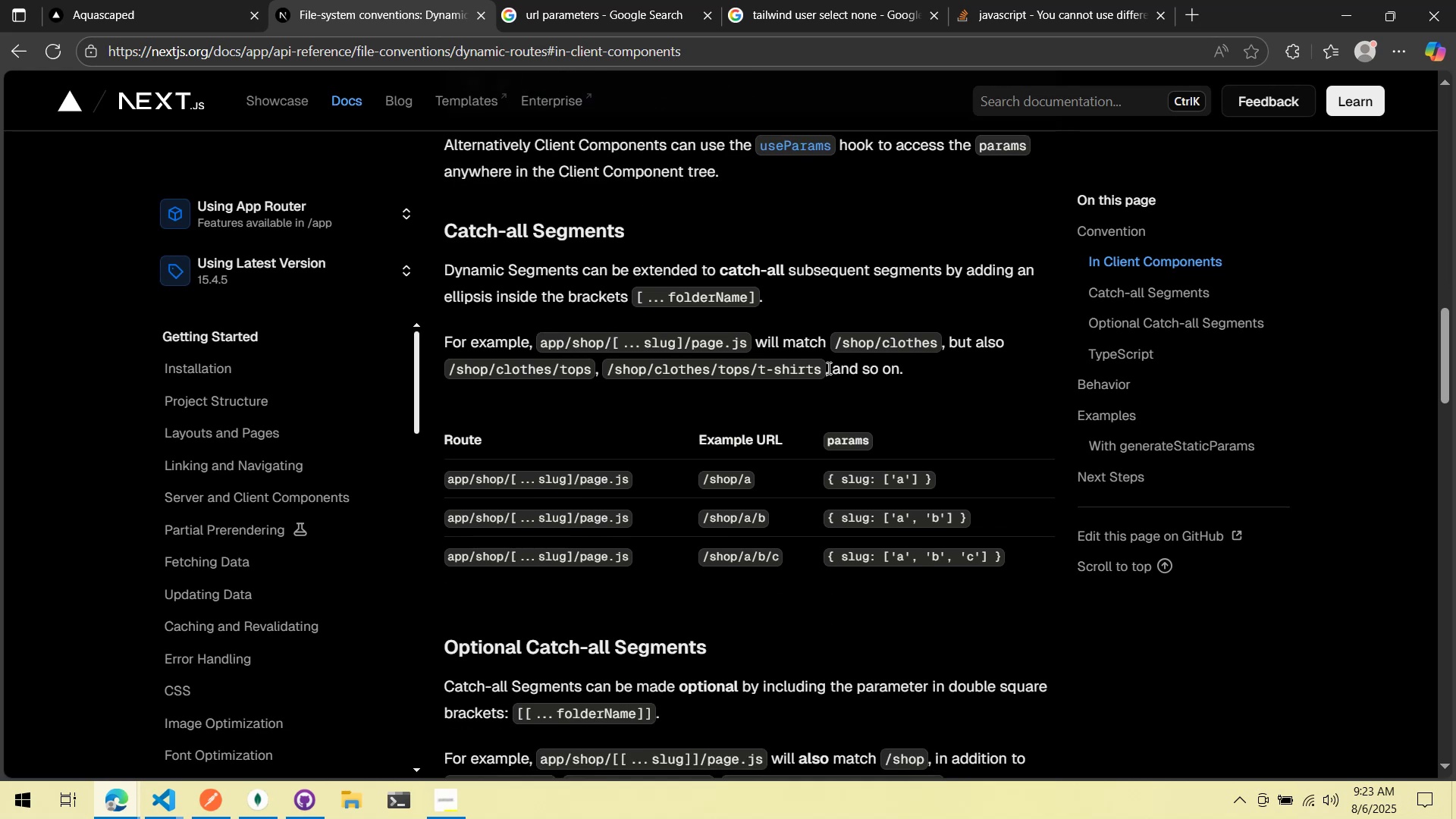 
key(Alt+AltLeft)
 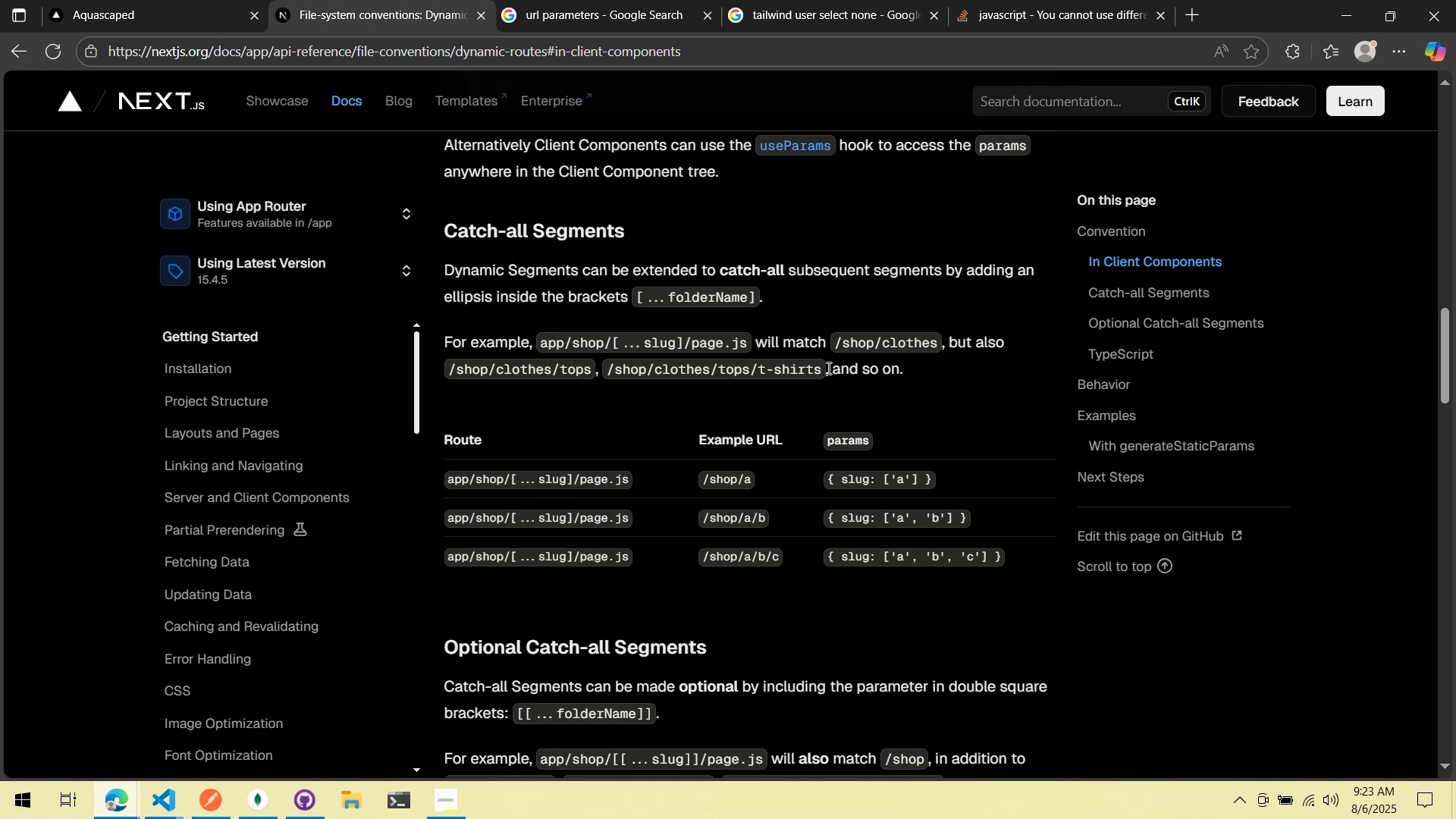 
key(Alt+Tab)
 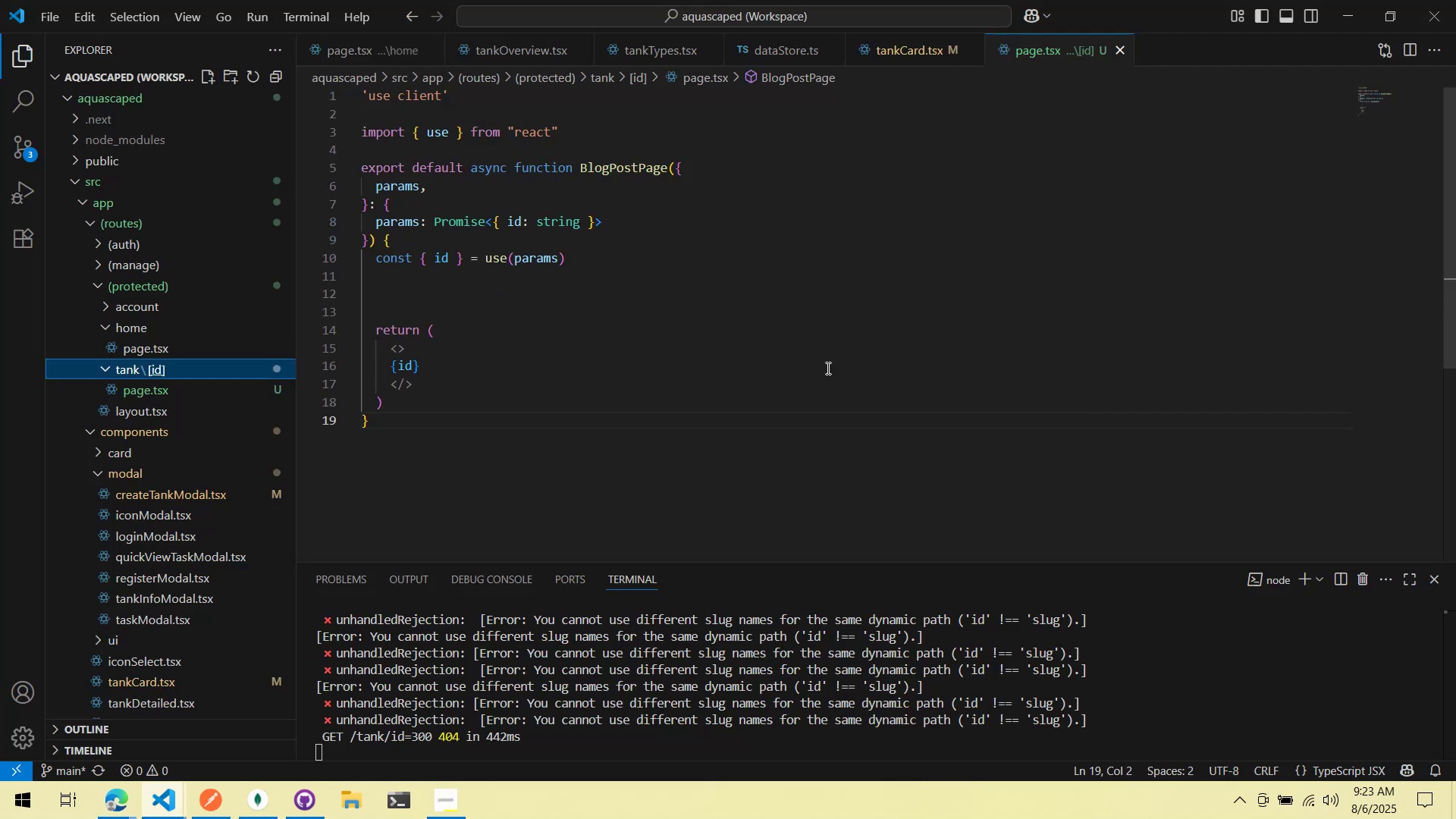 
key(Alt+AltLeft)
 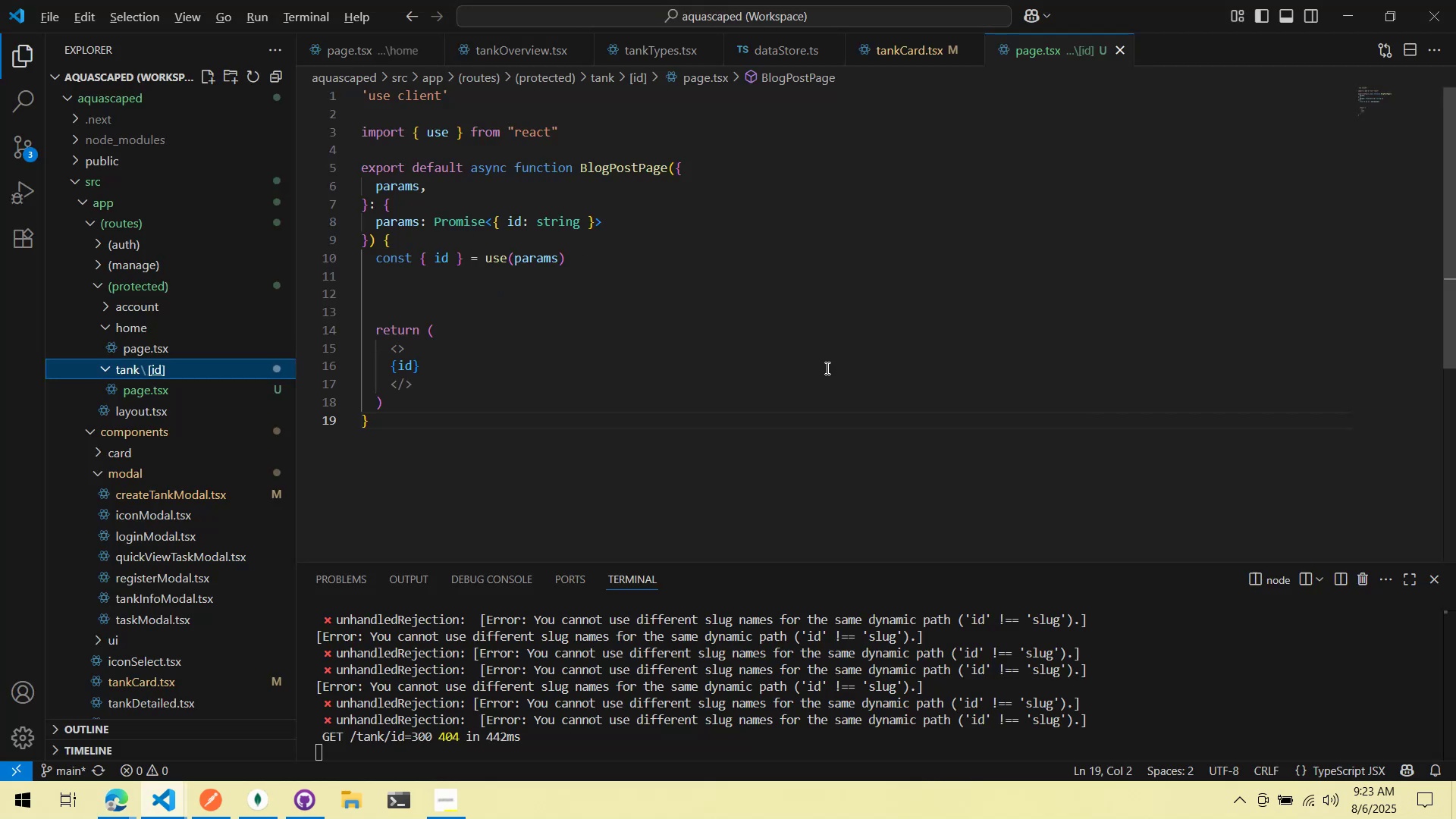 
key(Alt+Tab)
 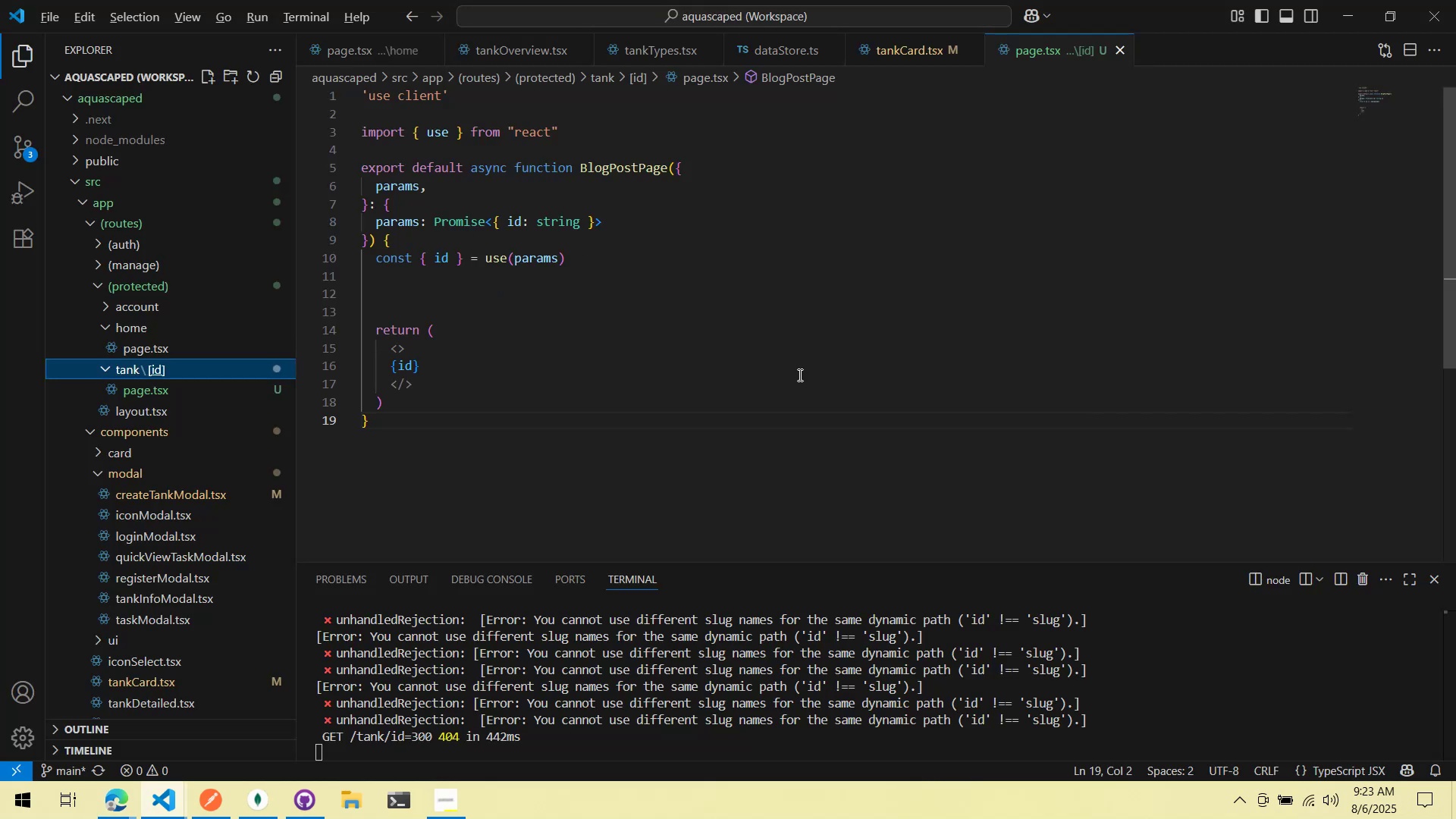 
key(Alt+AltLeft)
 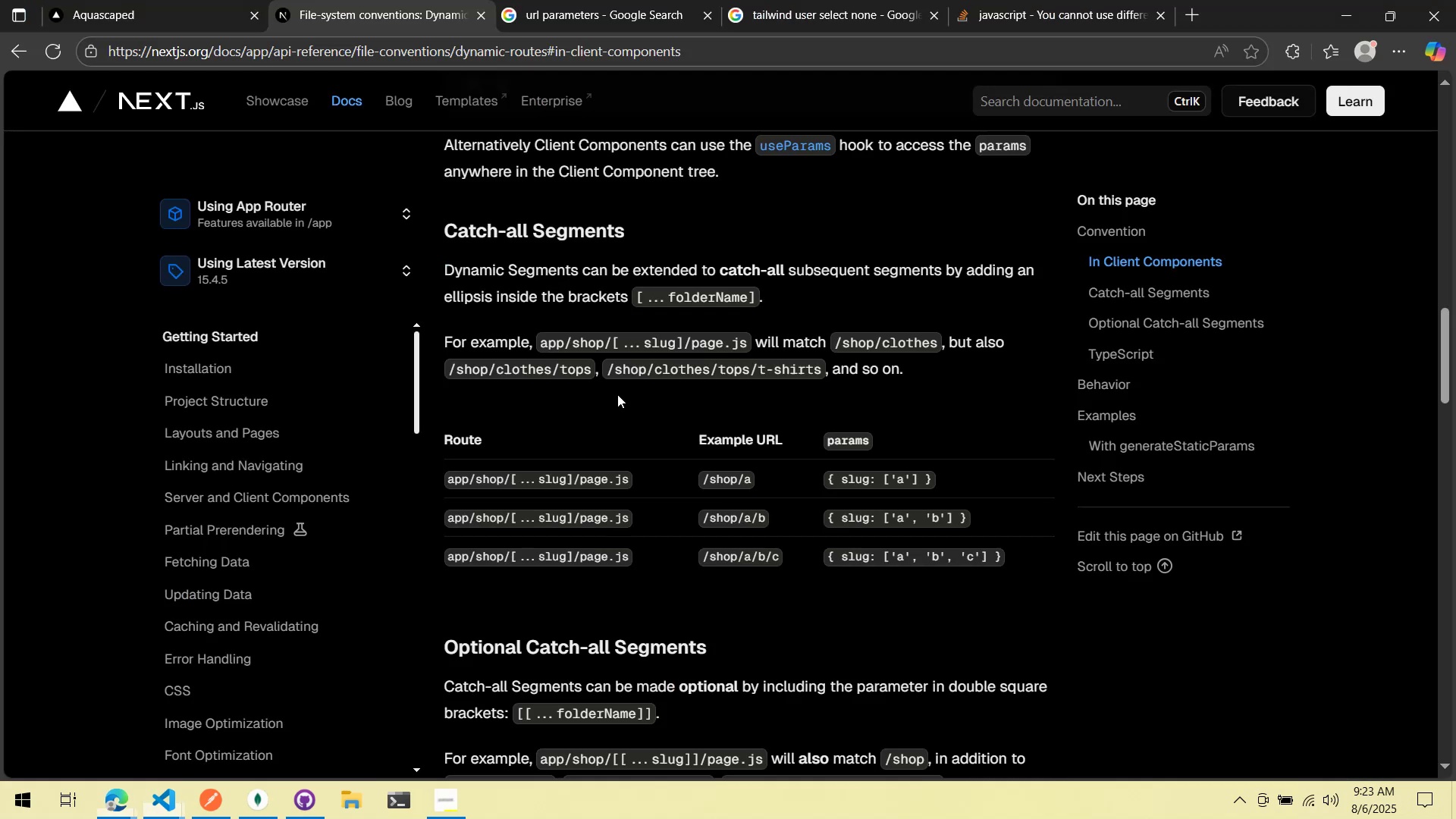 
key(Alt+Tab)
 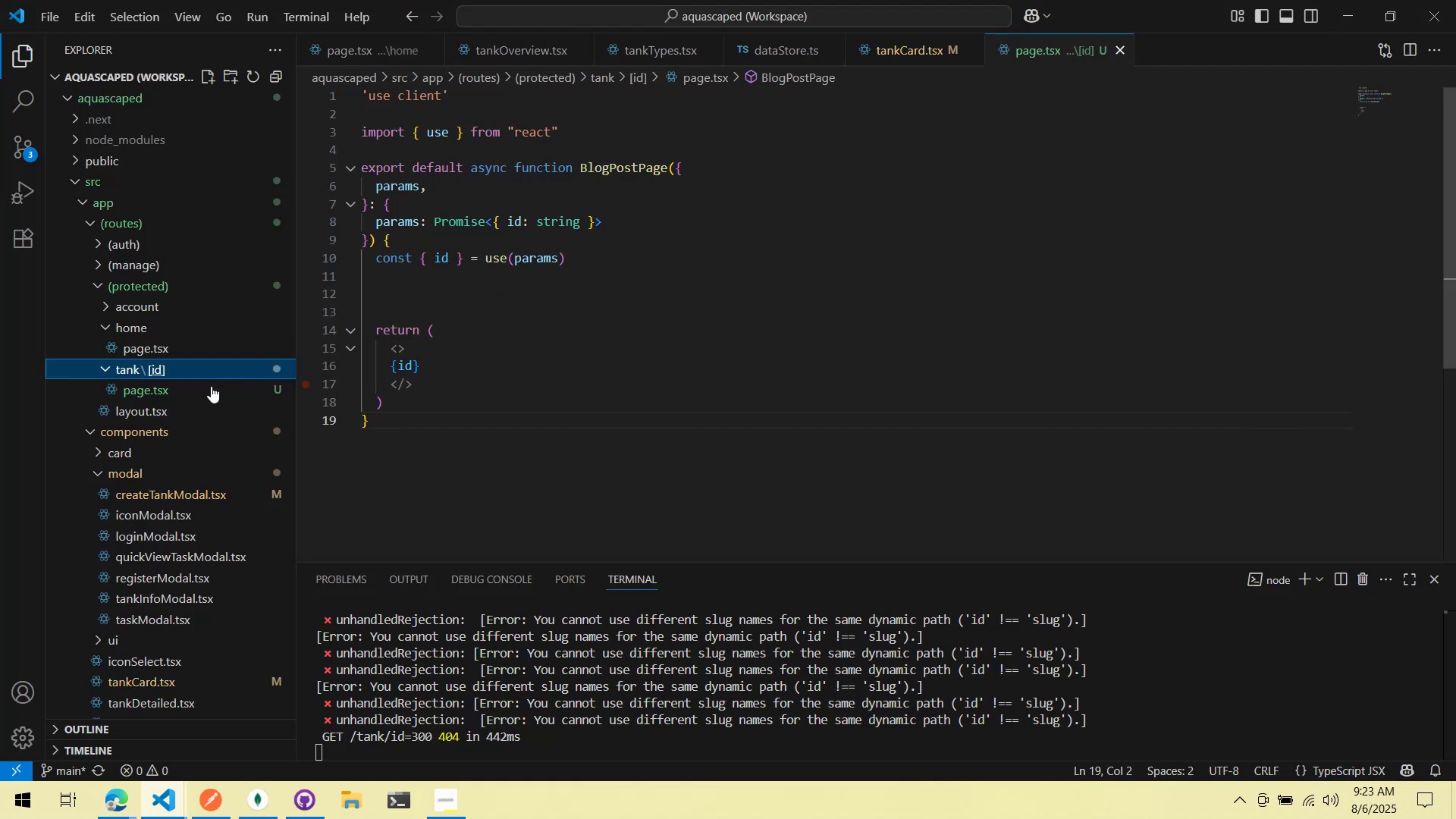 
left_click([212, 375])
 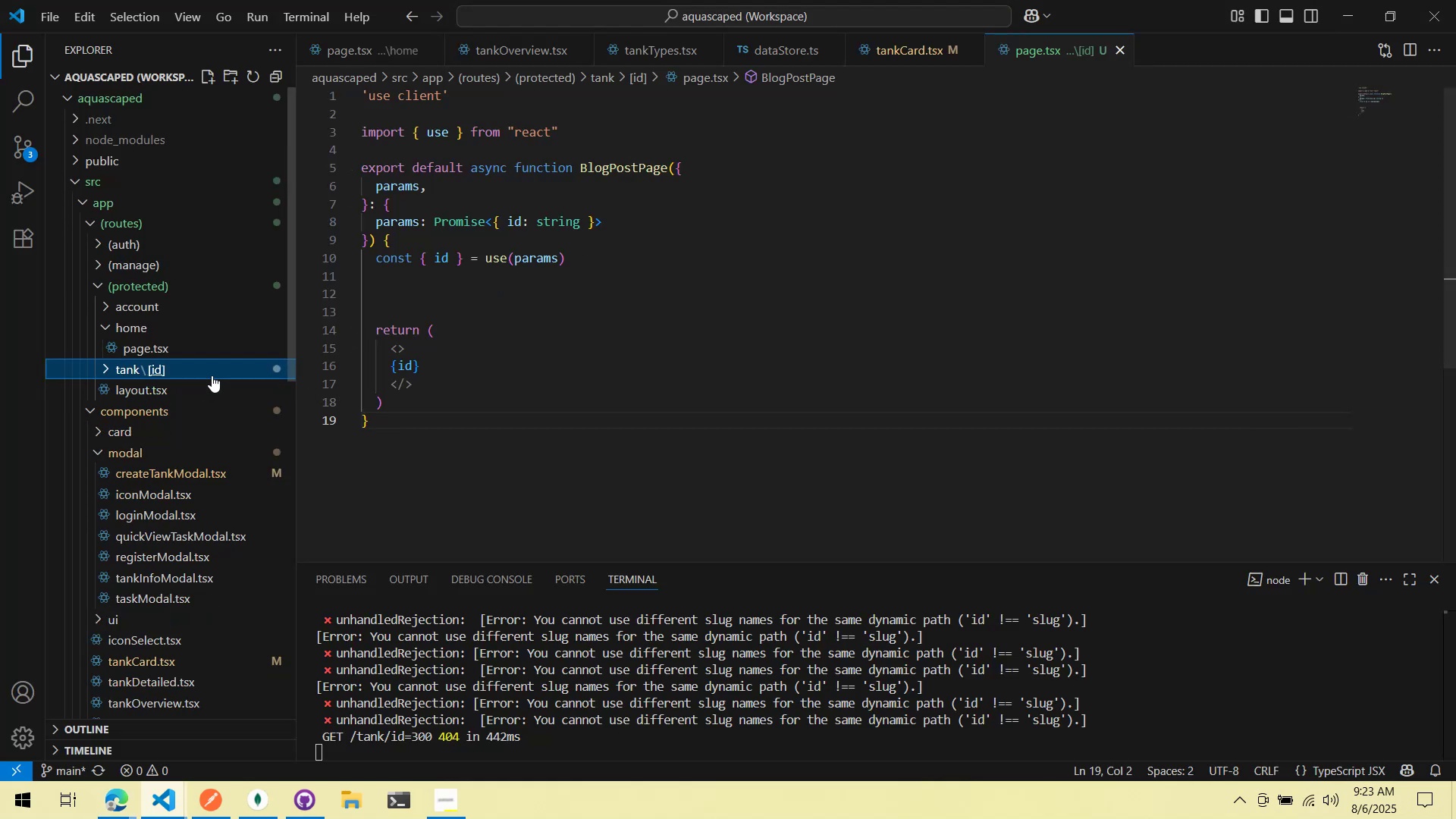 
left_click([212, 375])
 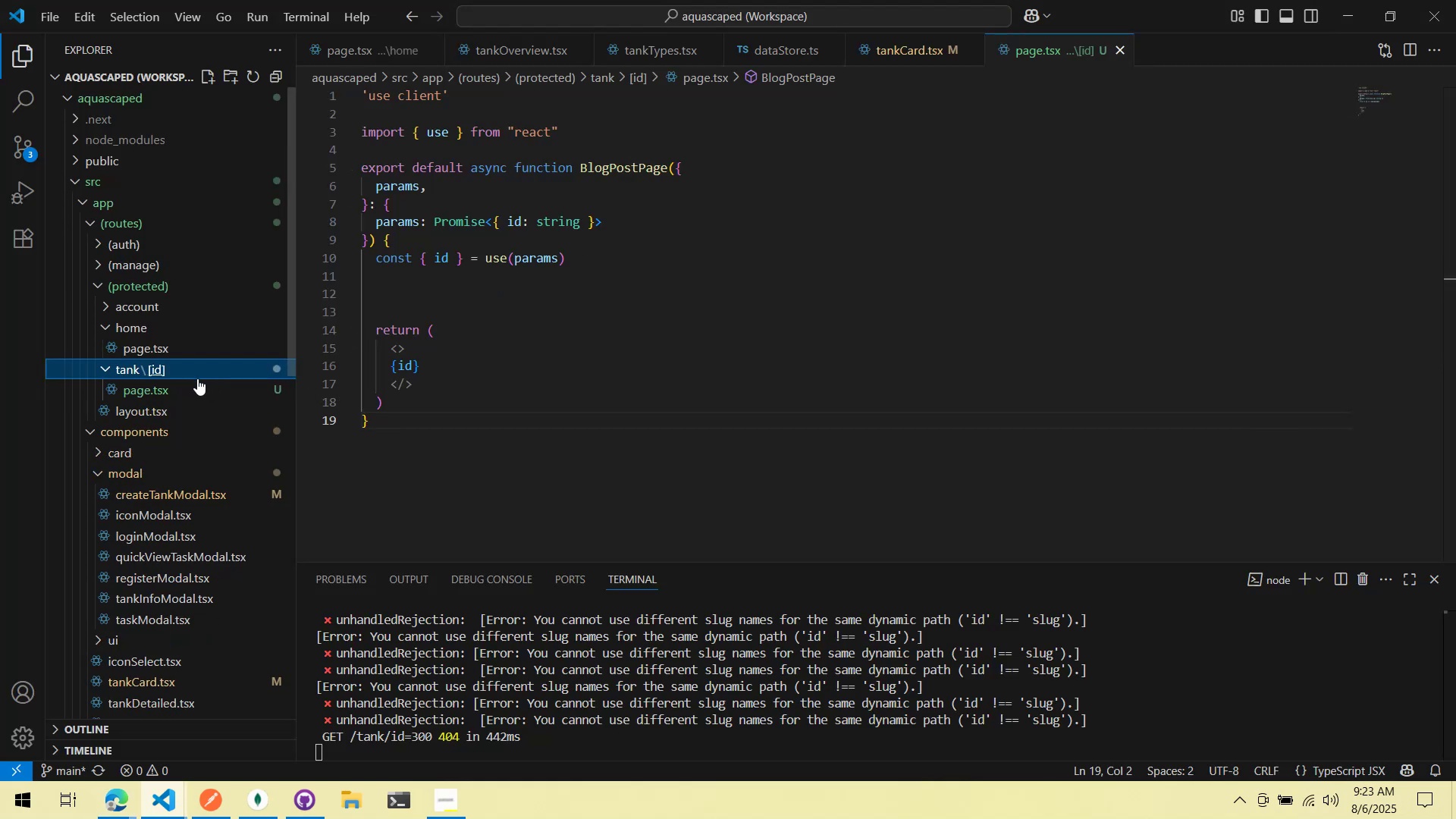 
key(Alt+AltLeft)
 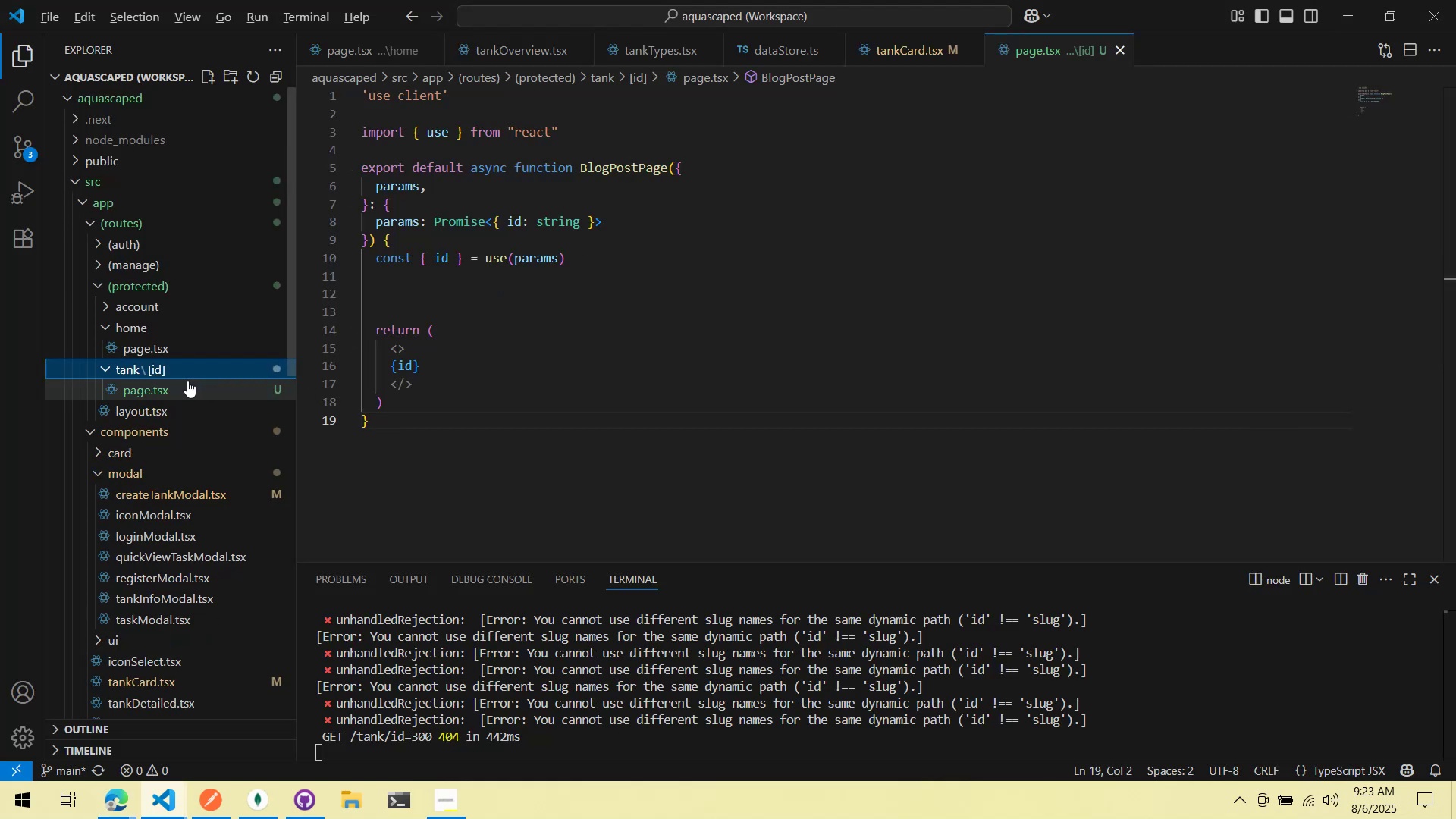 
key(Alt+Tab)
 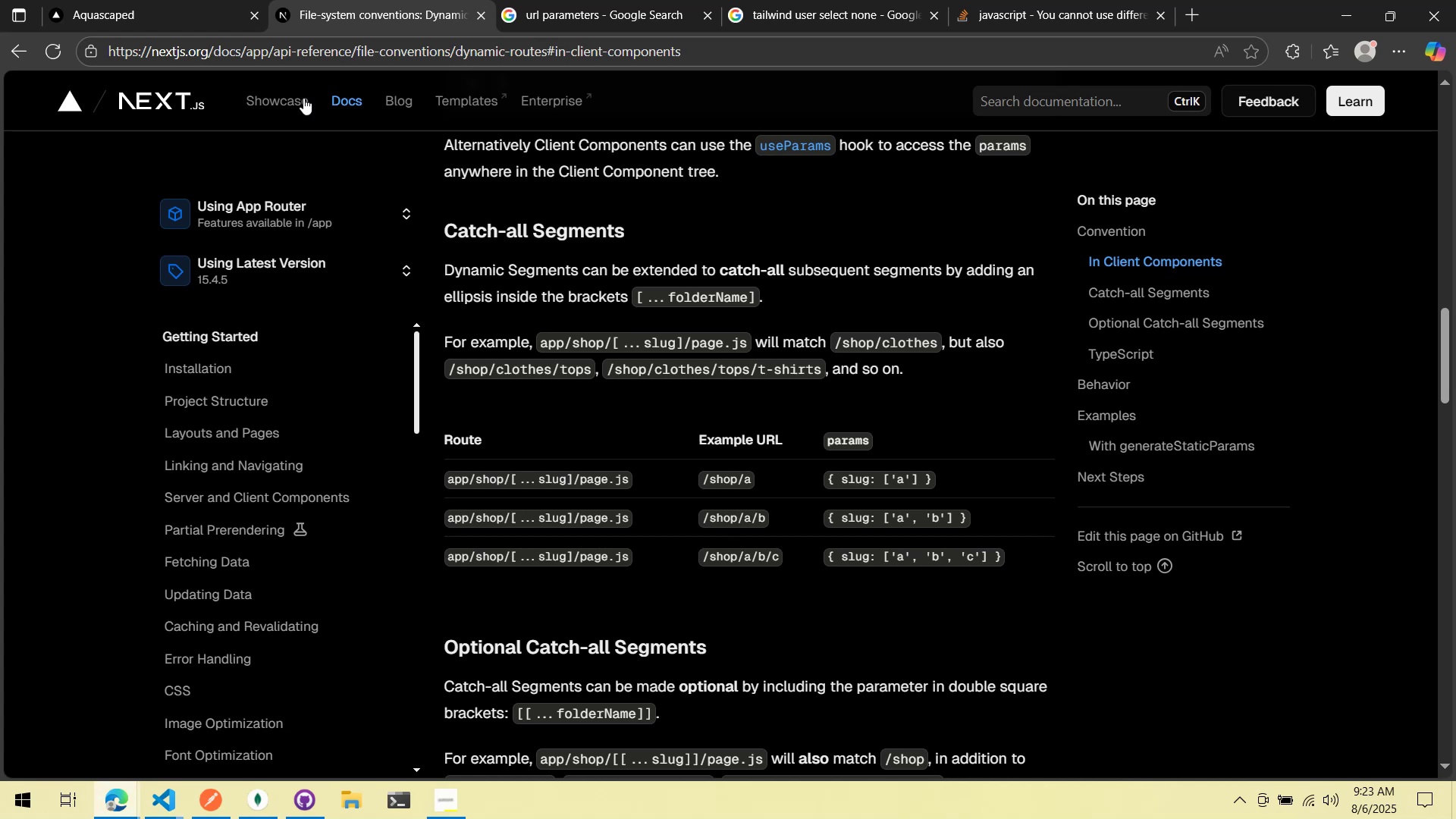 
key(Alt+AltLeft)
 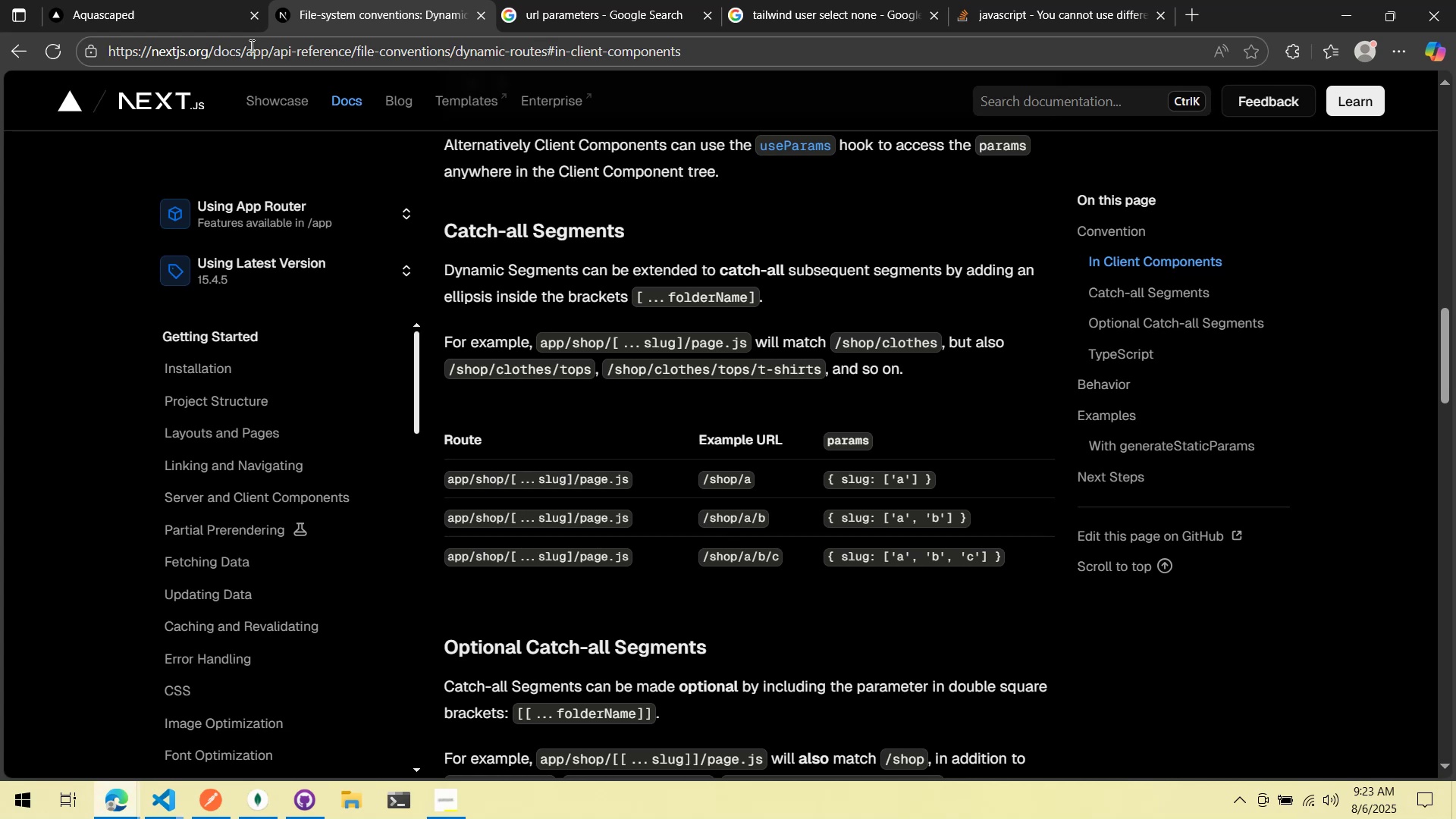 
key(Alt+AltLeft)
 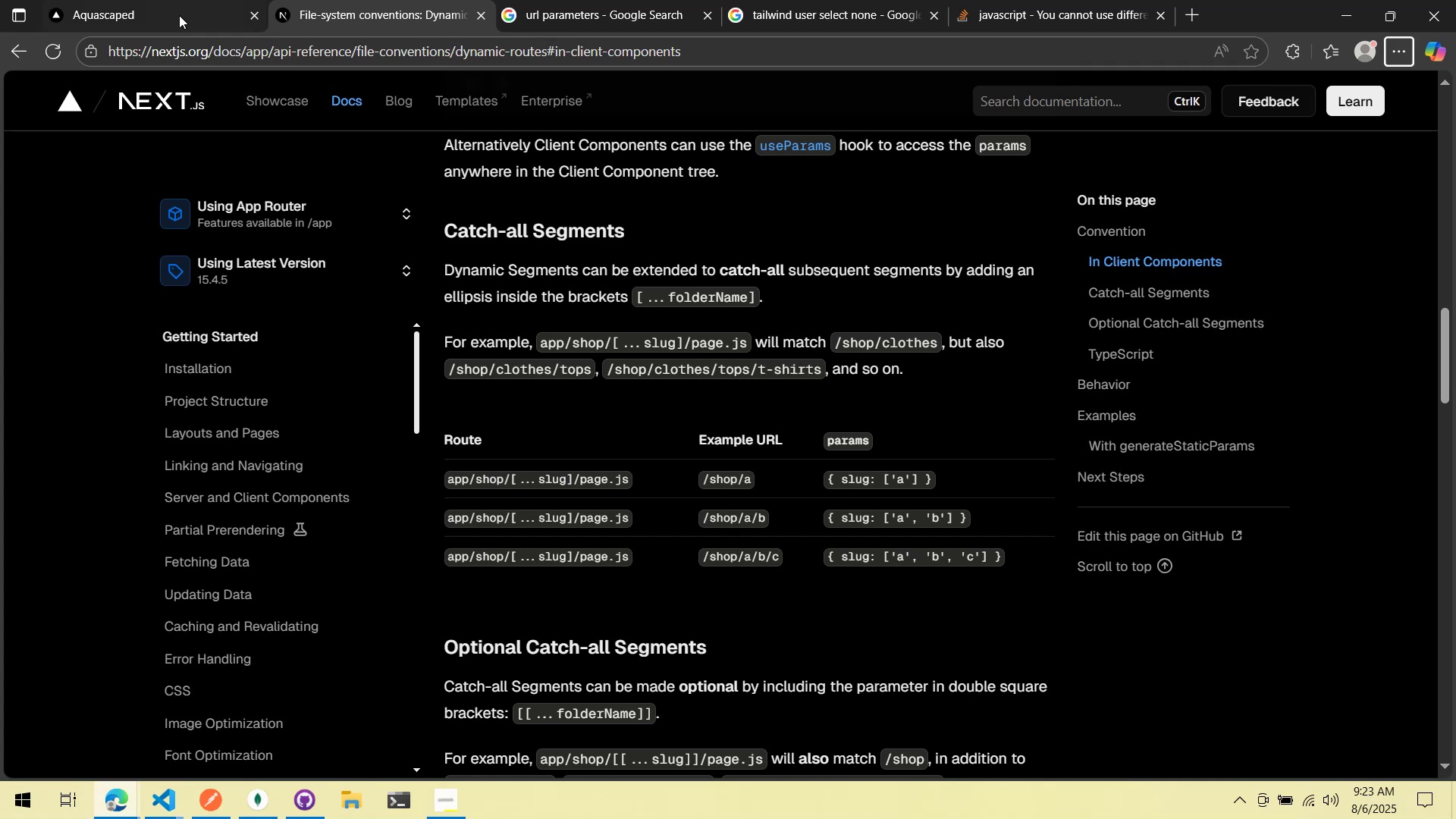 
key(Alt+Tab)
 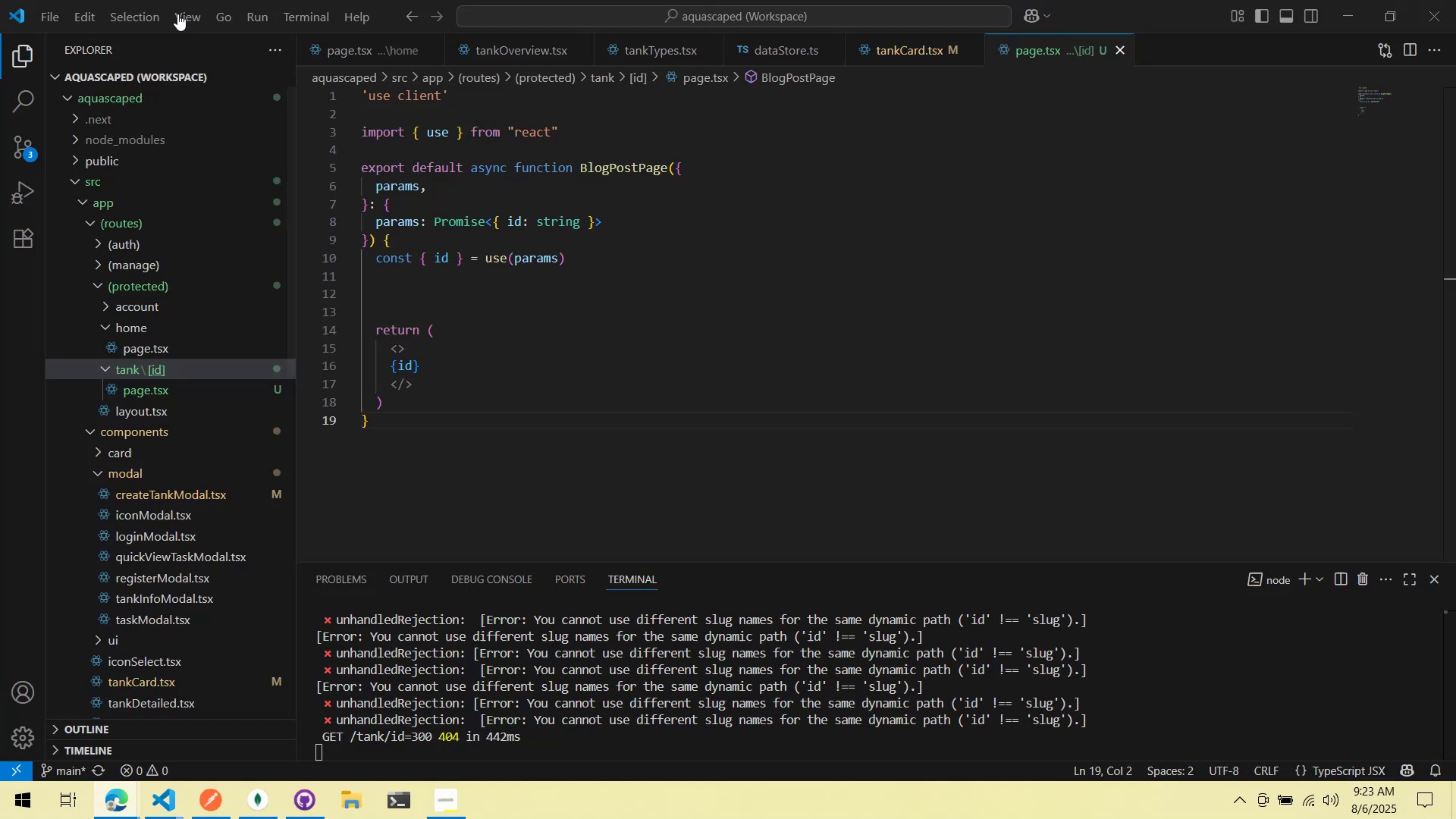 
key(Alt+AltLeft)
 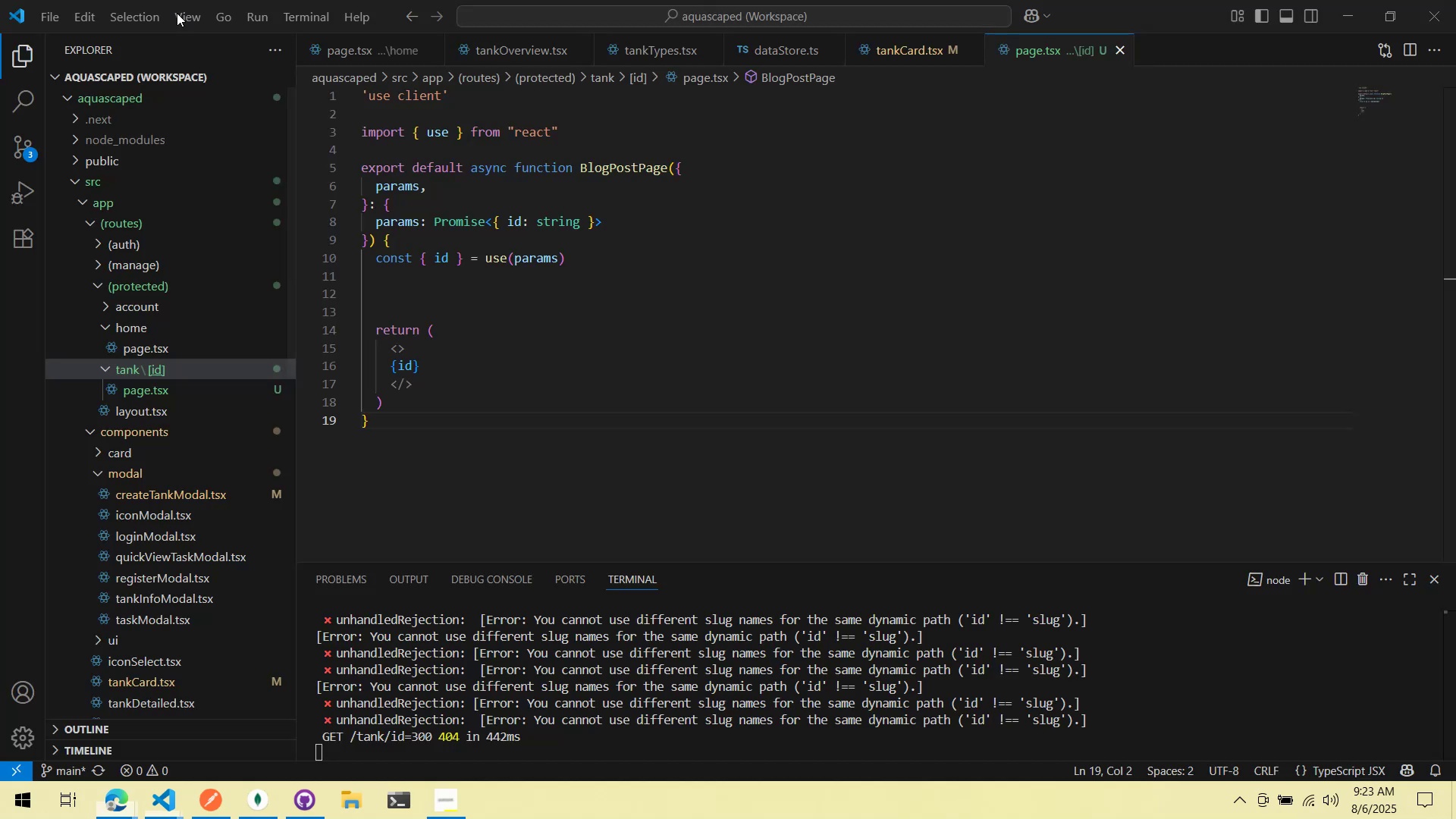 
key(Alt+Tab)
 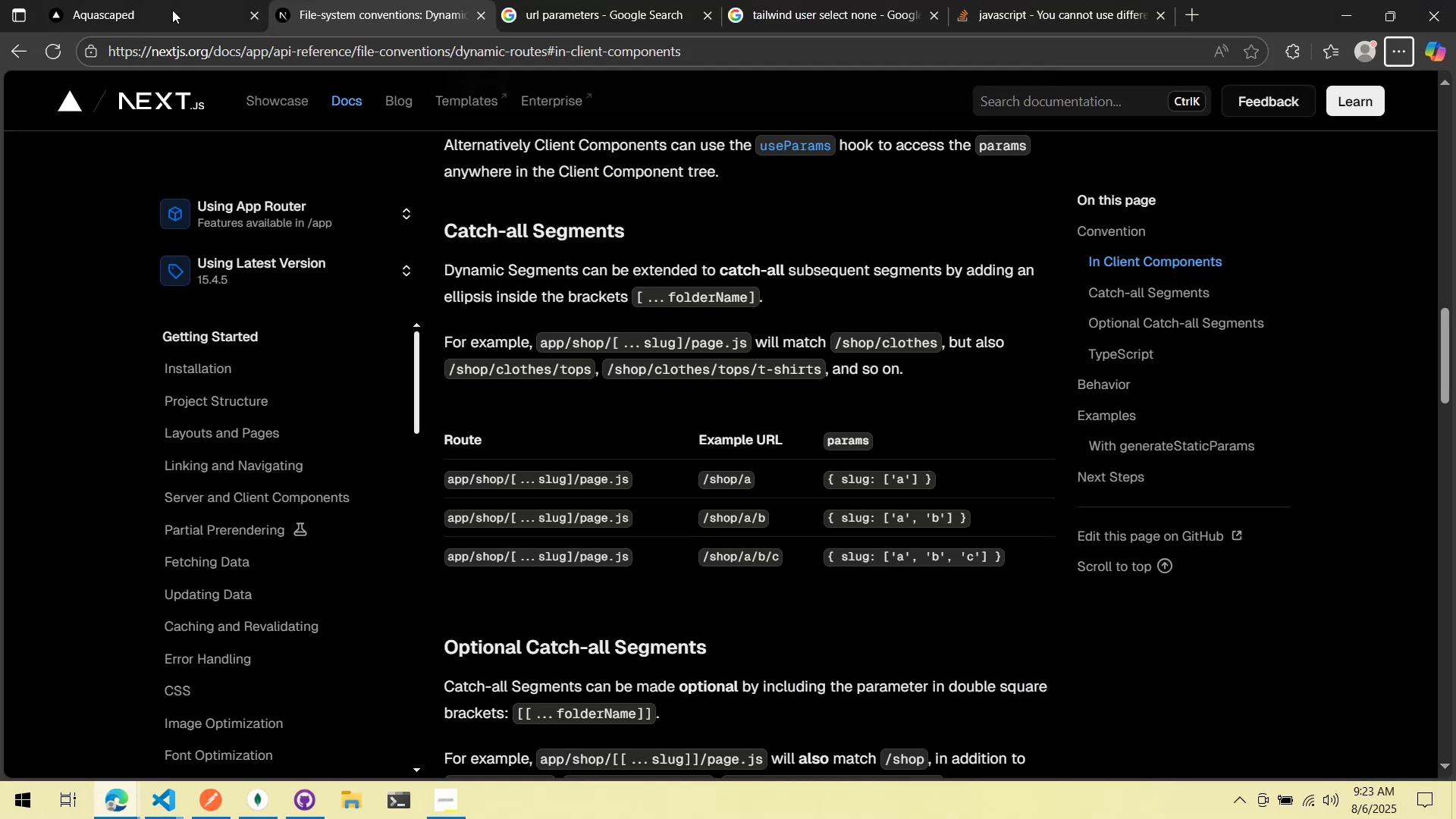 
left_click([172, 10])
 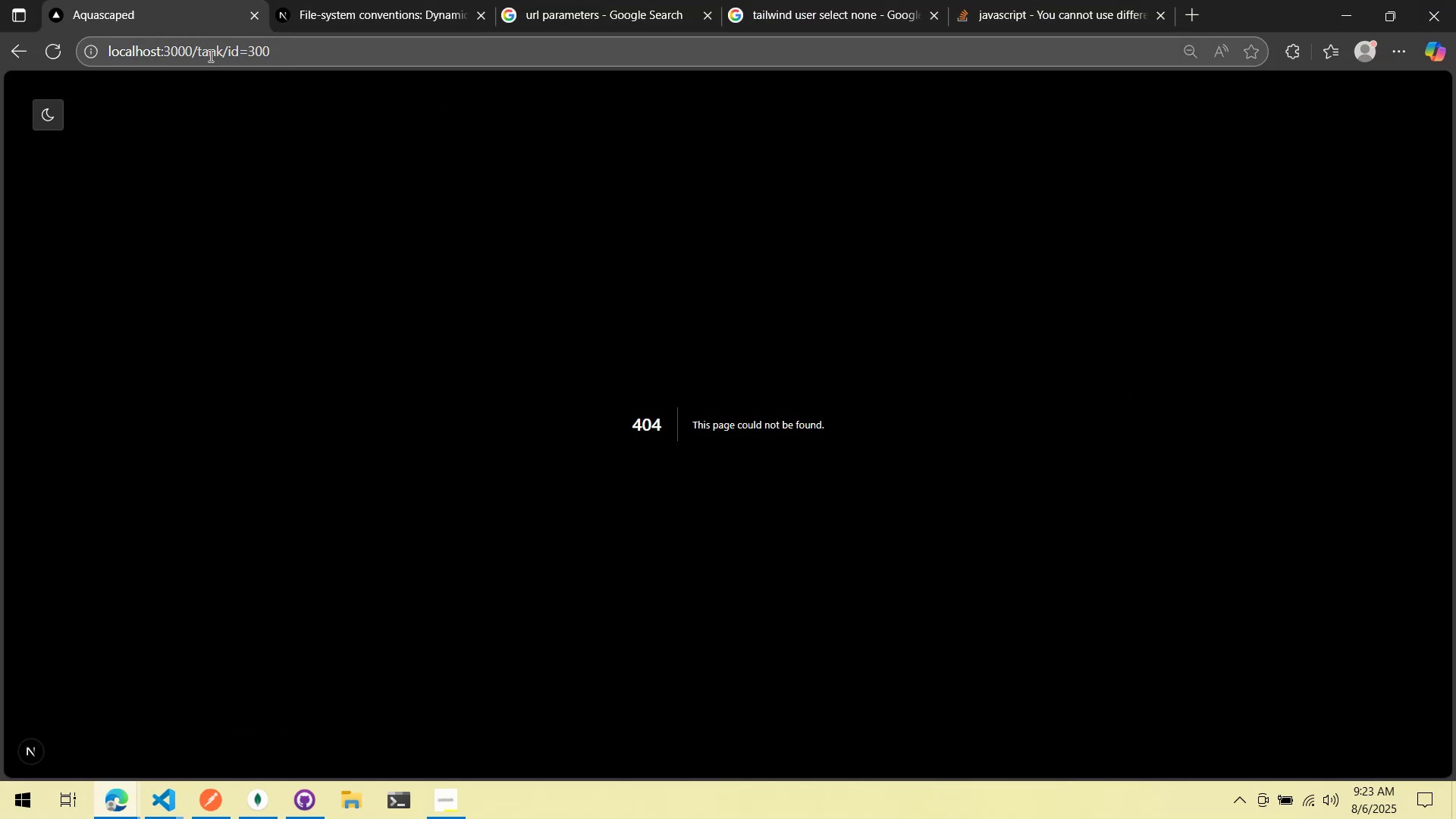 
left_click_drag(start_coordinate=[222, 53], to_coordinate=[233, 53])
 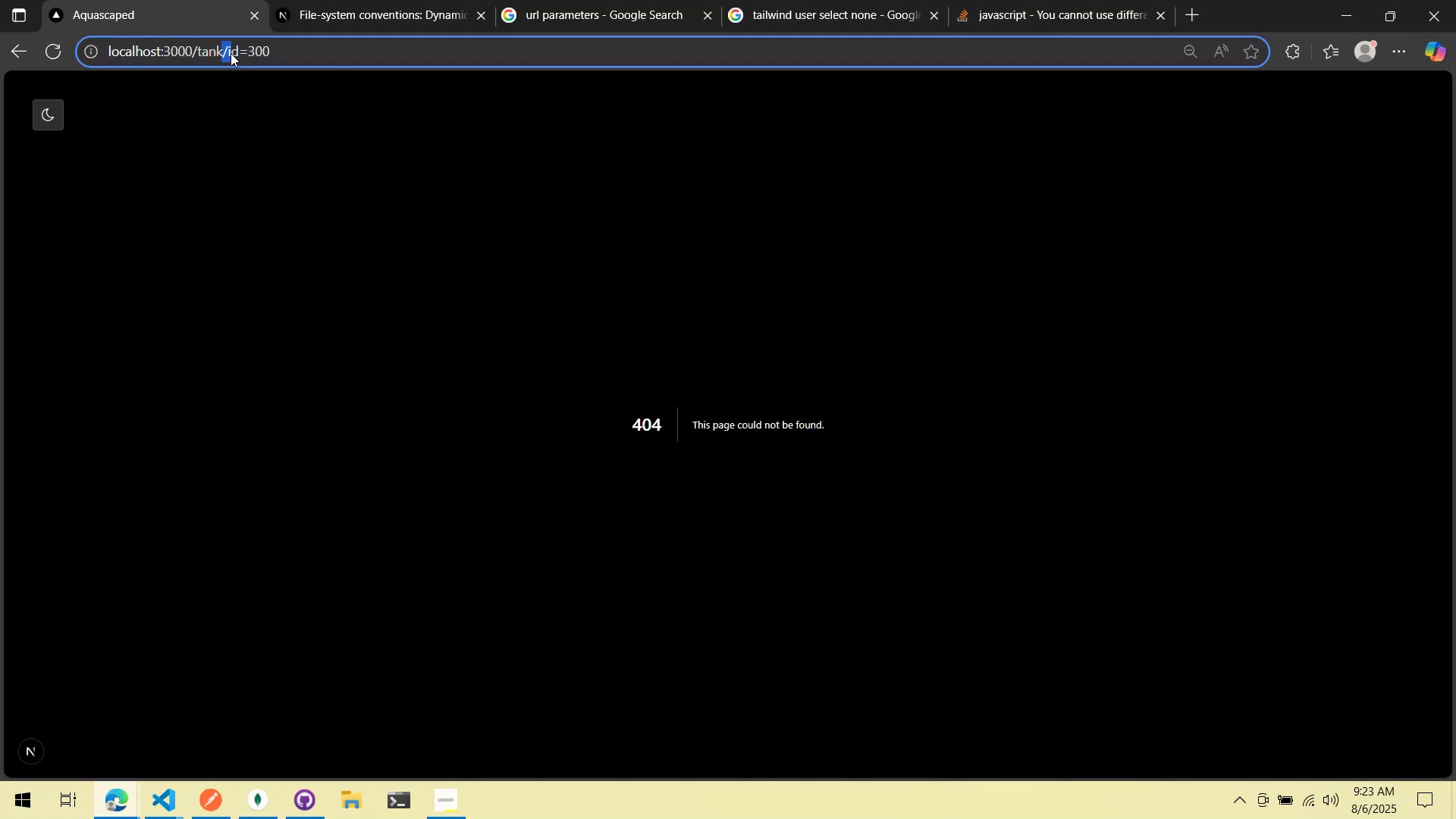 
key(Backspace)
 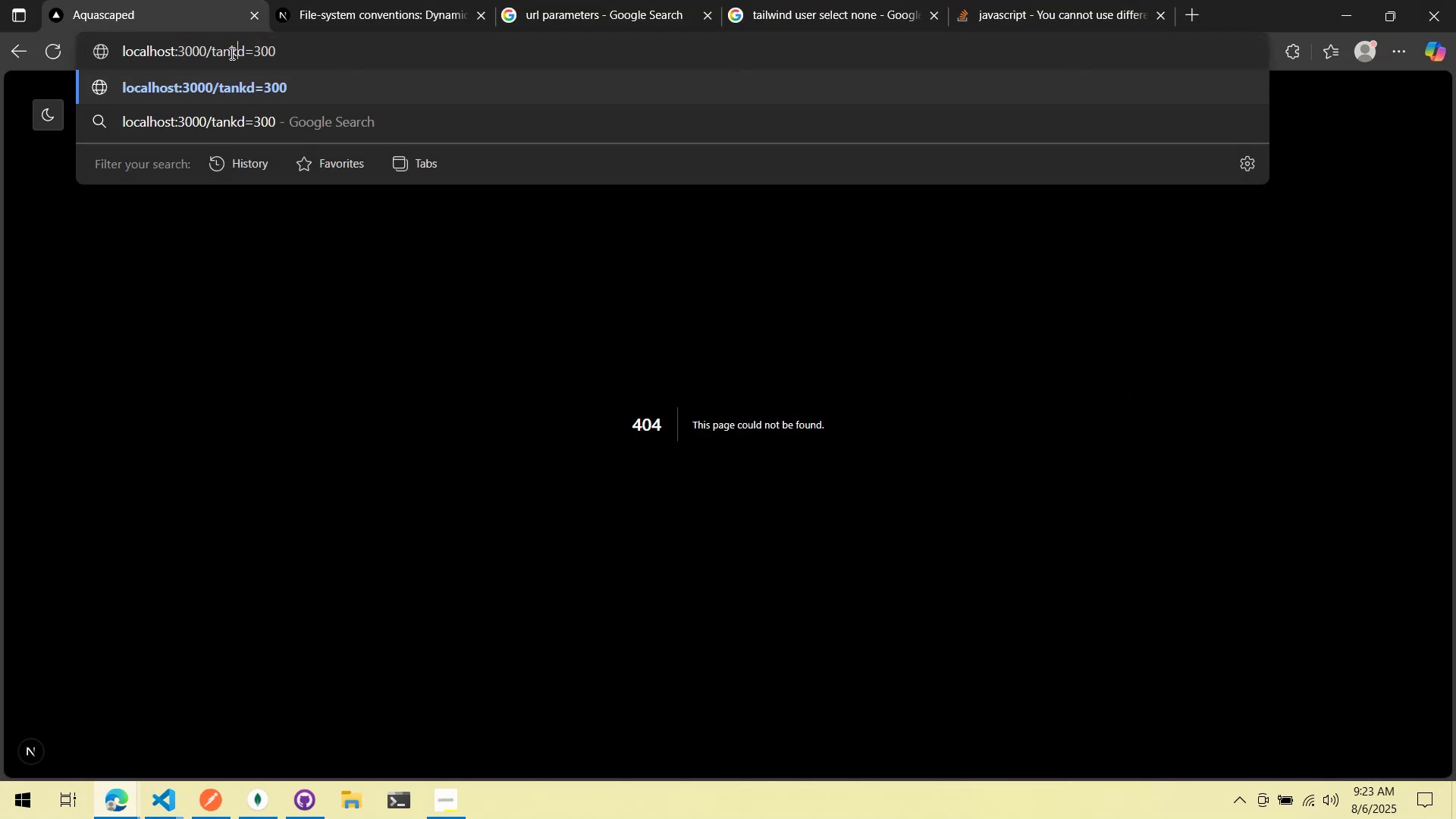 
key(Shift+Slash)
 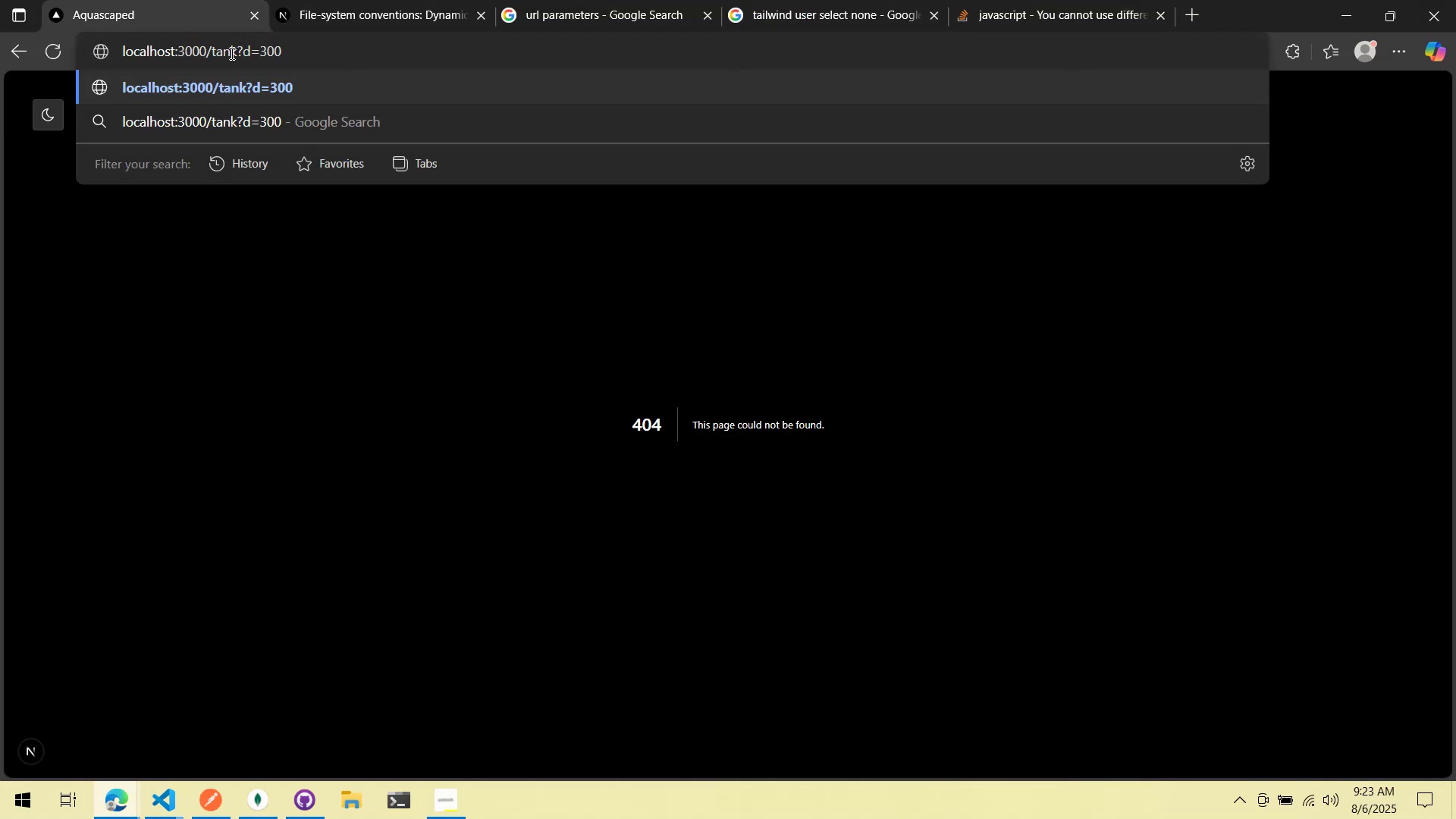 
key(I)
 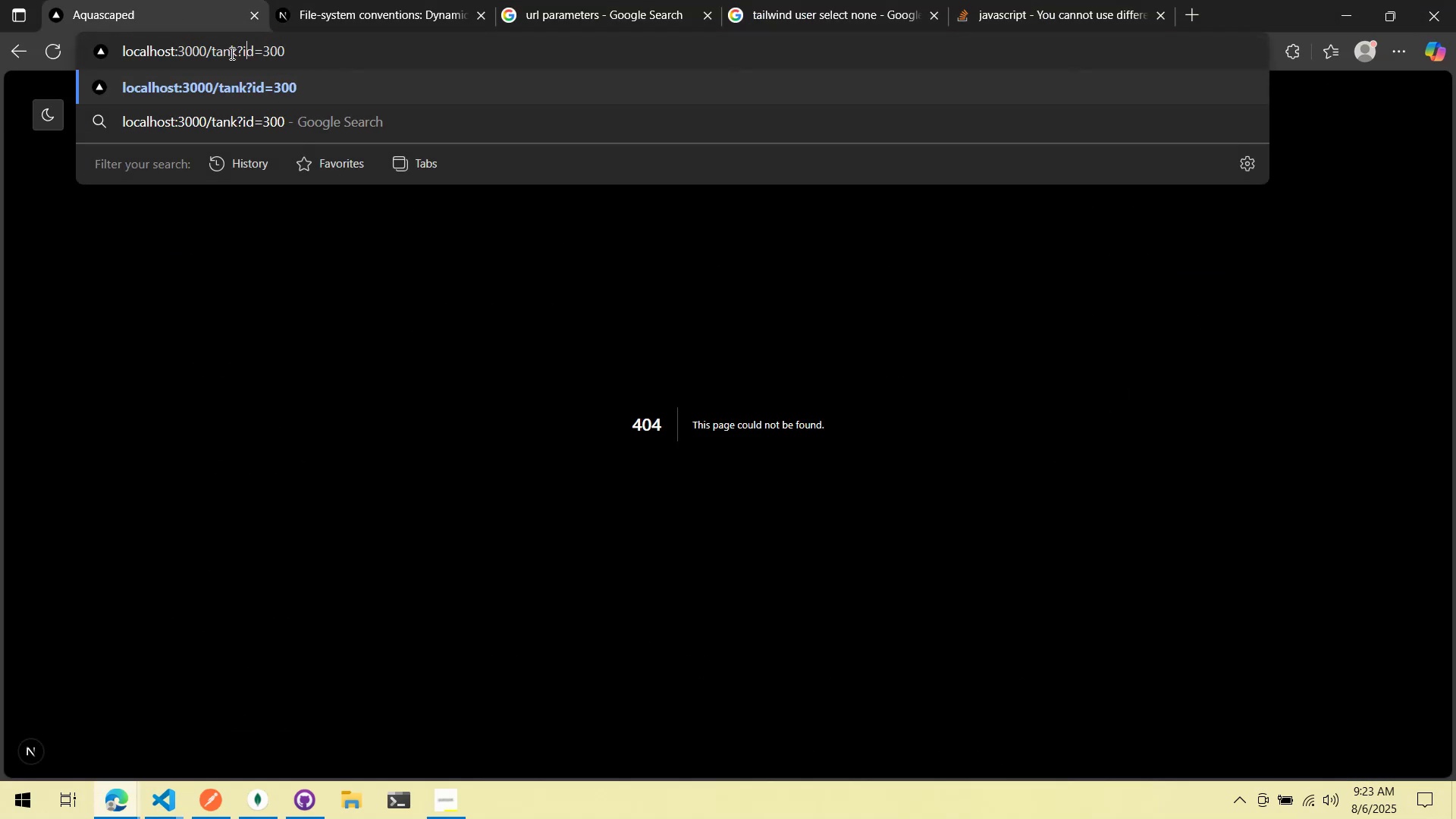 
key(Enter)
 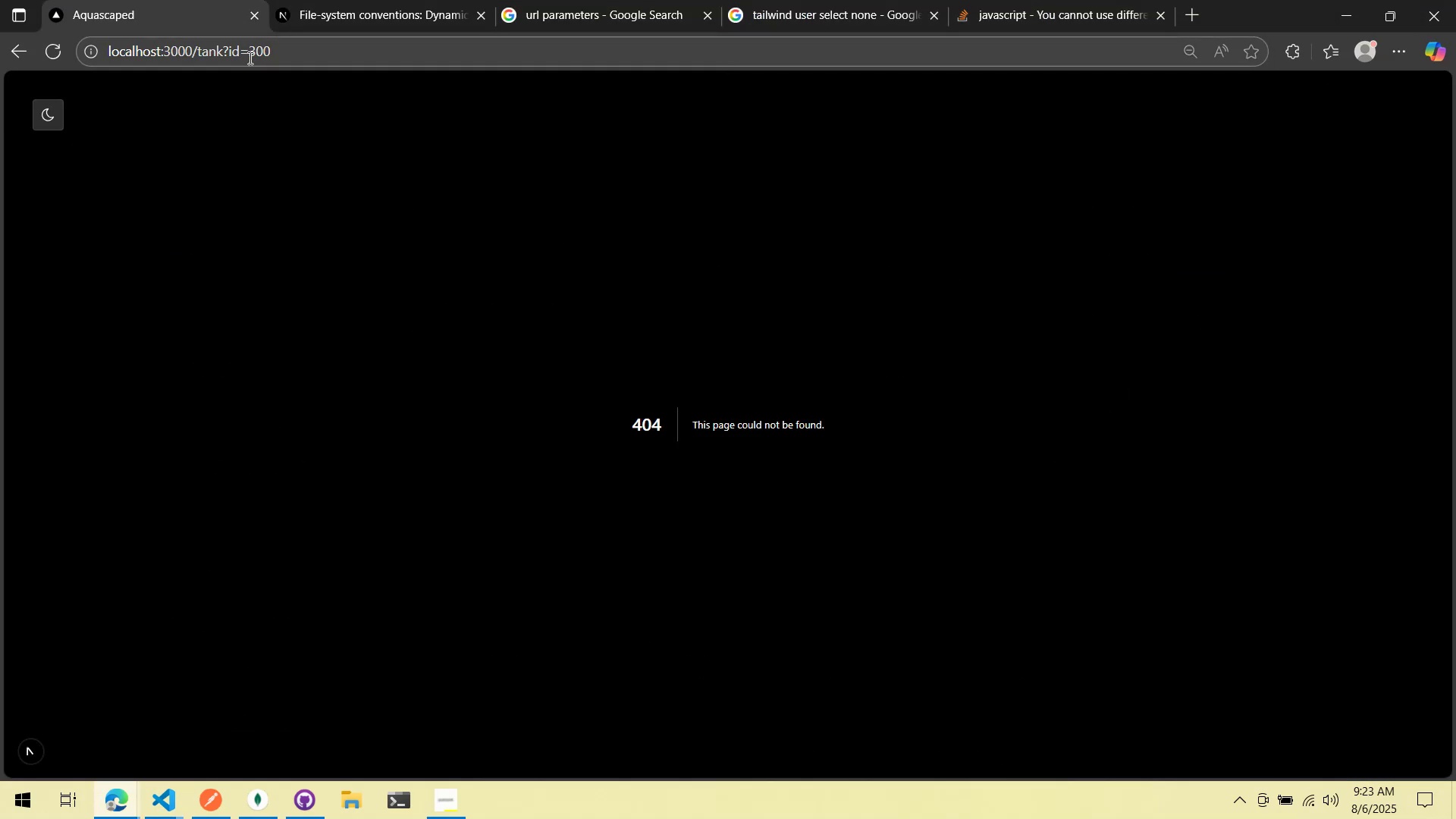 
key(Alt+AltLeft)
 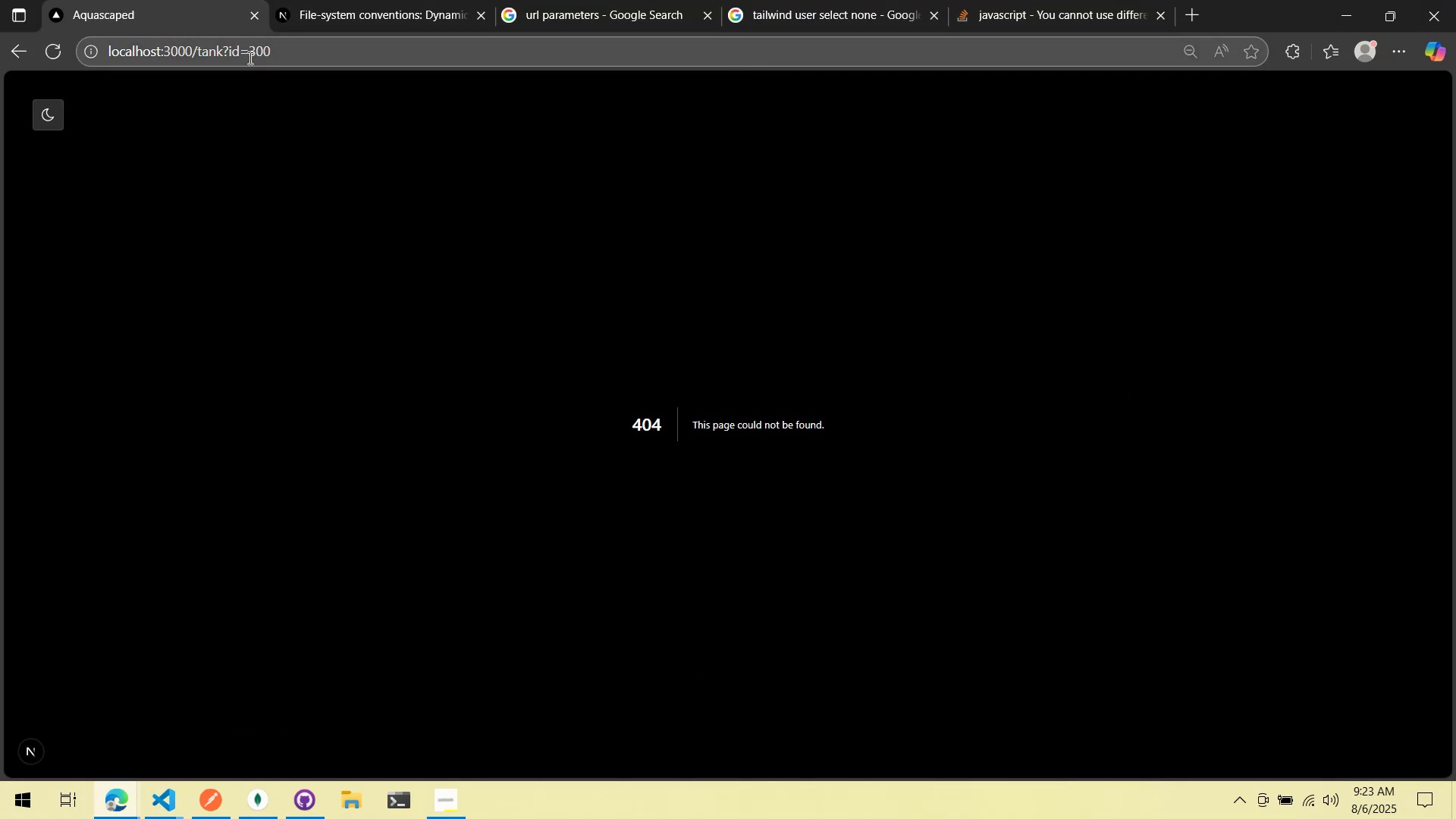 
key(Alt+Tab)
 